 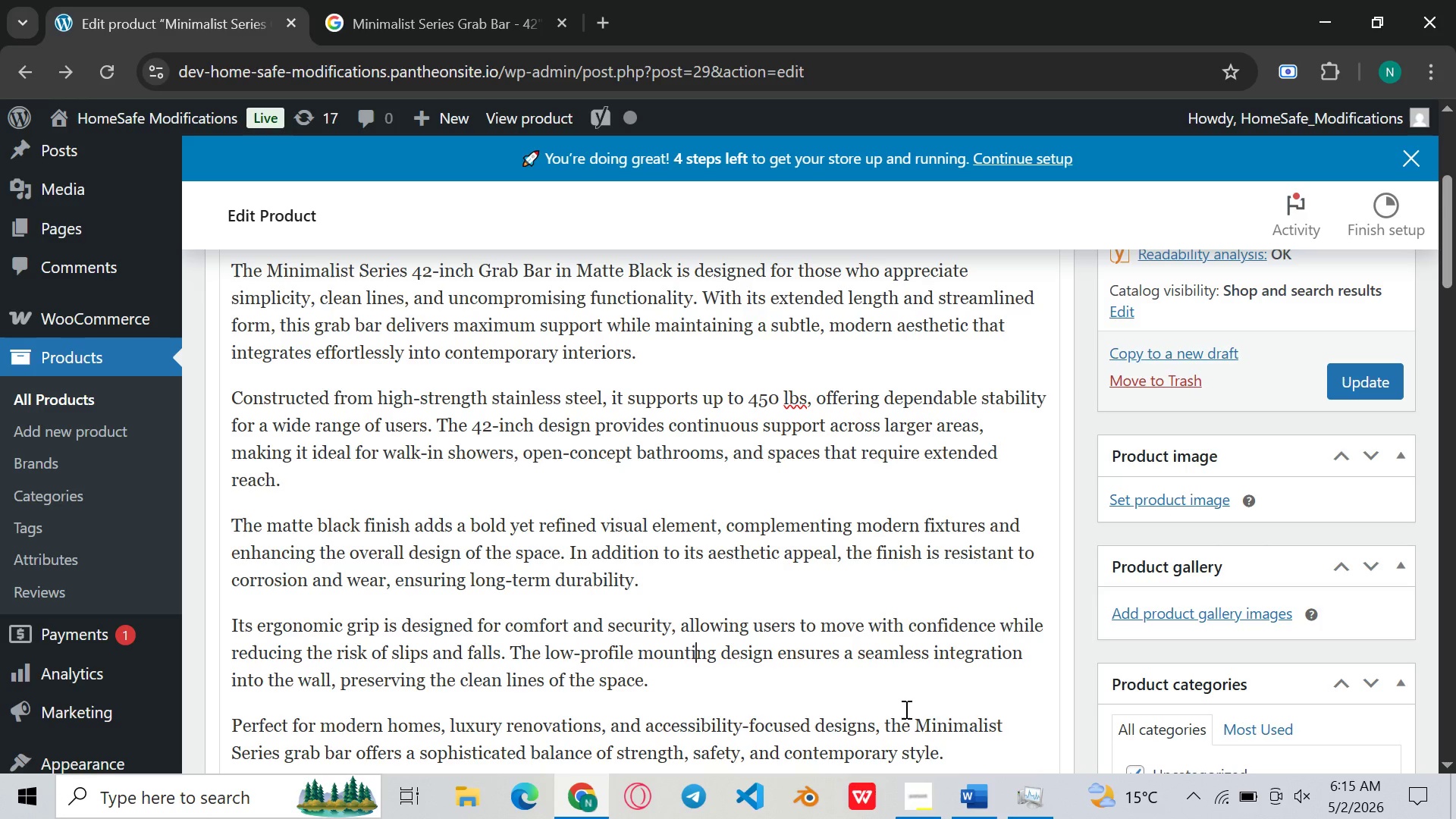 
left_click([710, 619])
 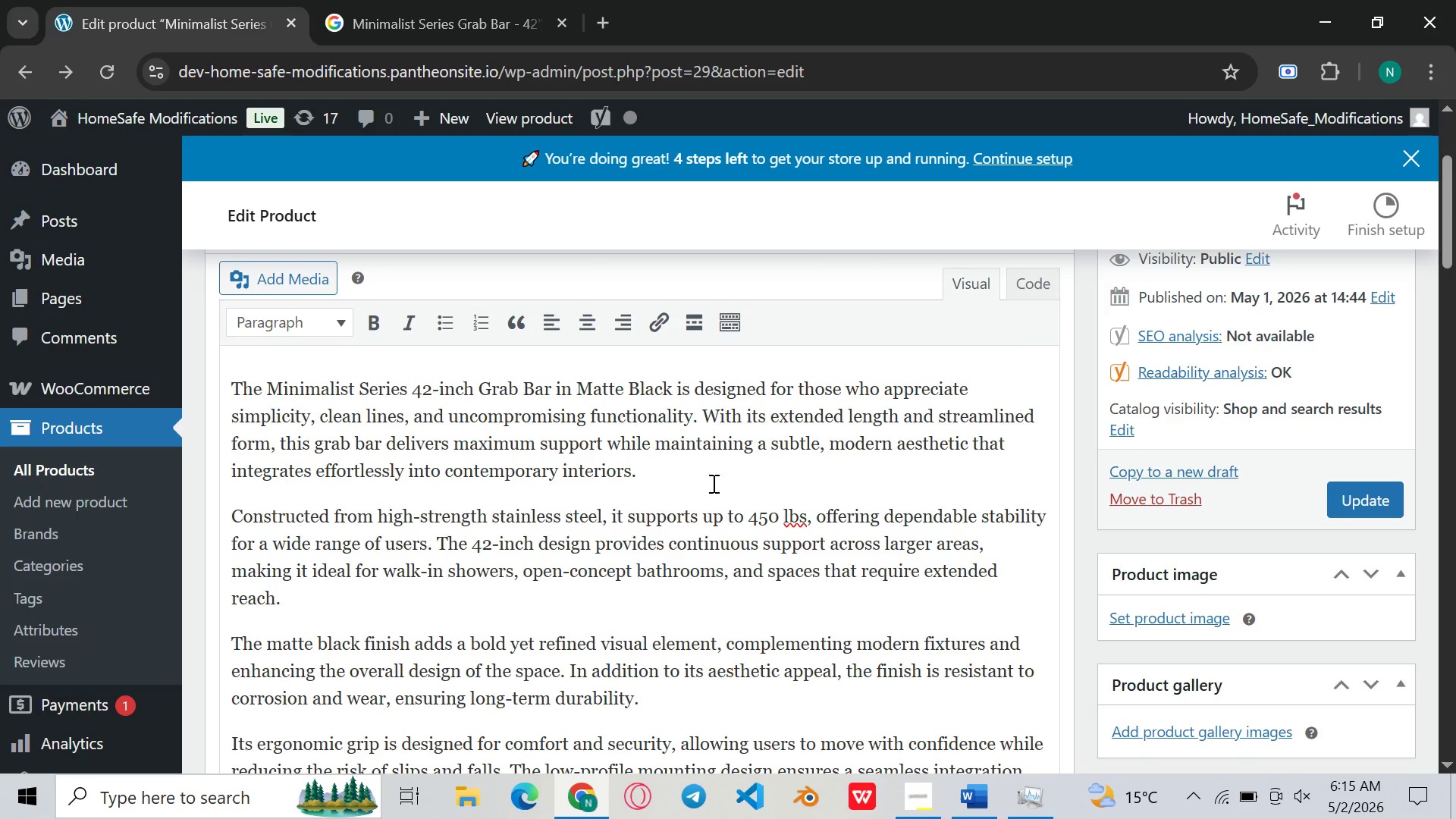 
left_click([692, 438])
 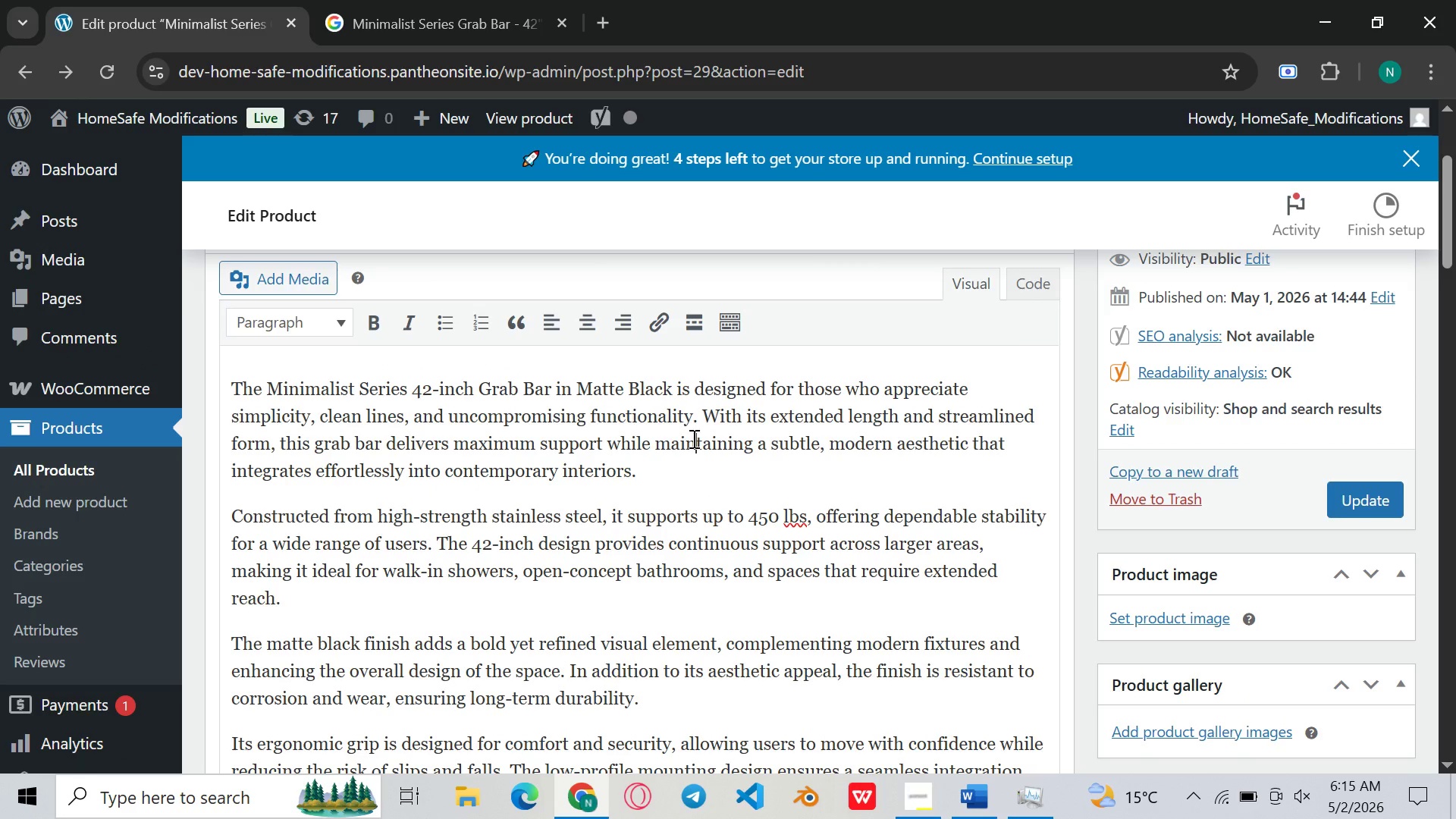 
wait(7.27)
 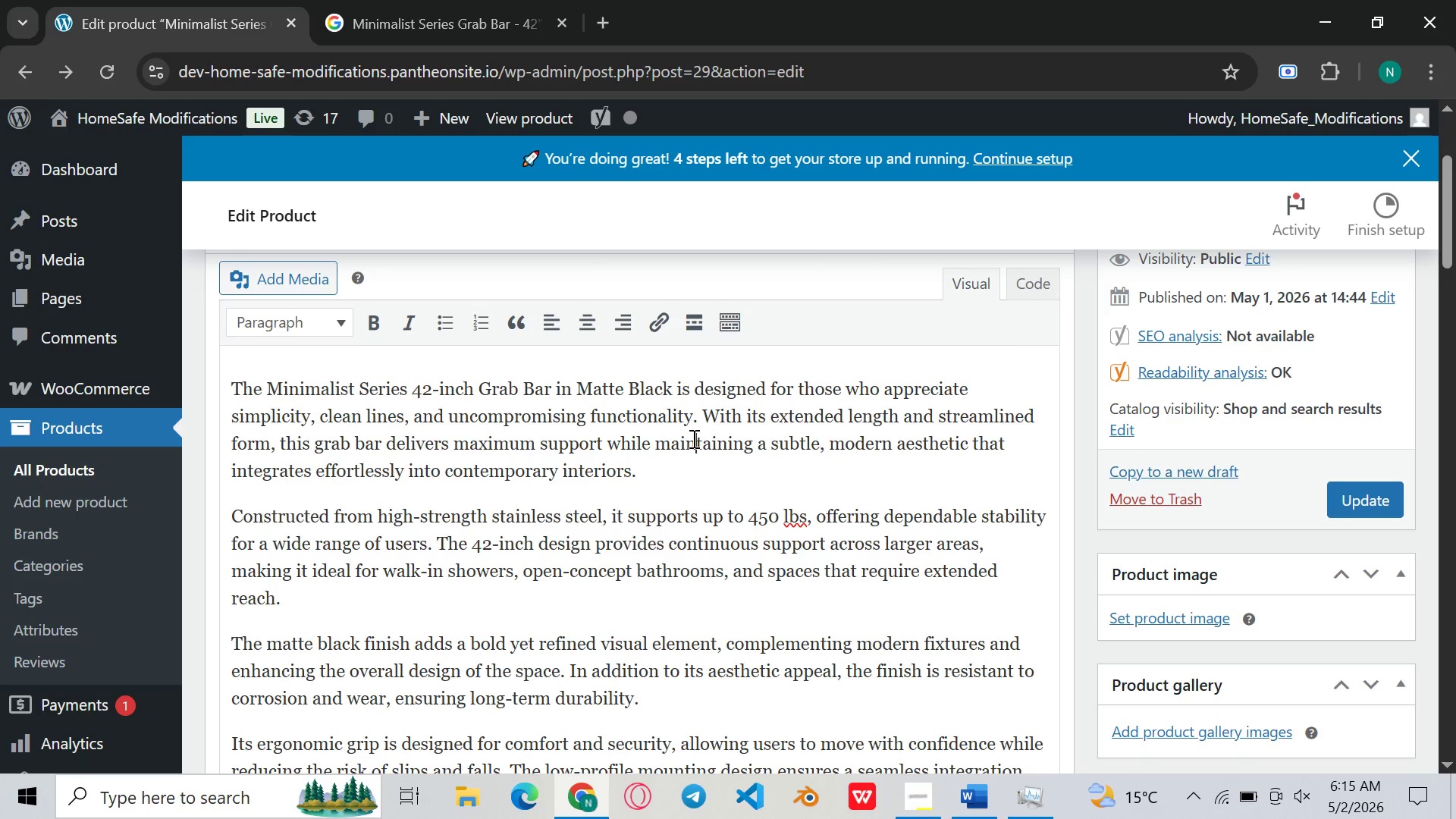 
left_click([376, 582])
 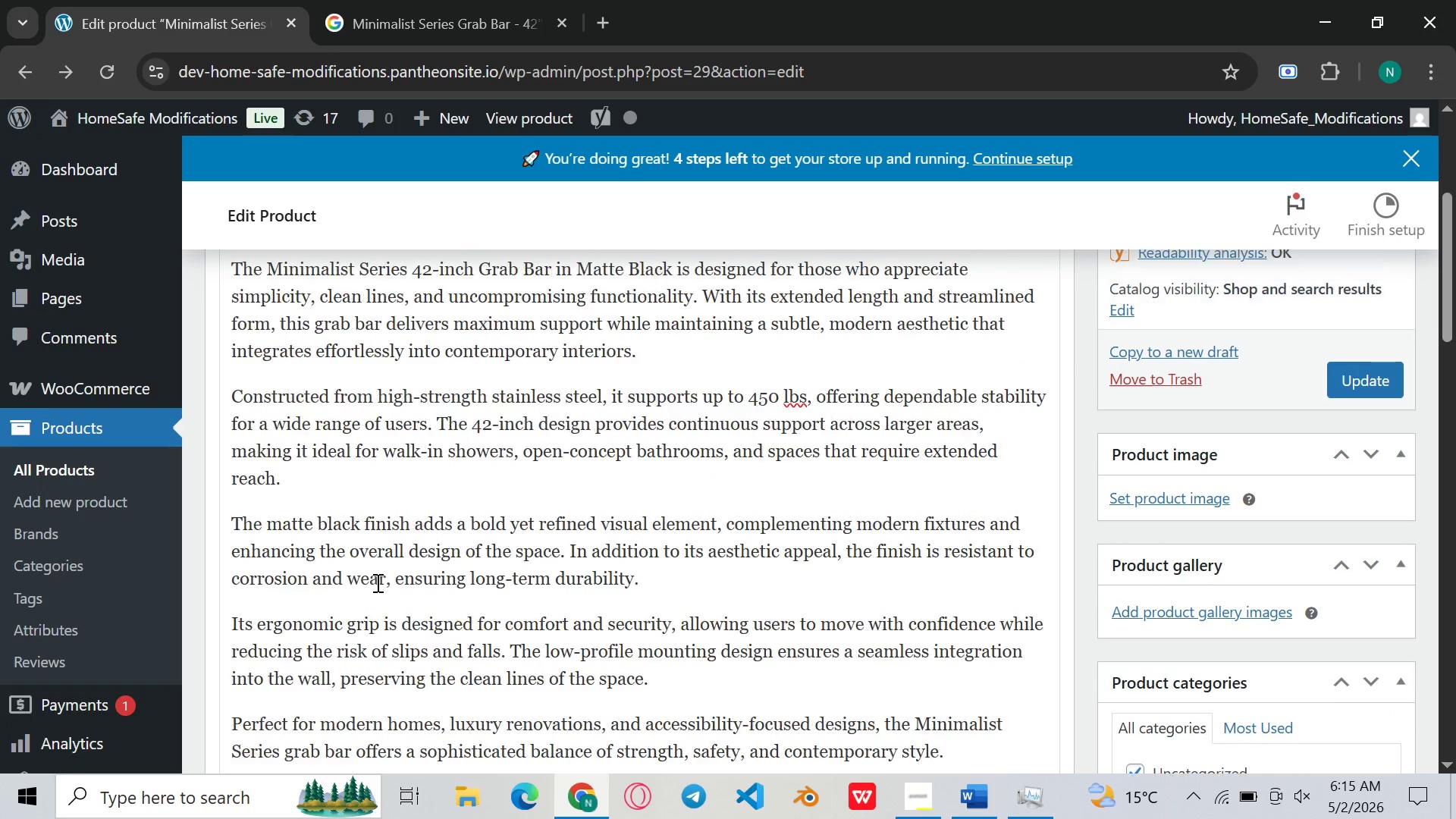 
wait(6.64)
 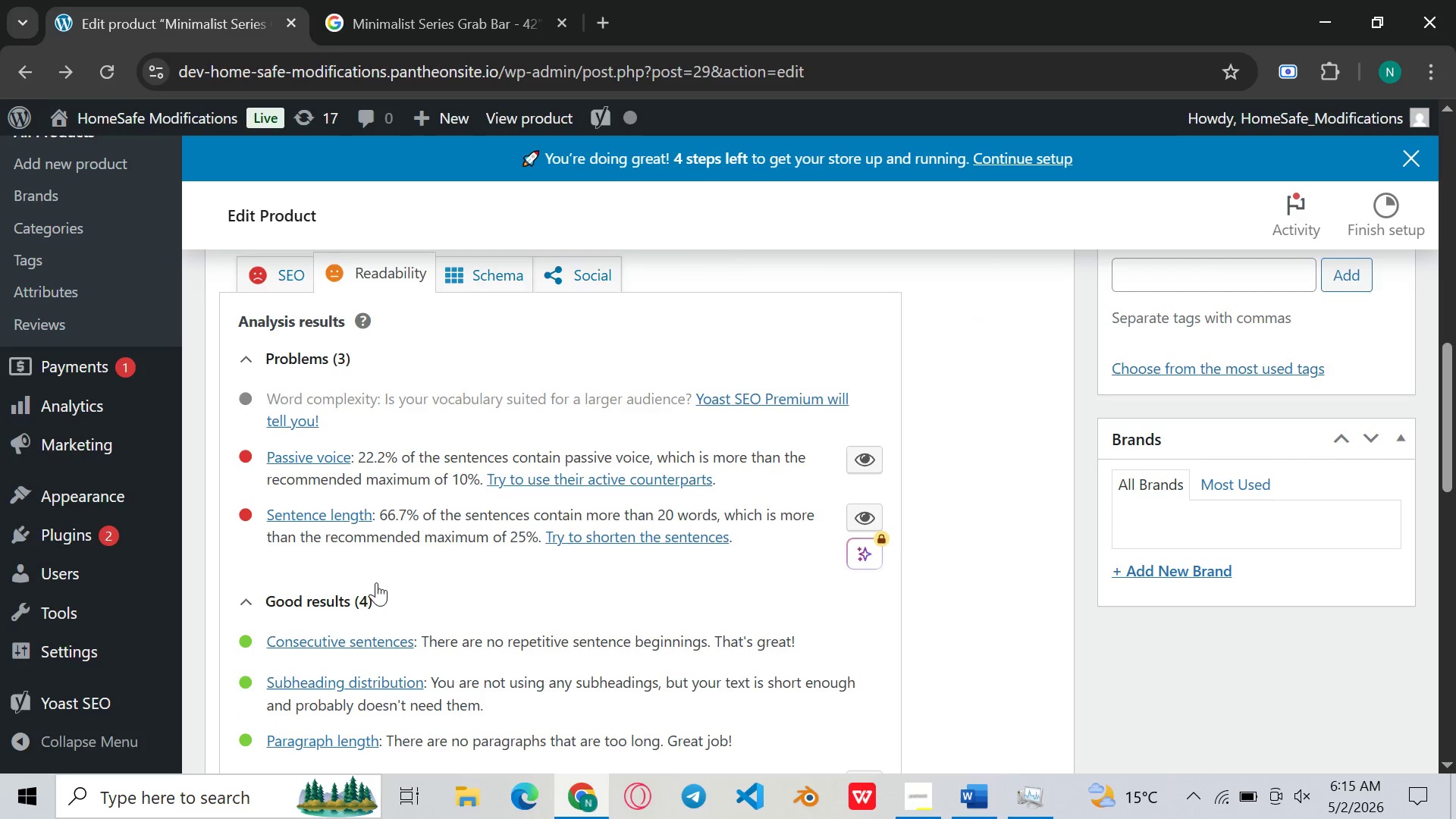 
left_click([593, 479])
 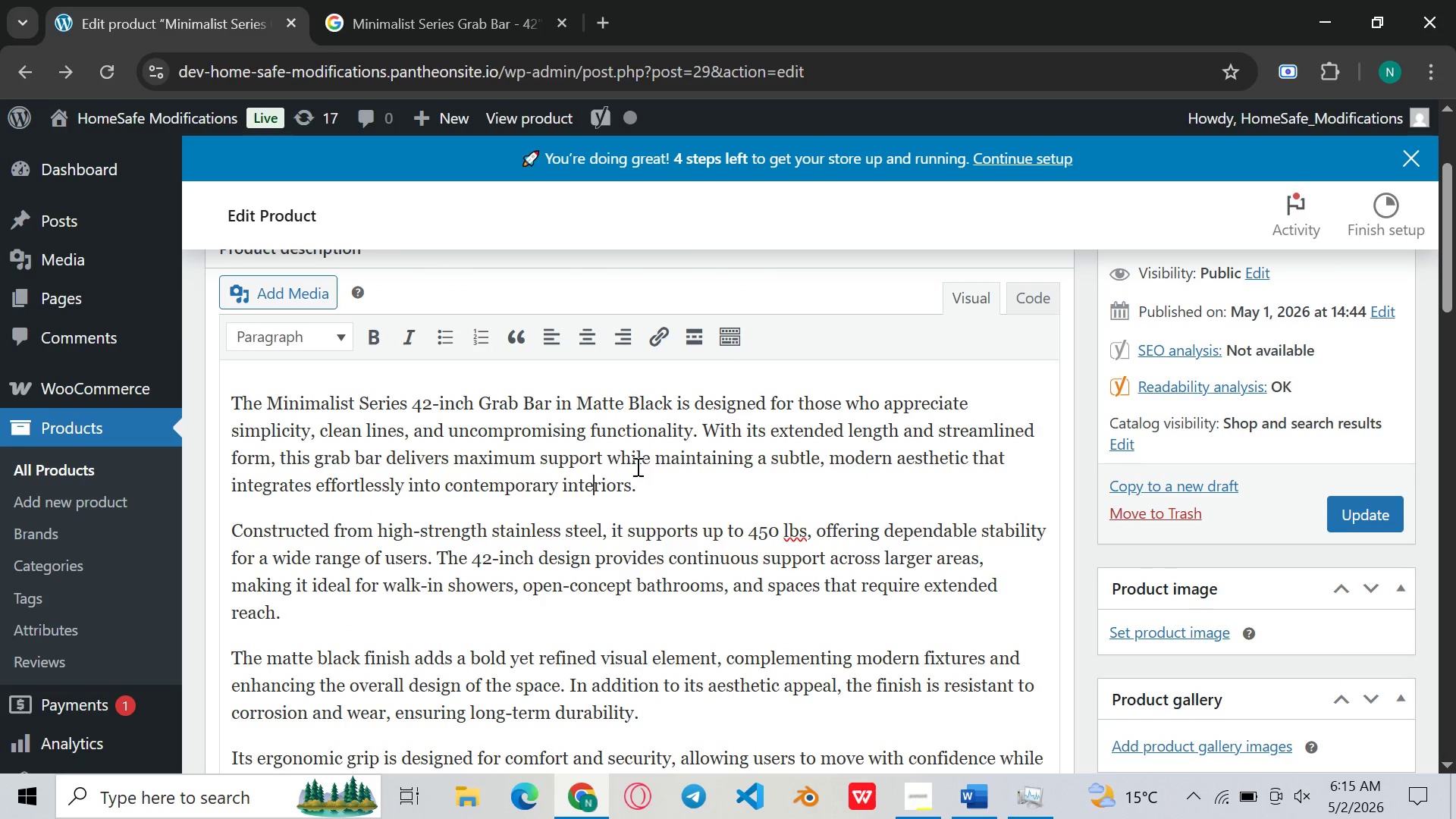 
left_click([636, 466])
 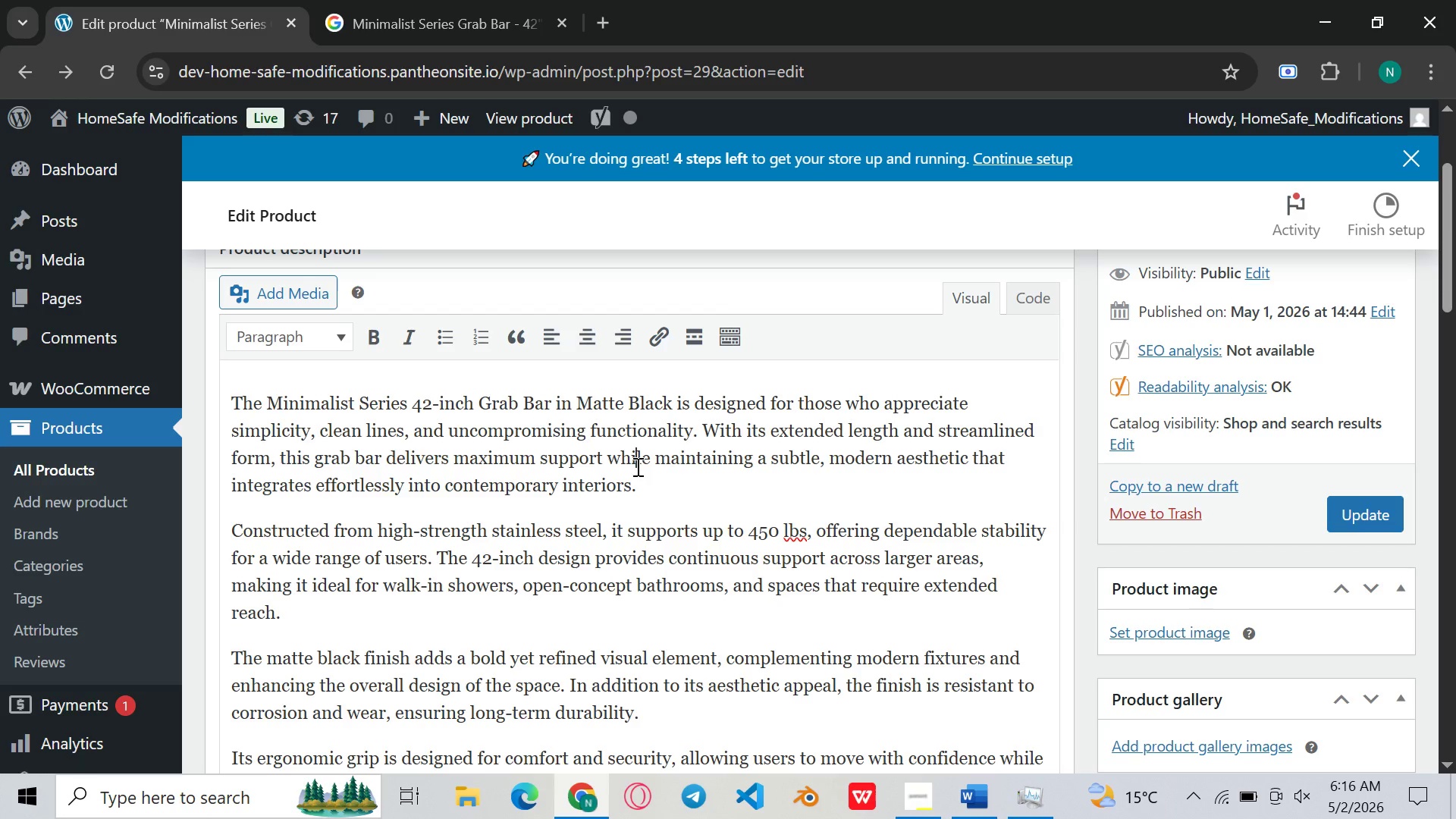 
wait(5.98)
 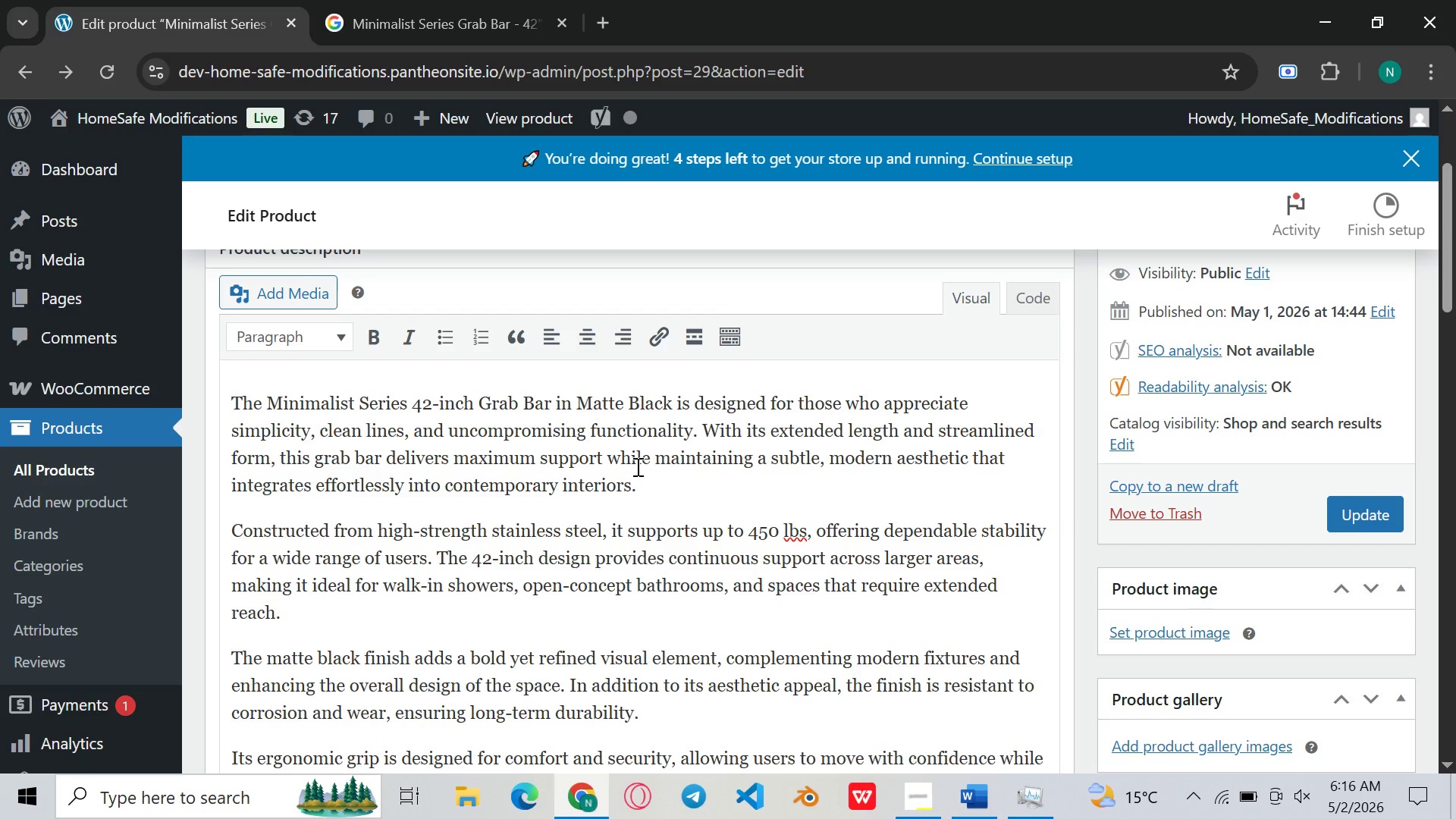 
left_click([668, 467])
 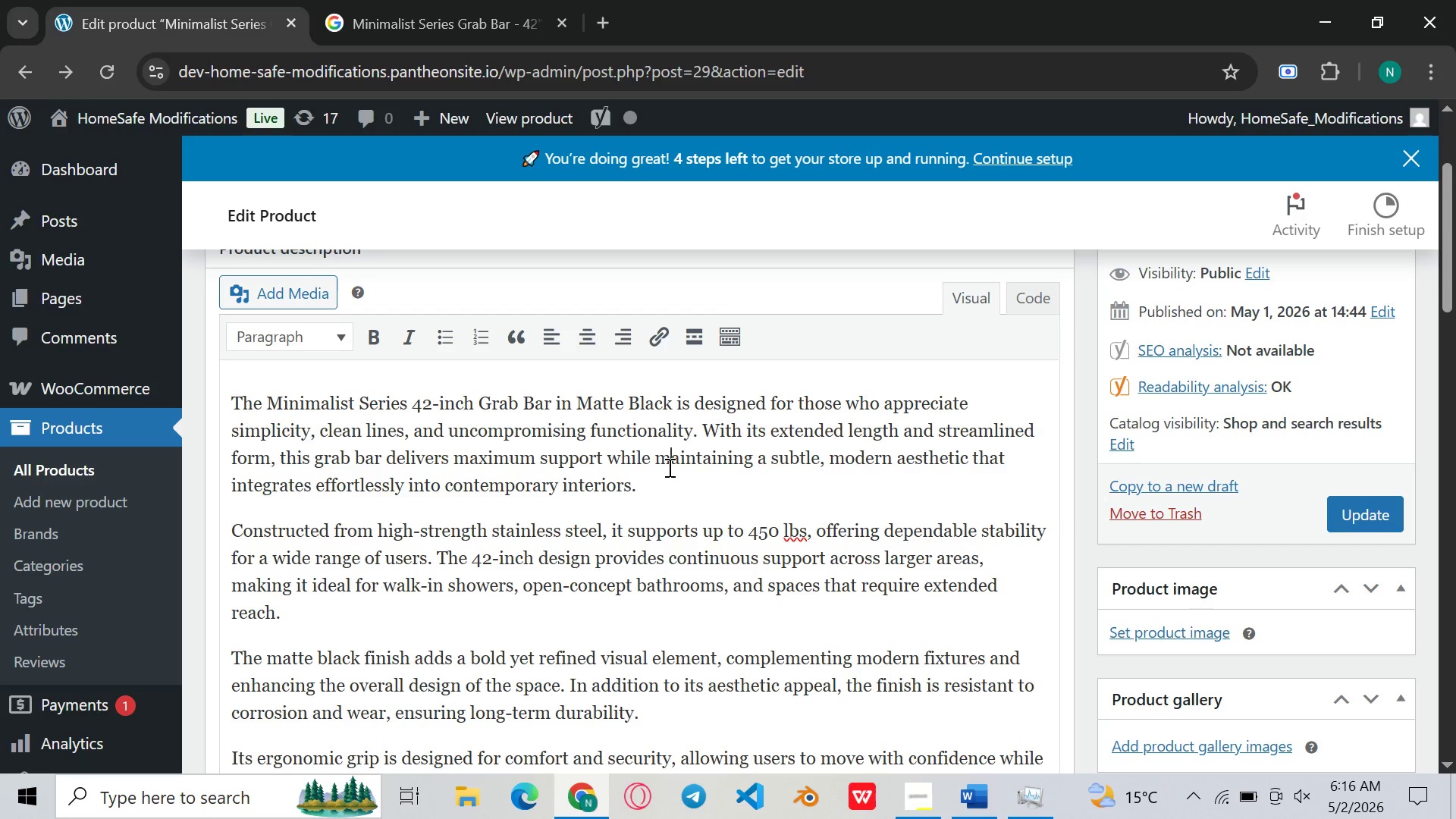 
wait(12.64)
 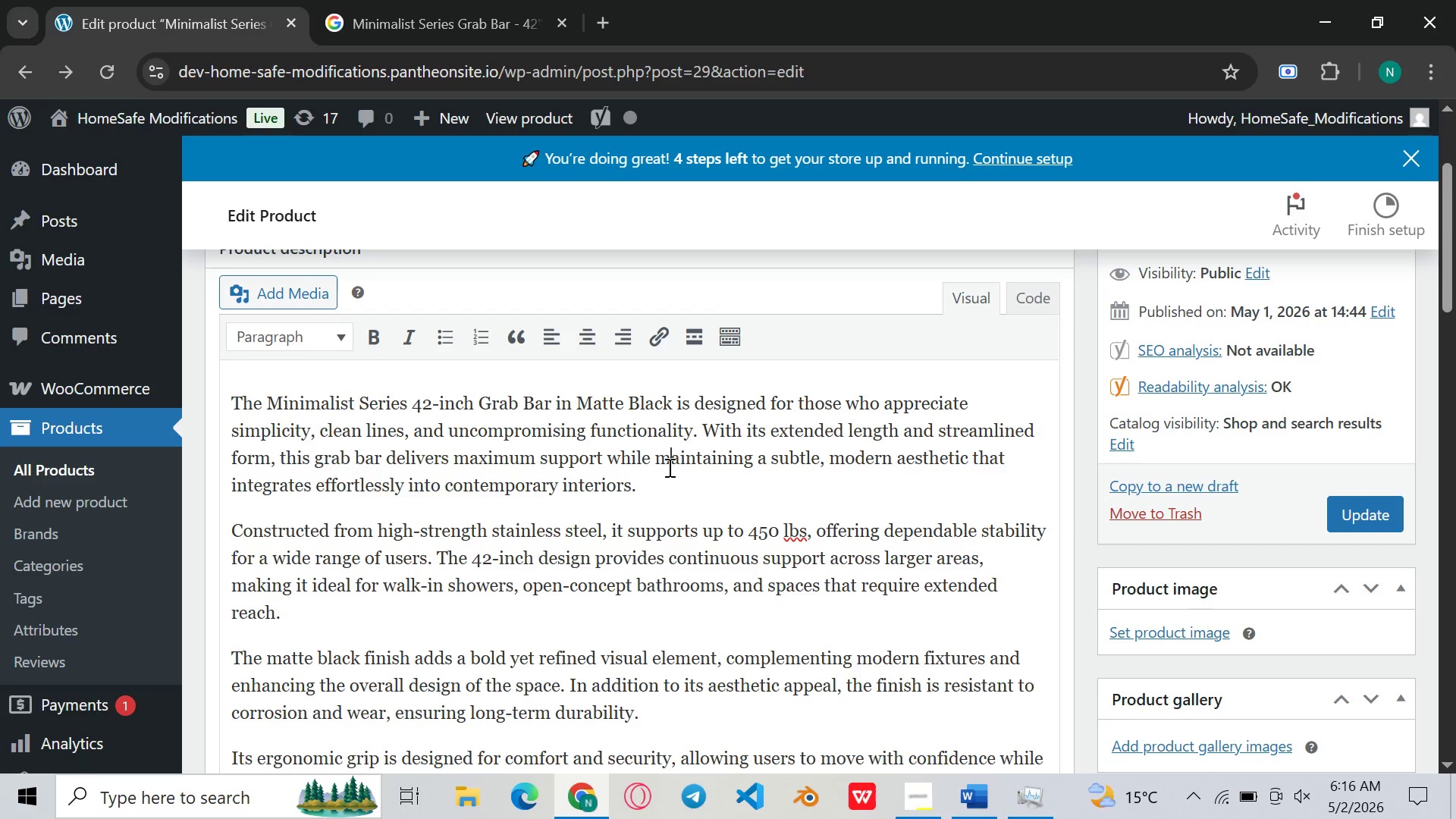 
left_click_drag(start_coordinate=[765, 427], to_coordinate=[704, 437])
 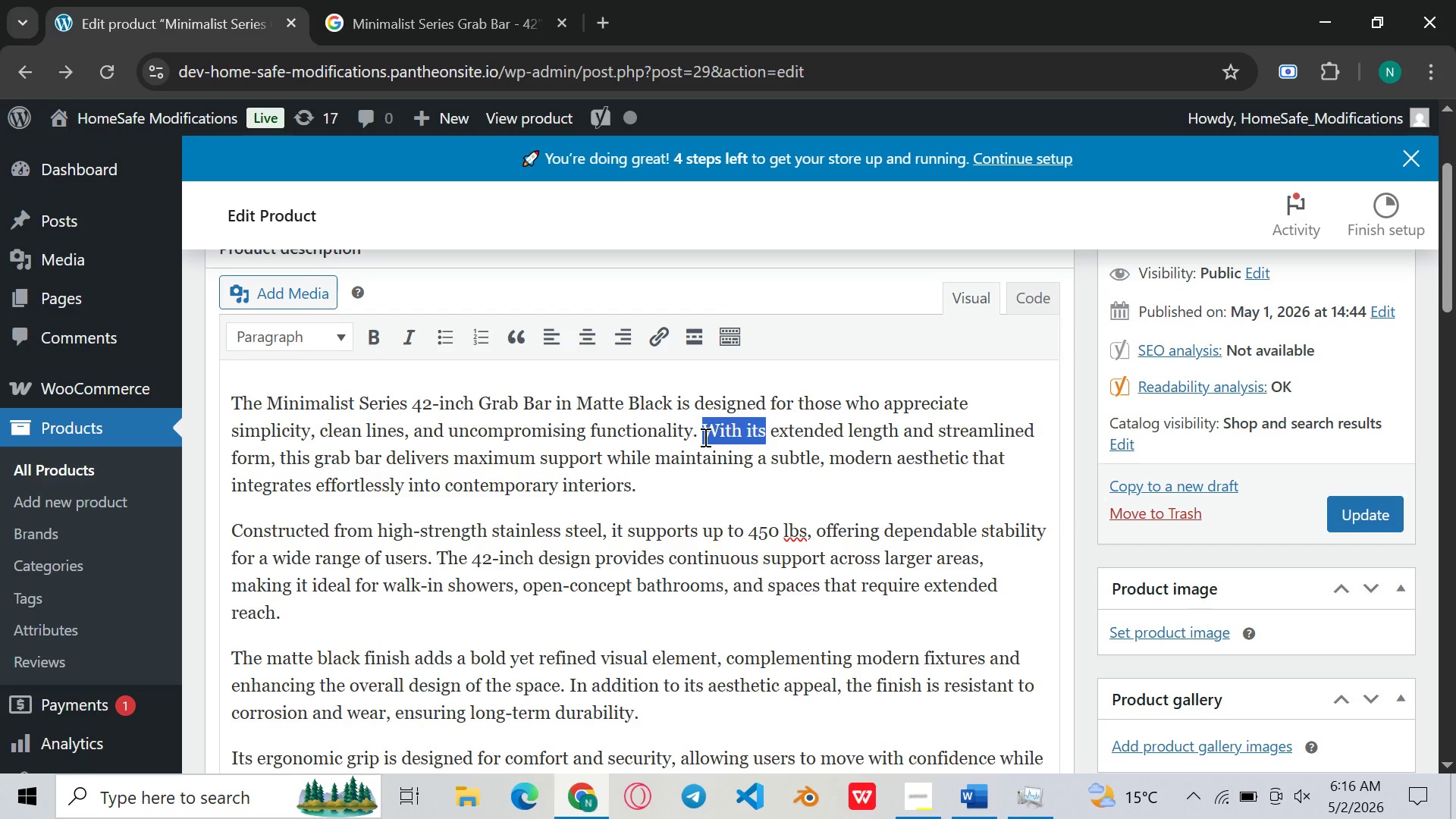 
key(Backspace)
type(It has)
 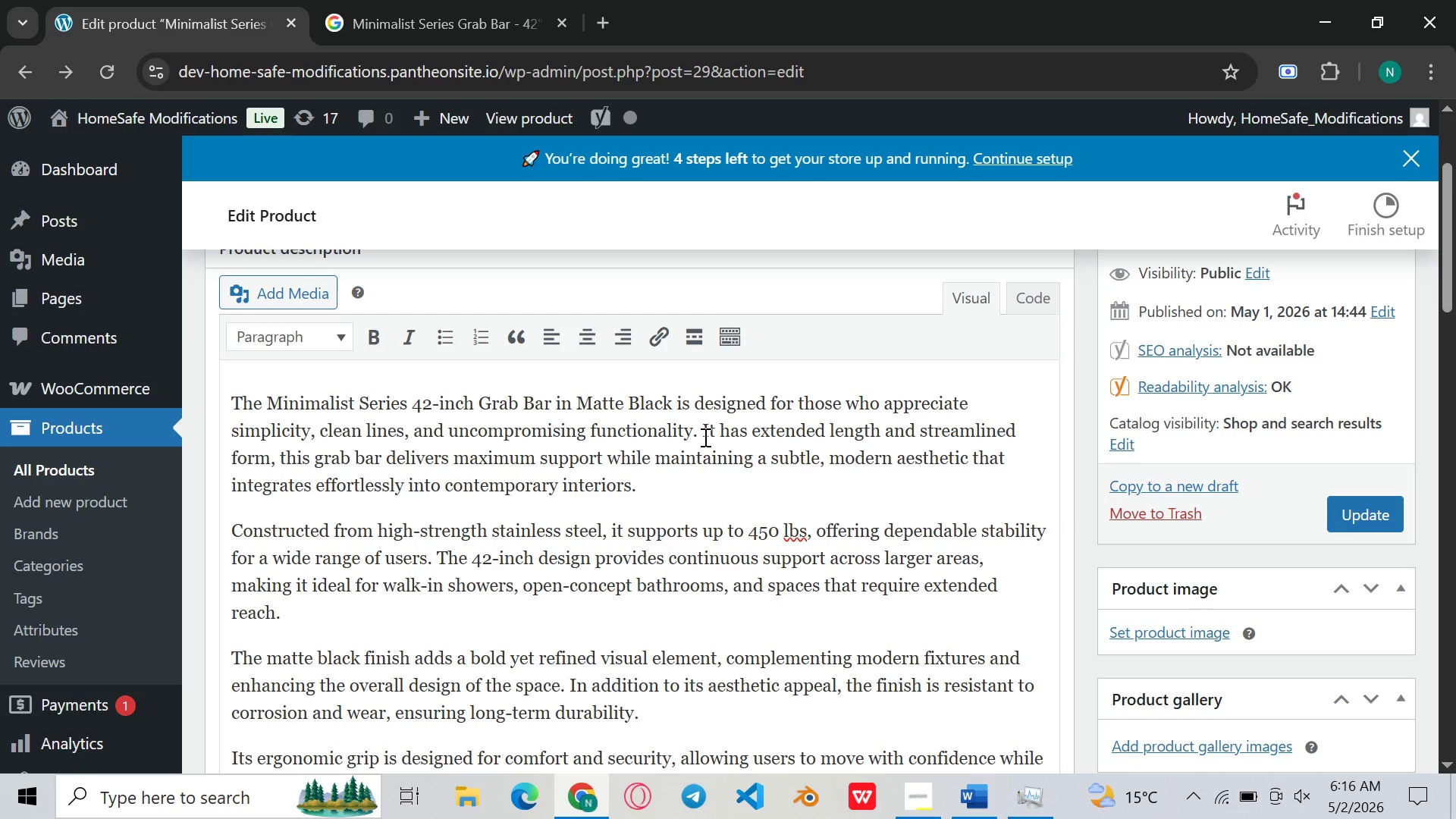 
left_click([271, 461])
 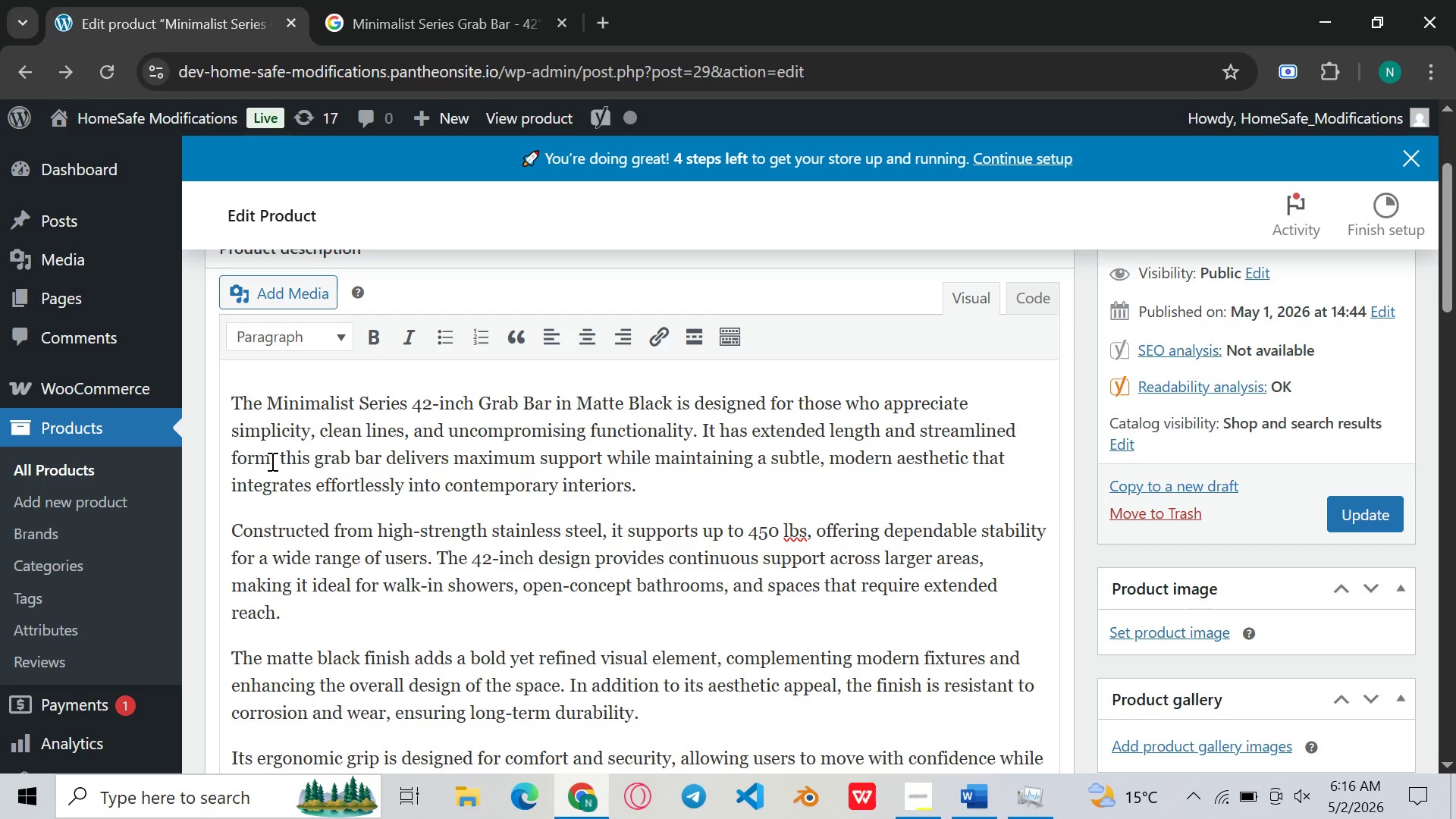 
key(ArrowRight)
 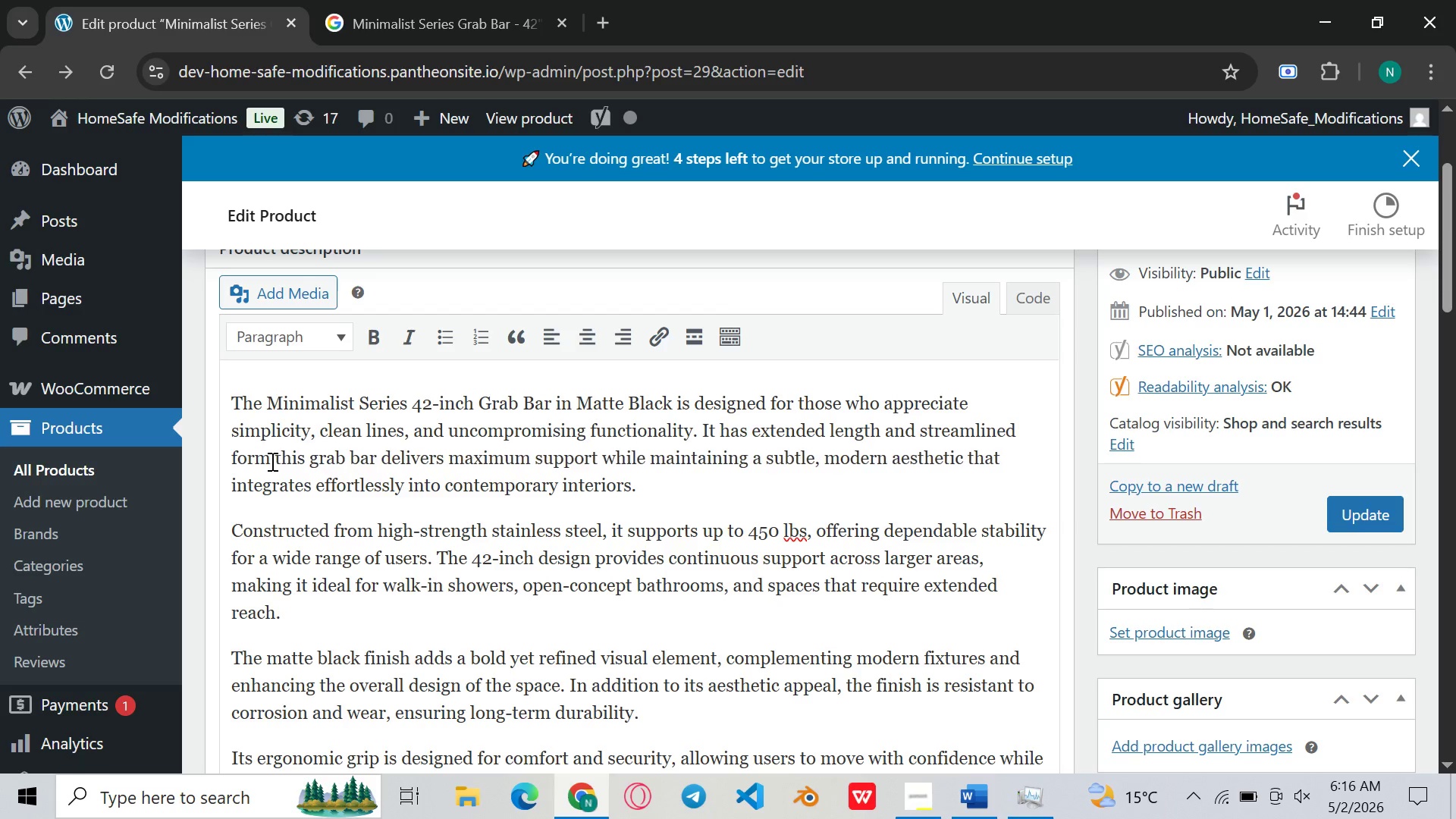 
key(Backspace)
 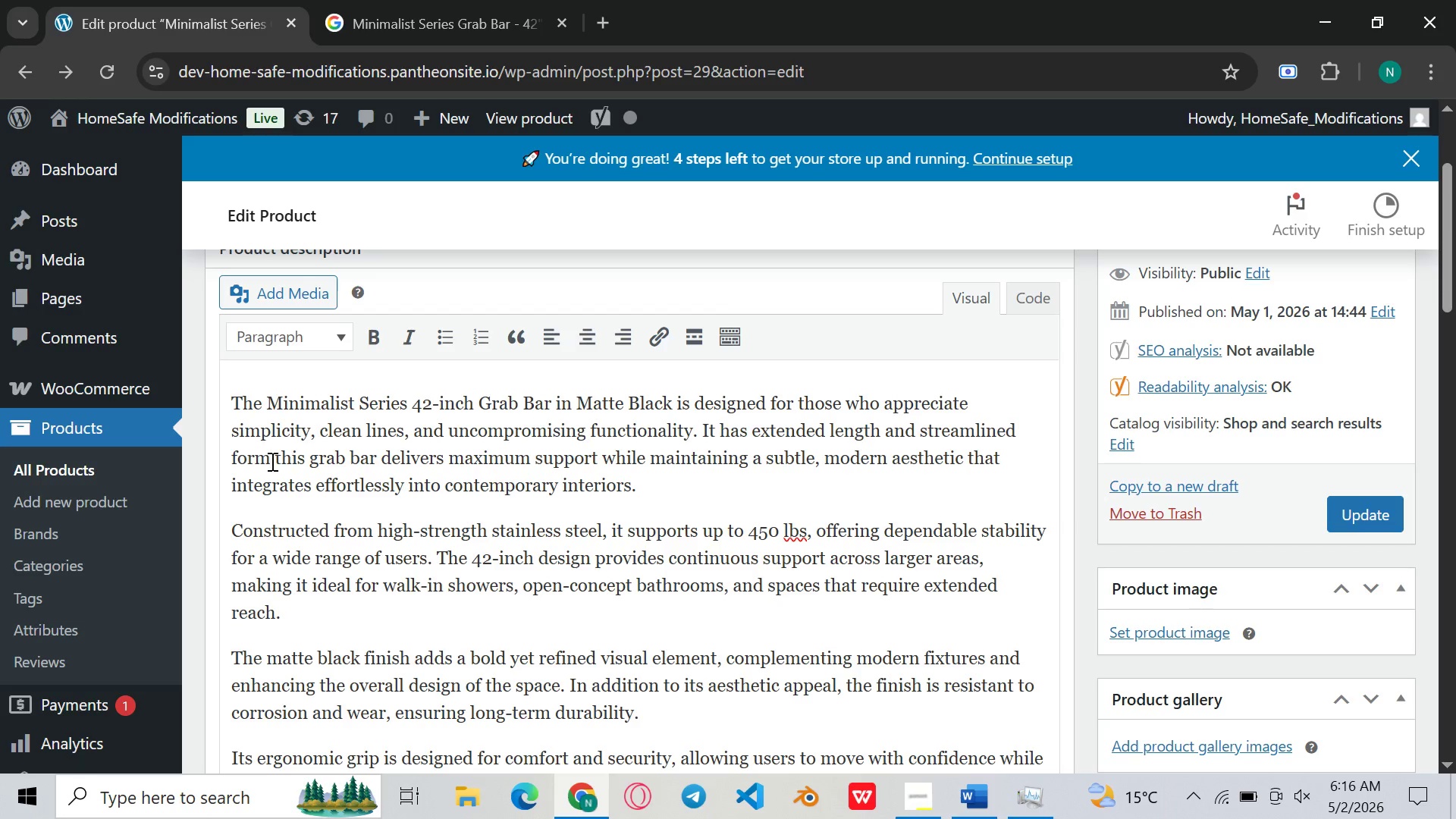 
key(Period)
 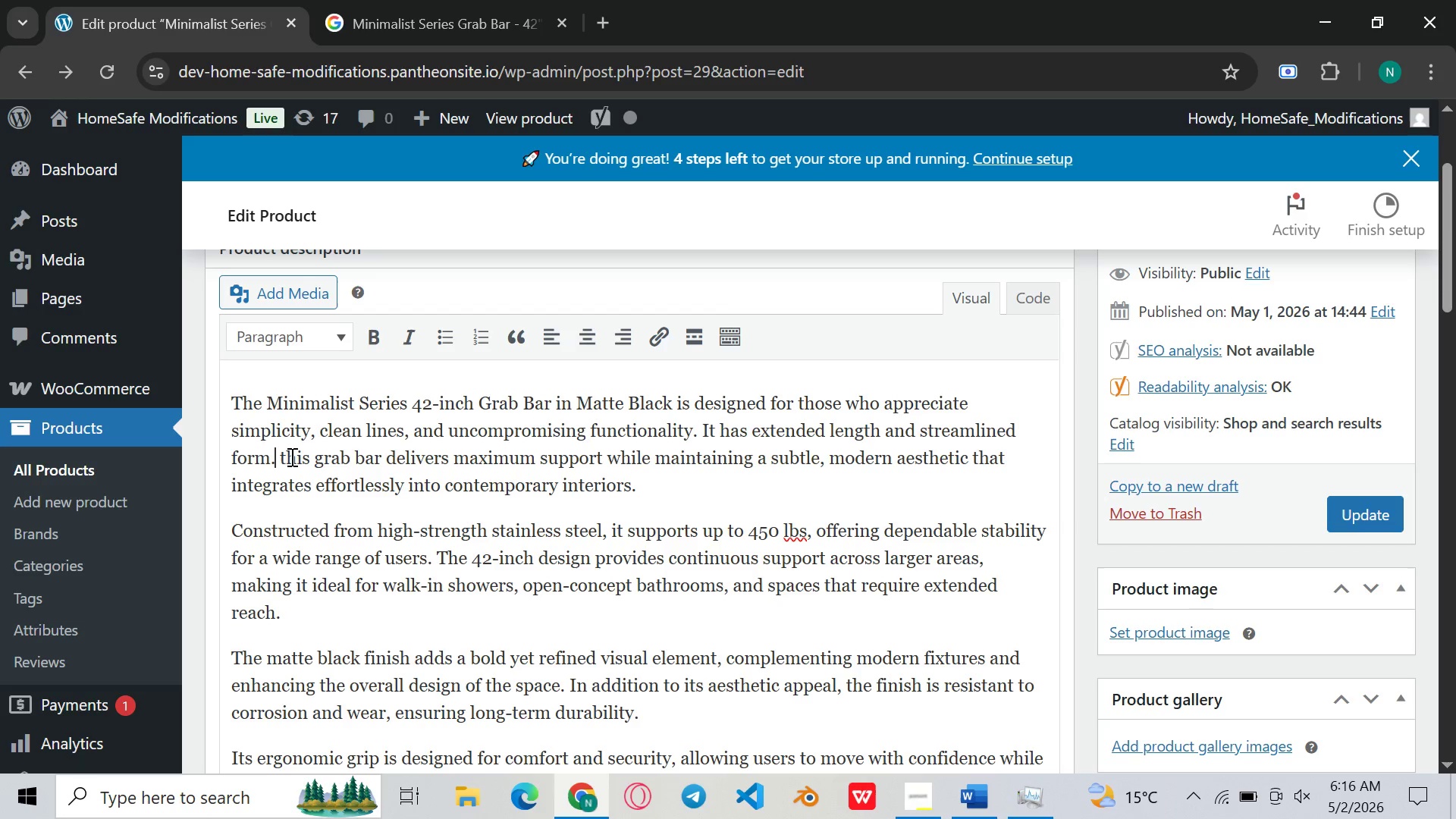 
left_click([290, 457])
 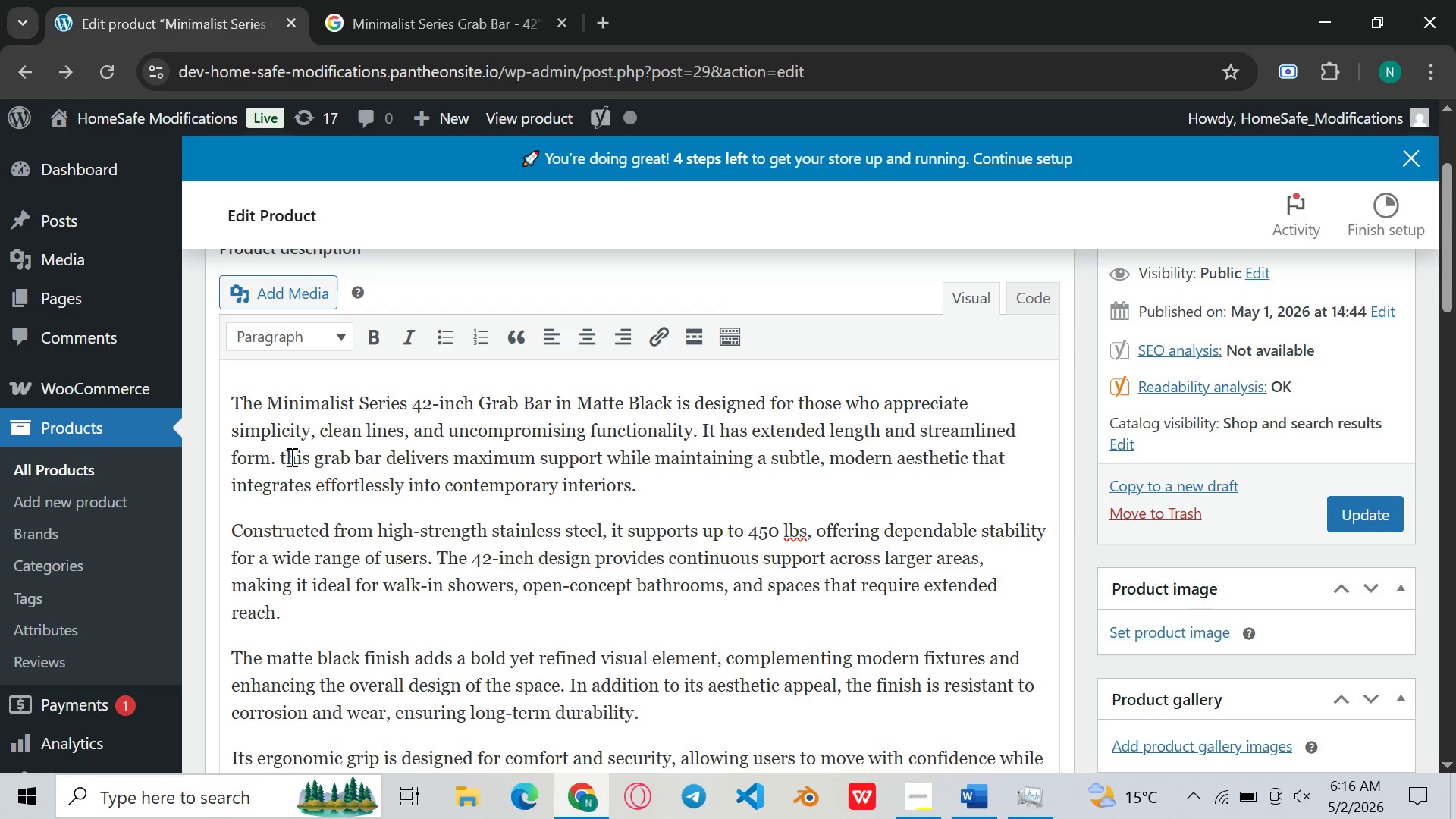 
key(Backspace)
 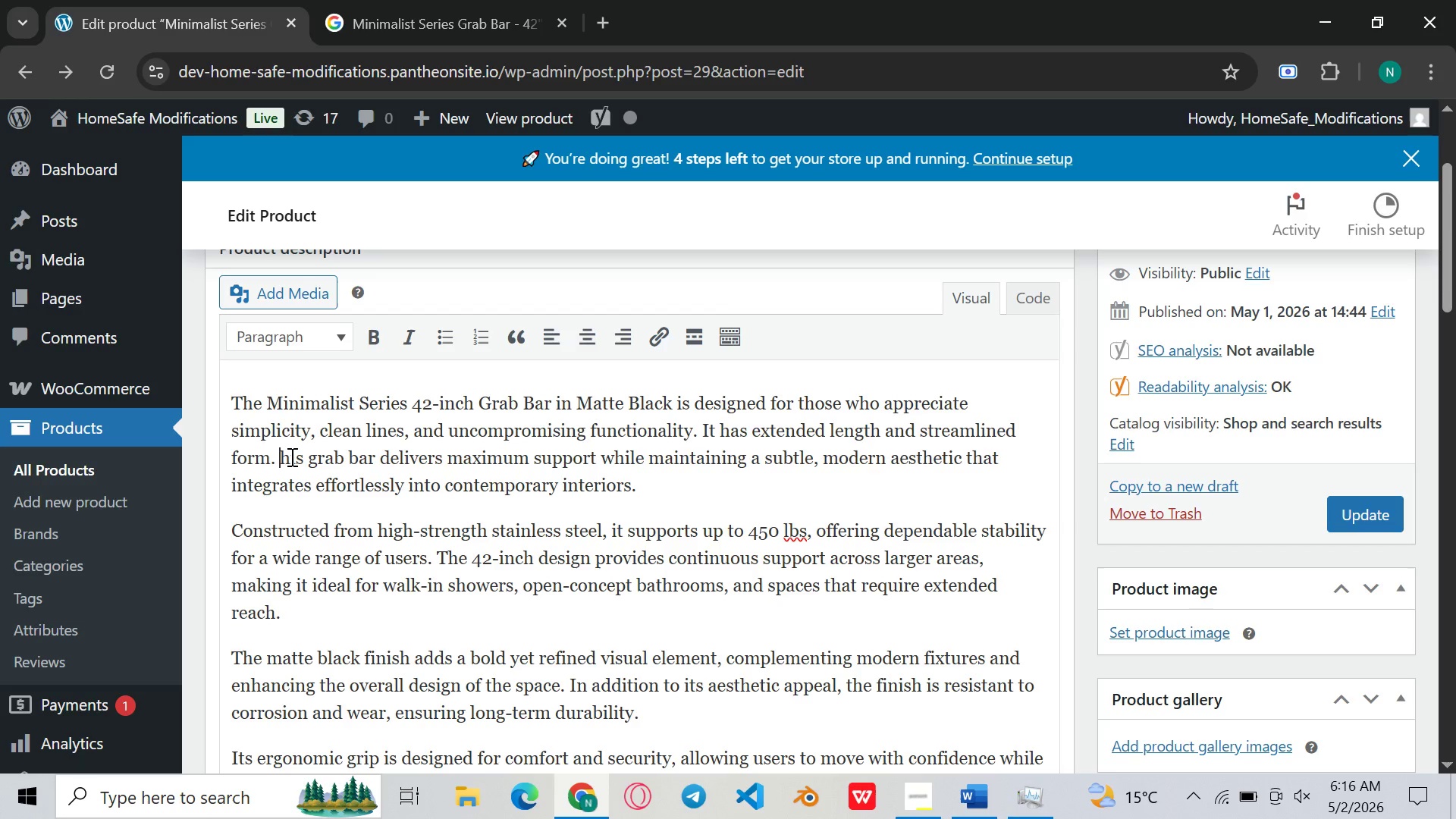 
key(Shift+T)
 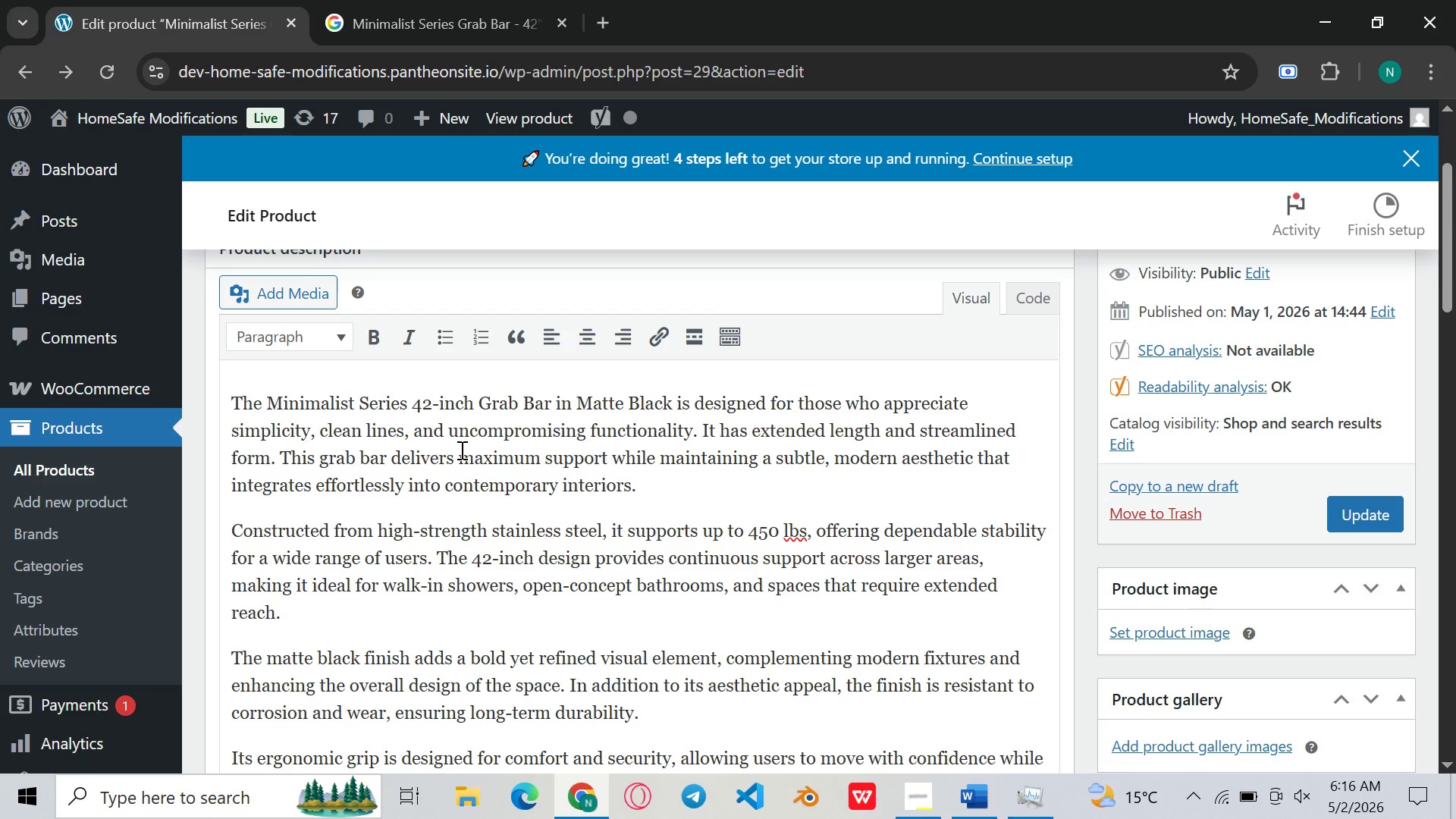 
left_click([460, 450])
 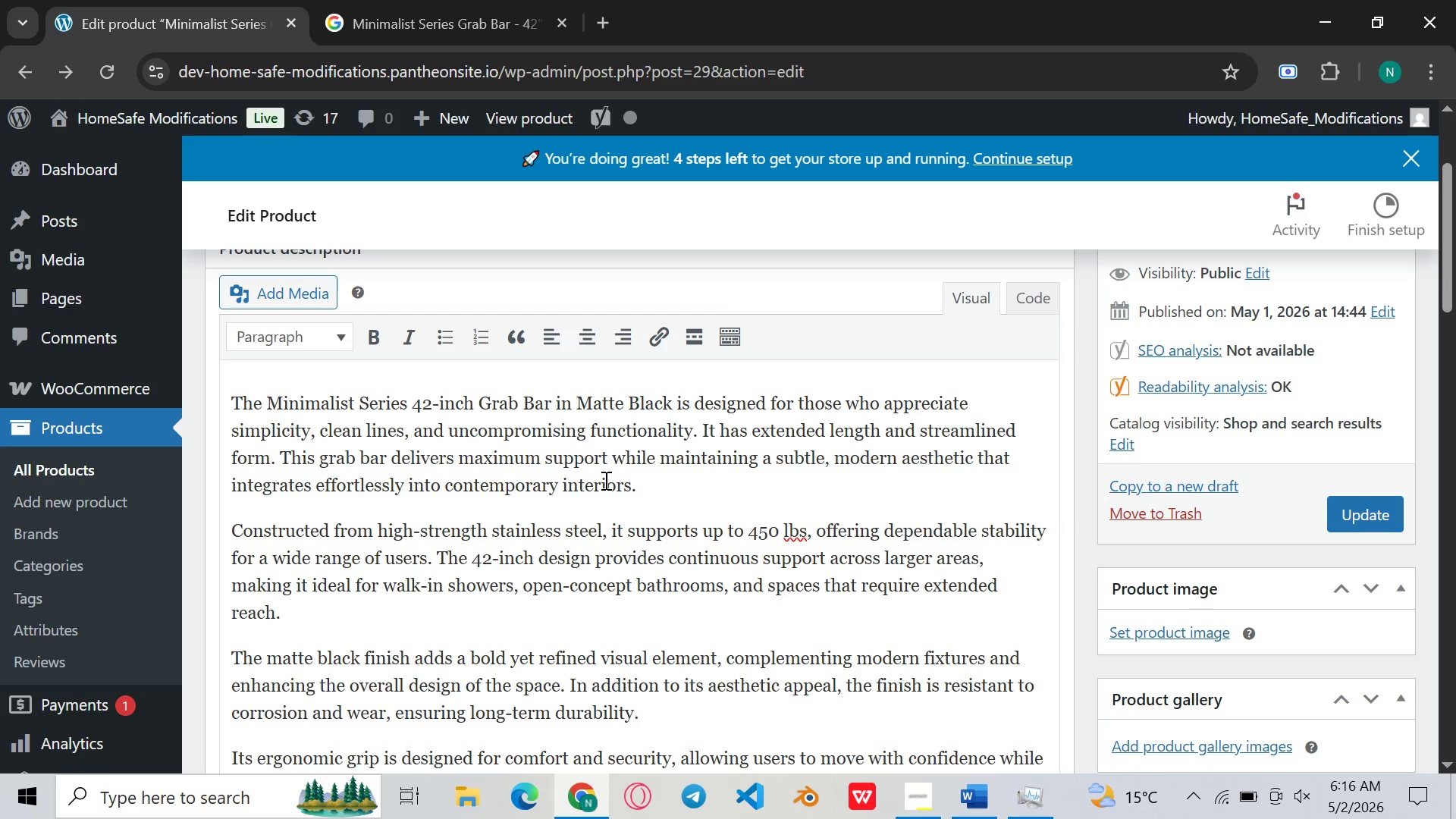 
left_click([604, 480])
 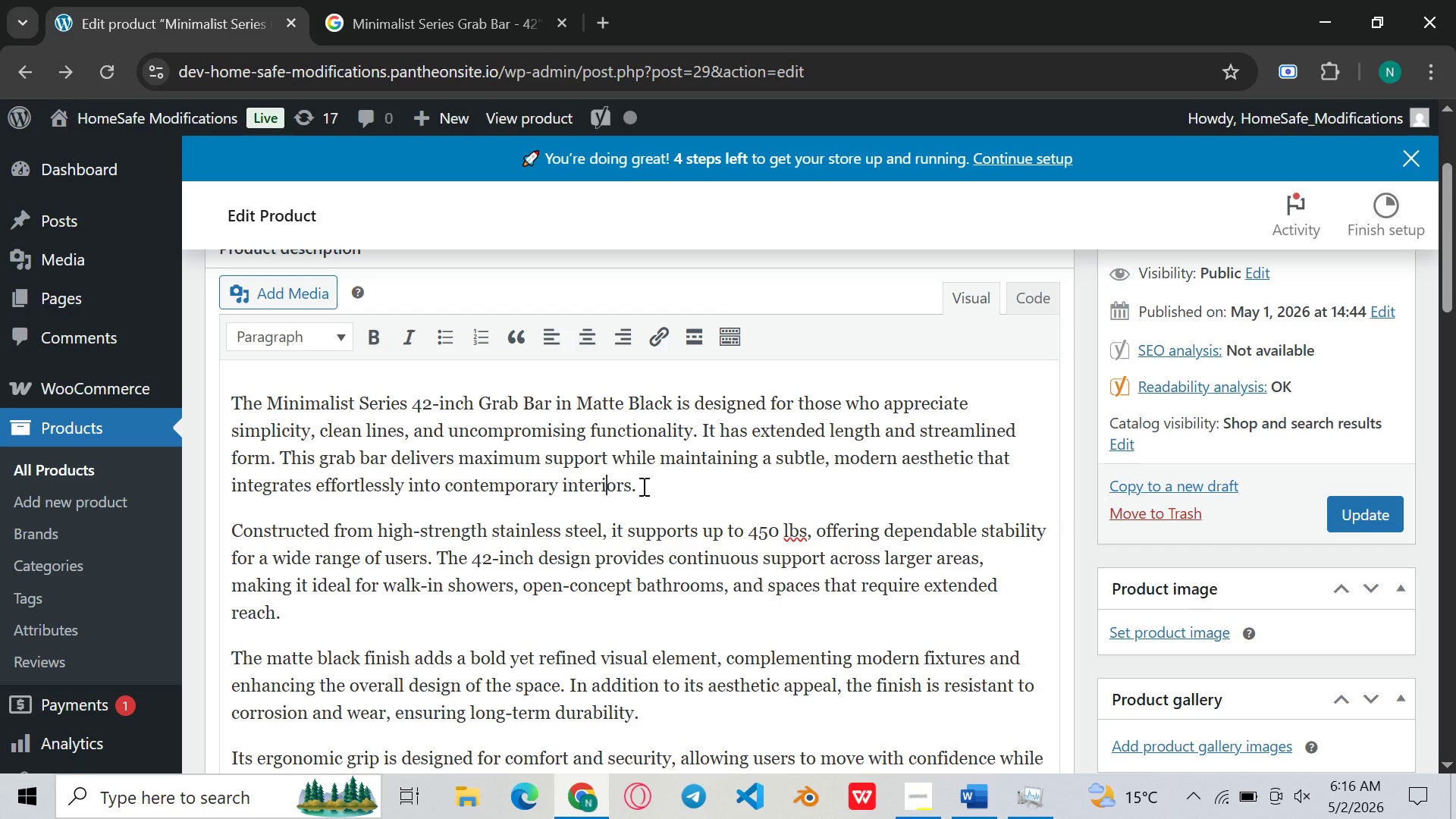 
left_click([642, 486])
 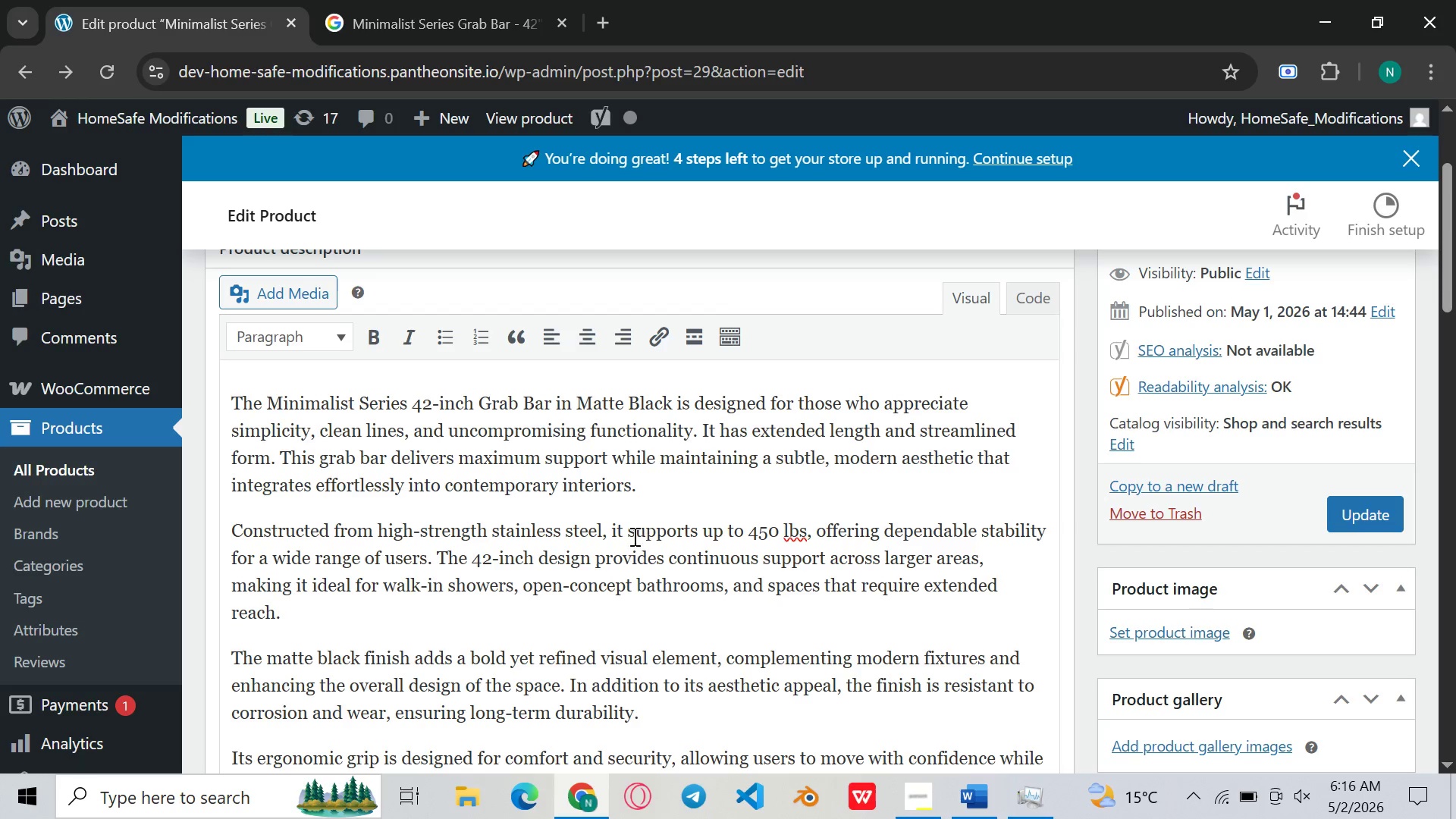 
left_click([609, 534])
 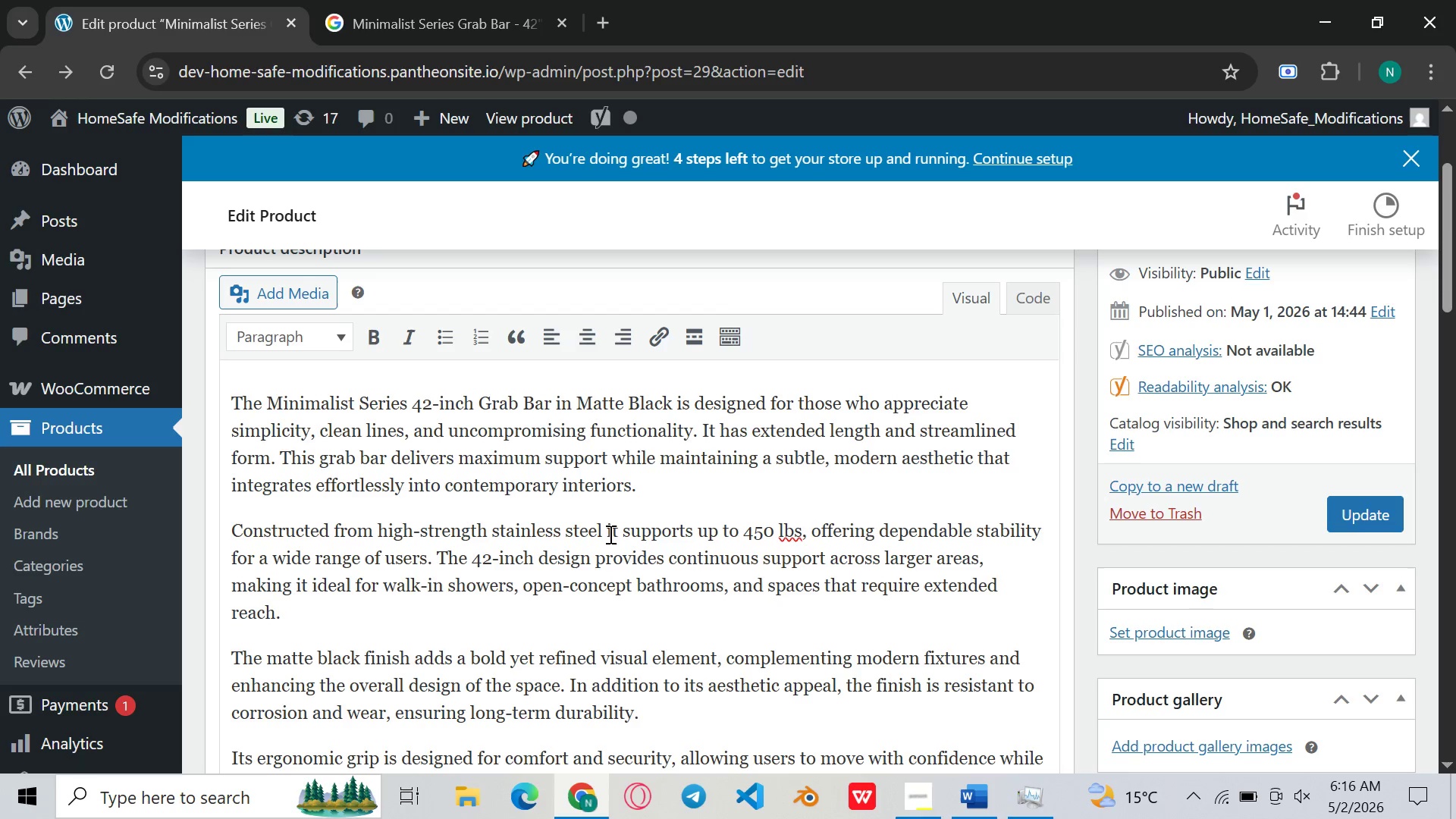 
key(Backspace)
 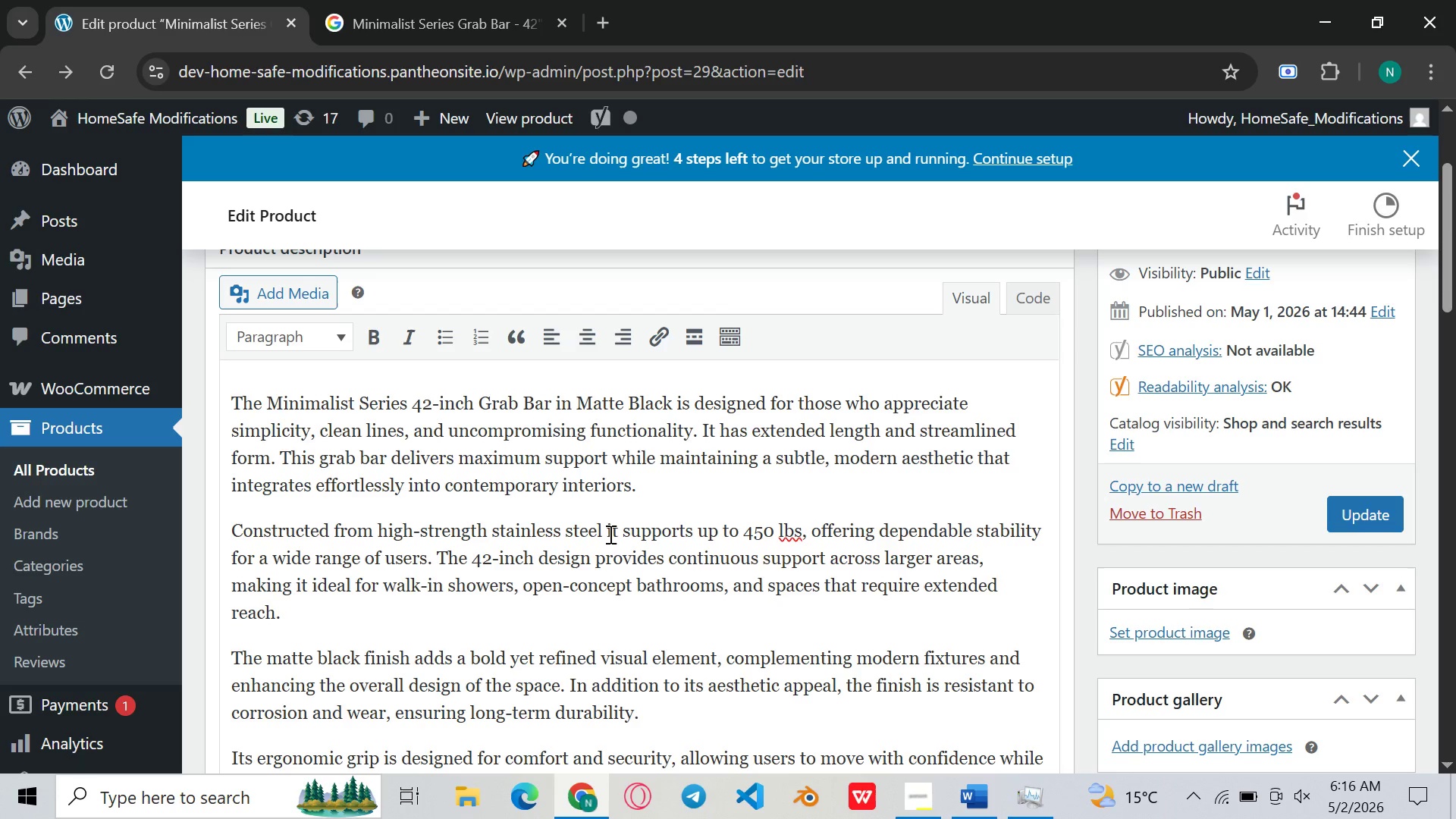 
key(Period)
 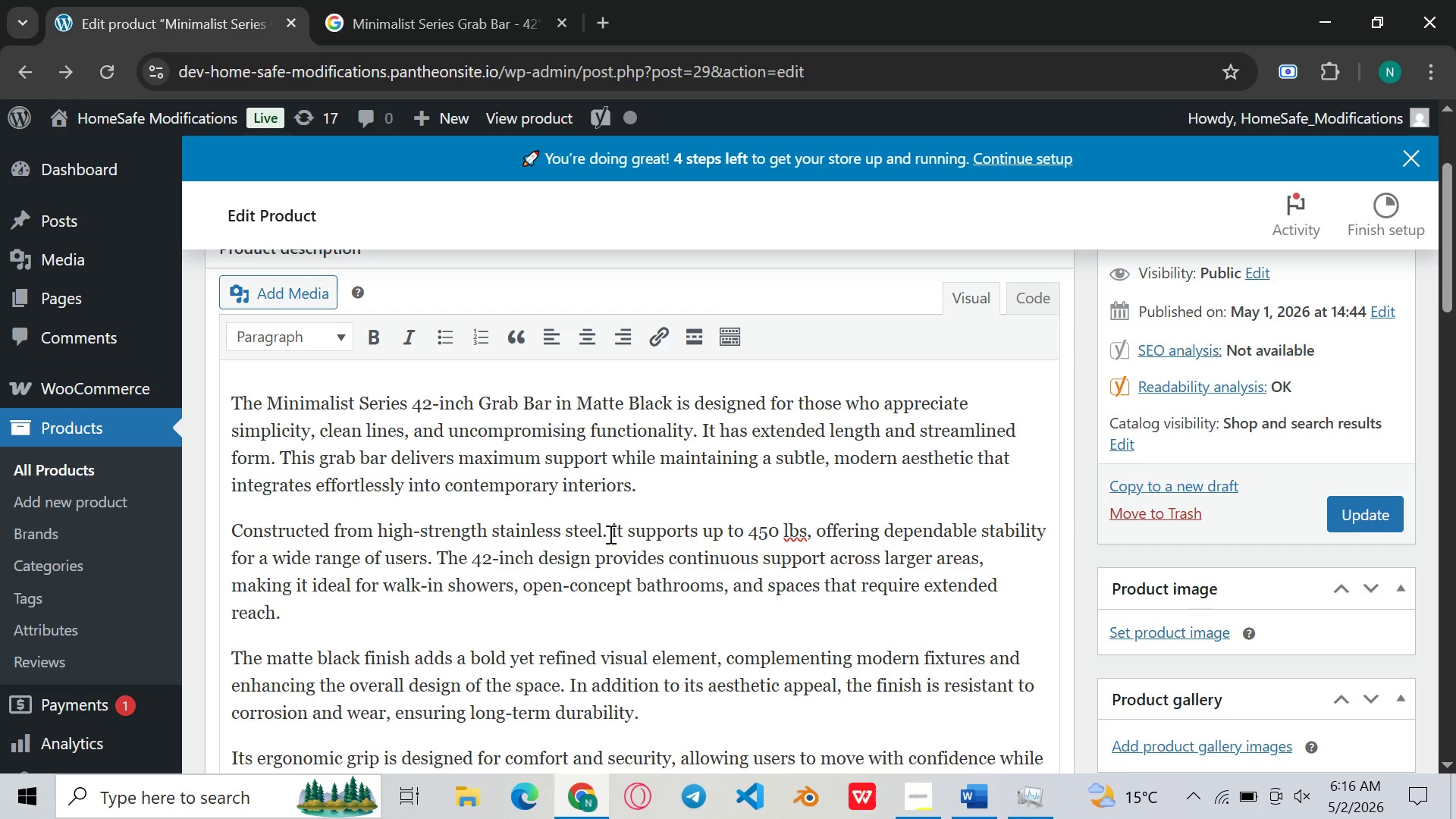 
key(ArrowRight)
 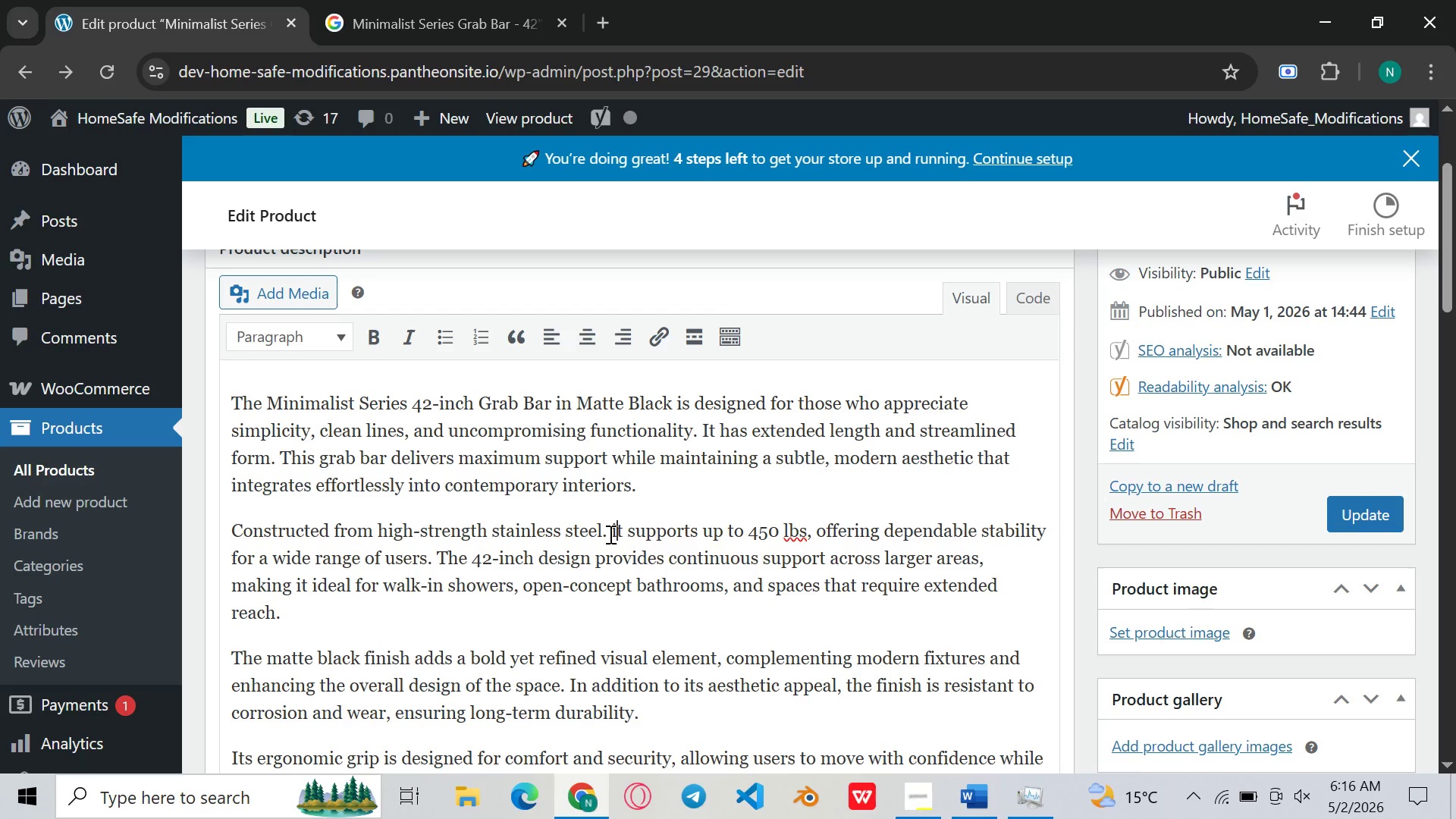 
key(ArrowRight)
 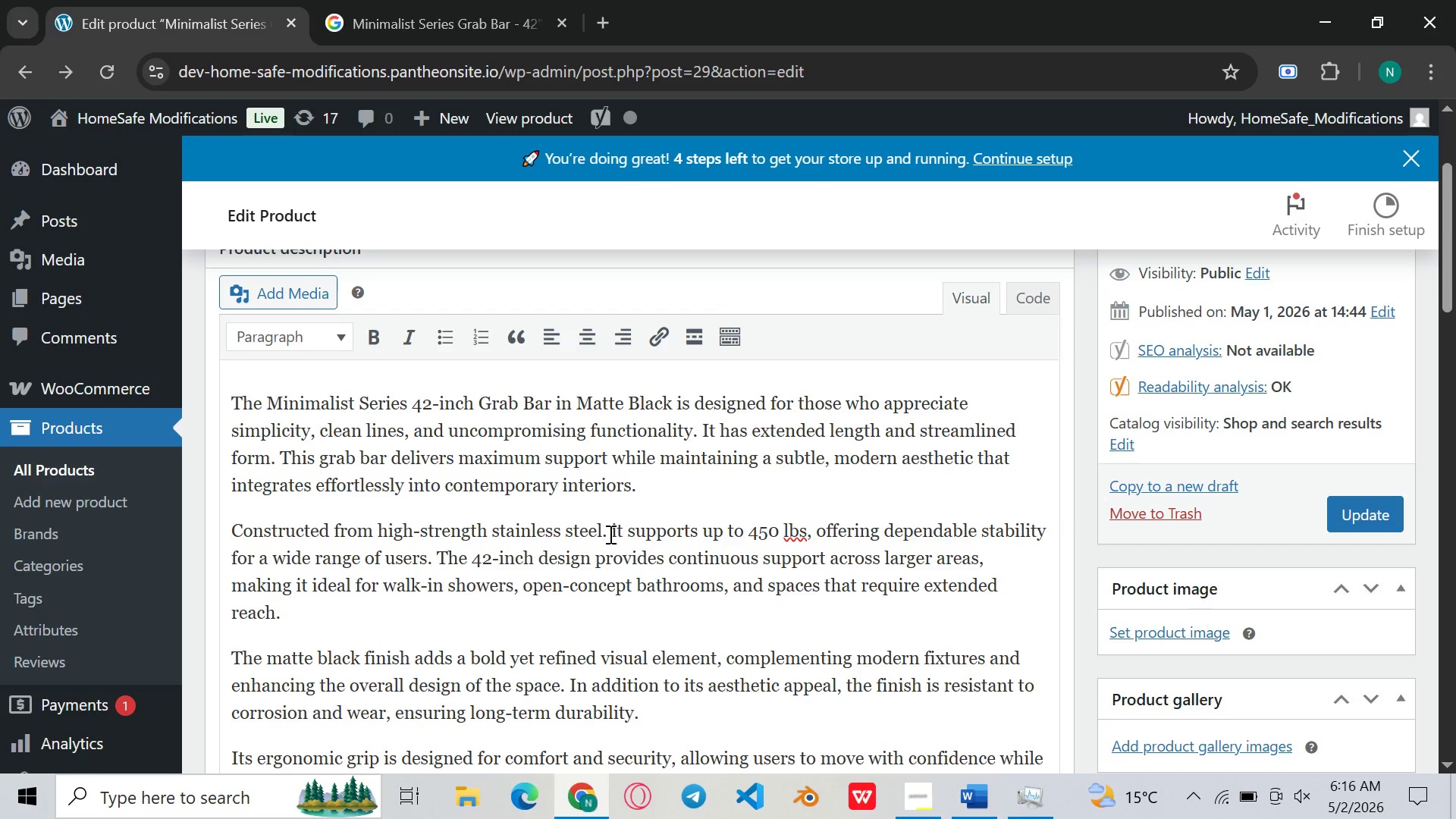 
key(Backspace)
 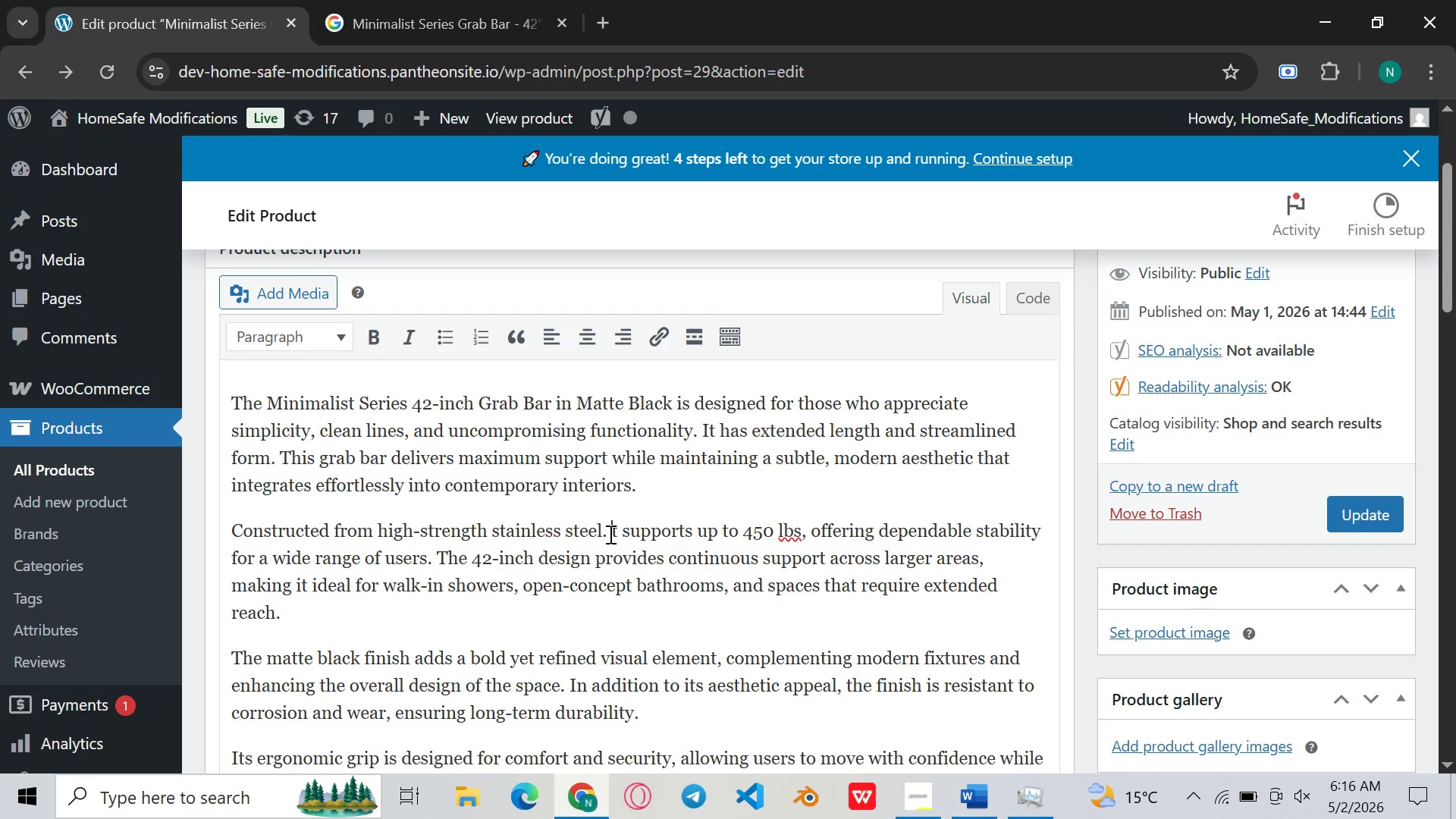 
key(Shift+I)
 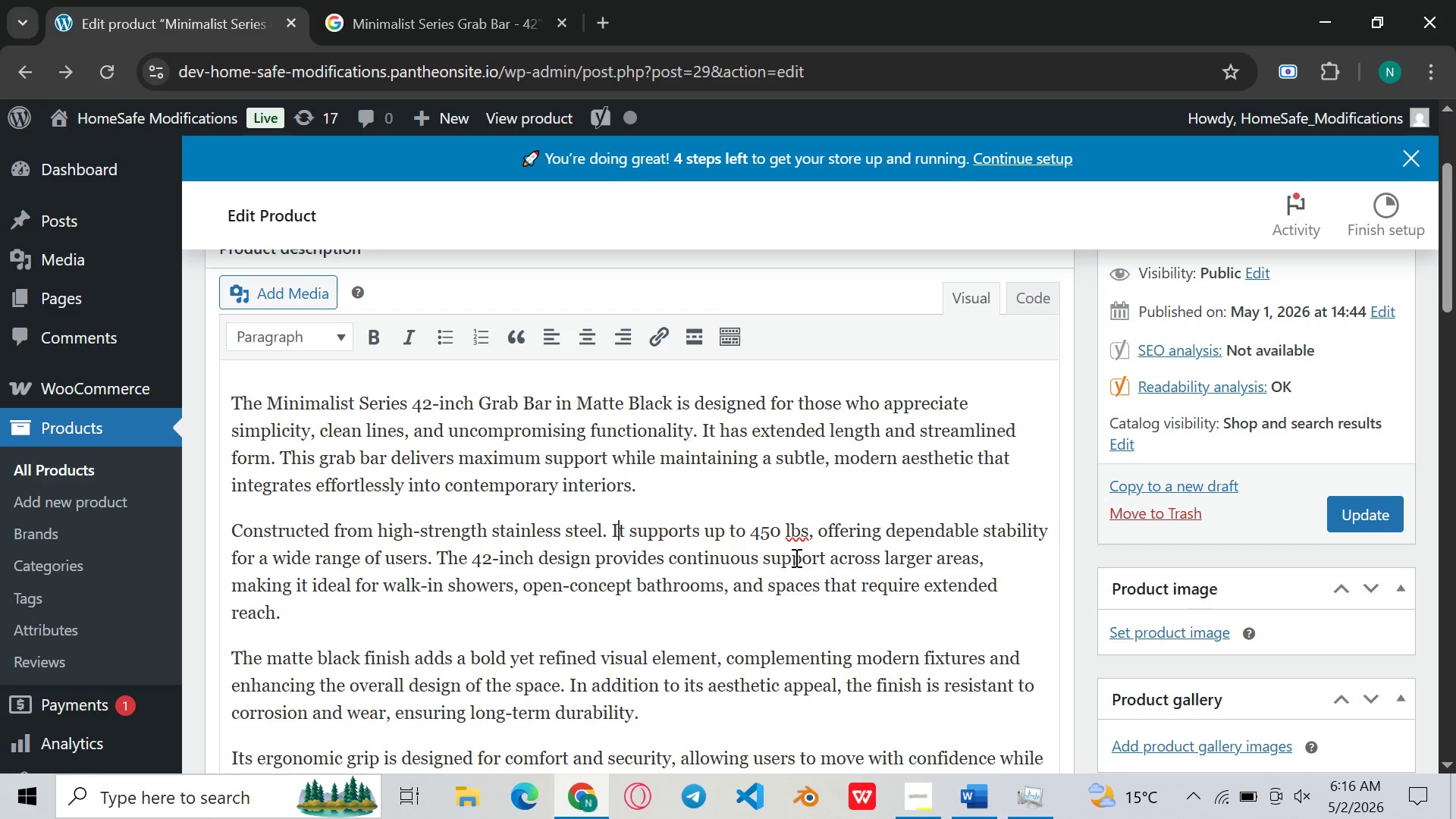 
left_click([795, 557])
 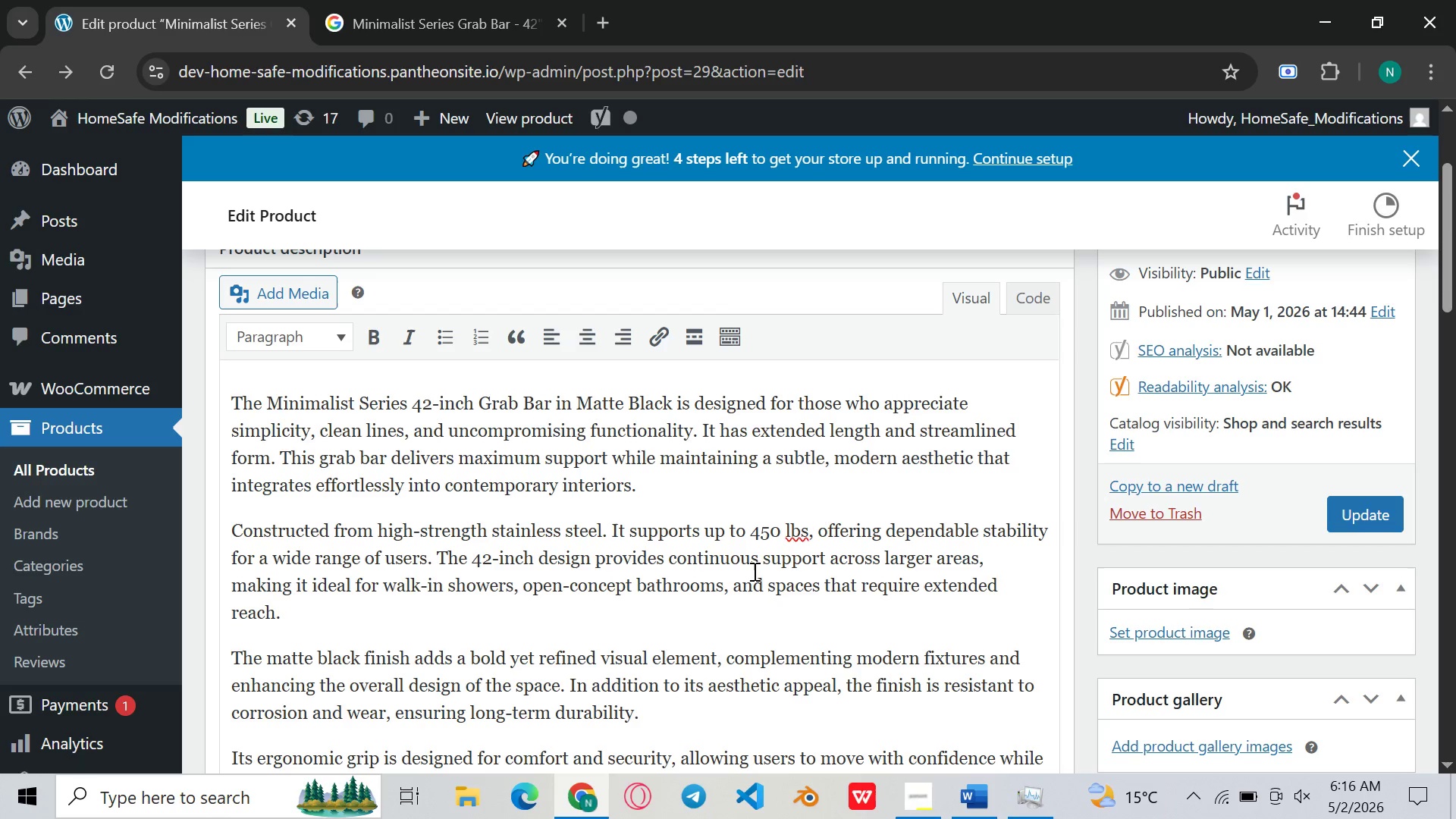 
left_click([753, 571])
 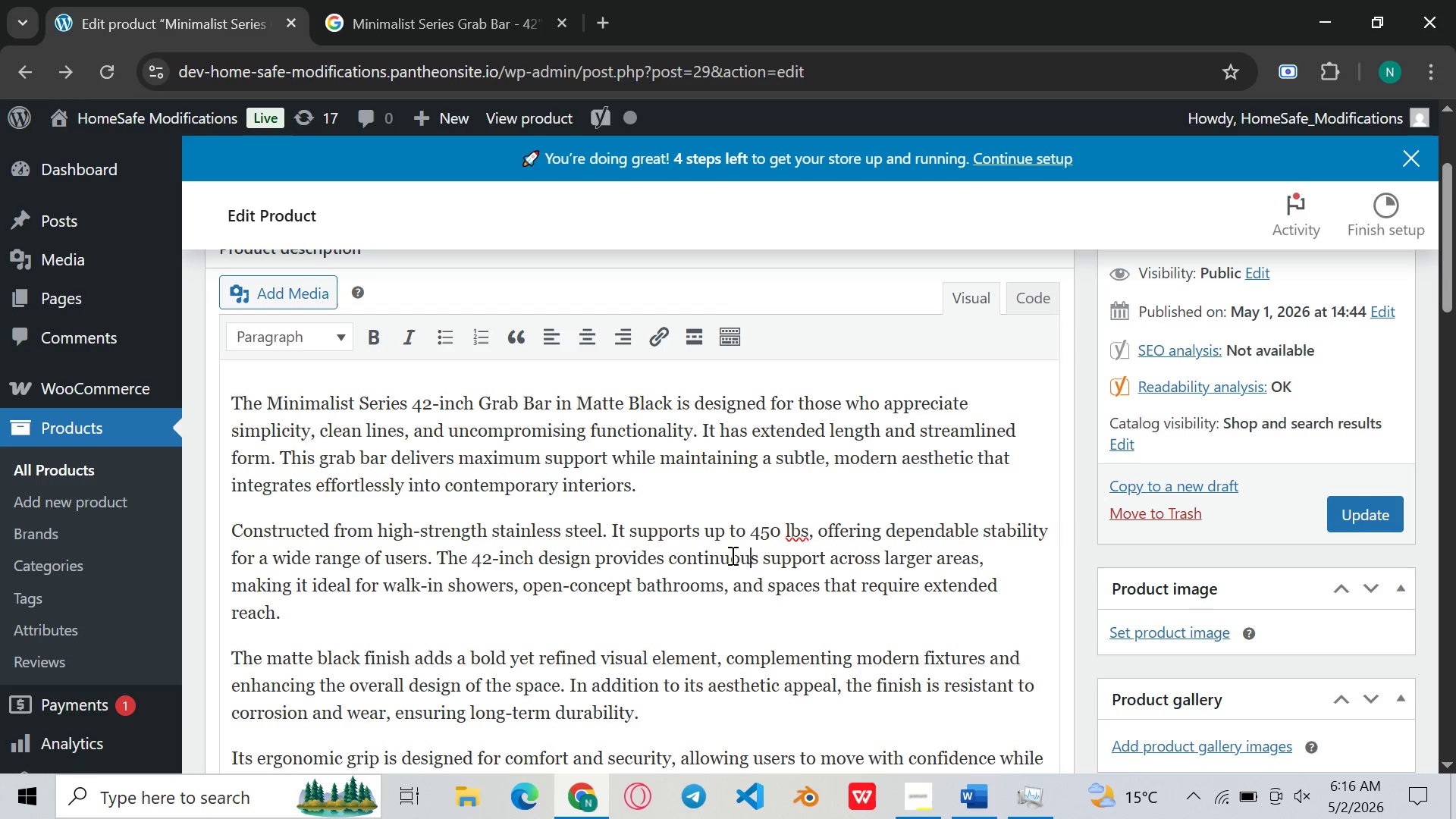 
left_click([731, 555])
 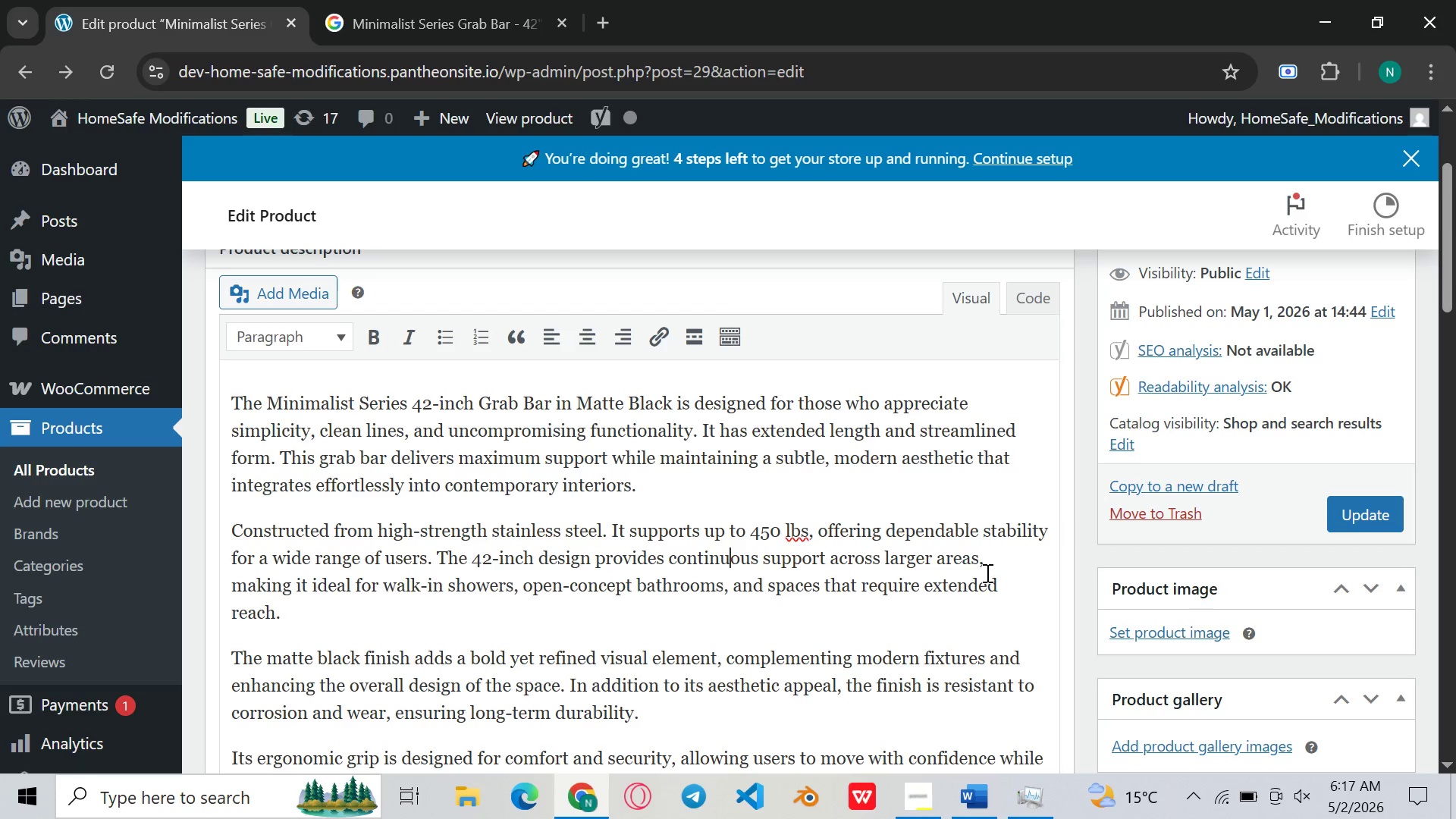 
left_click([987, 560])
 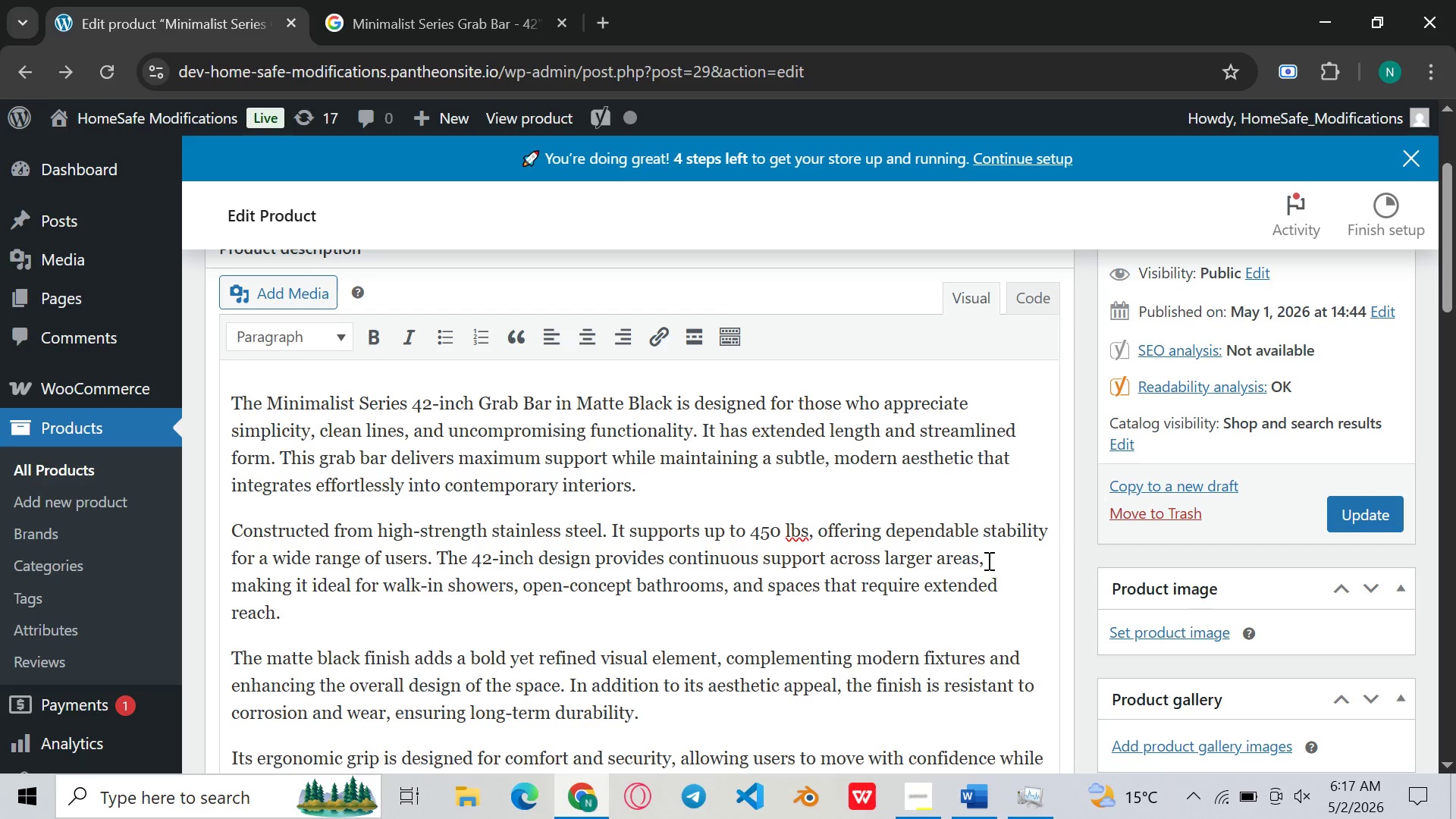 
key(Backspace)
 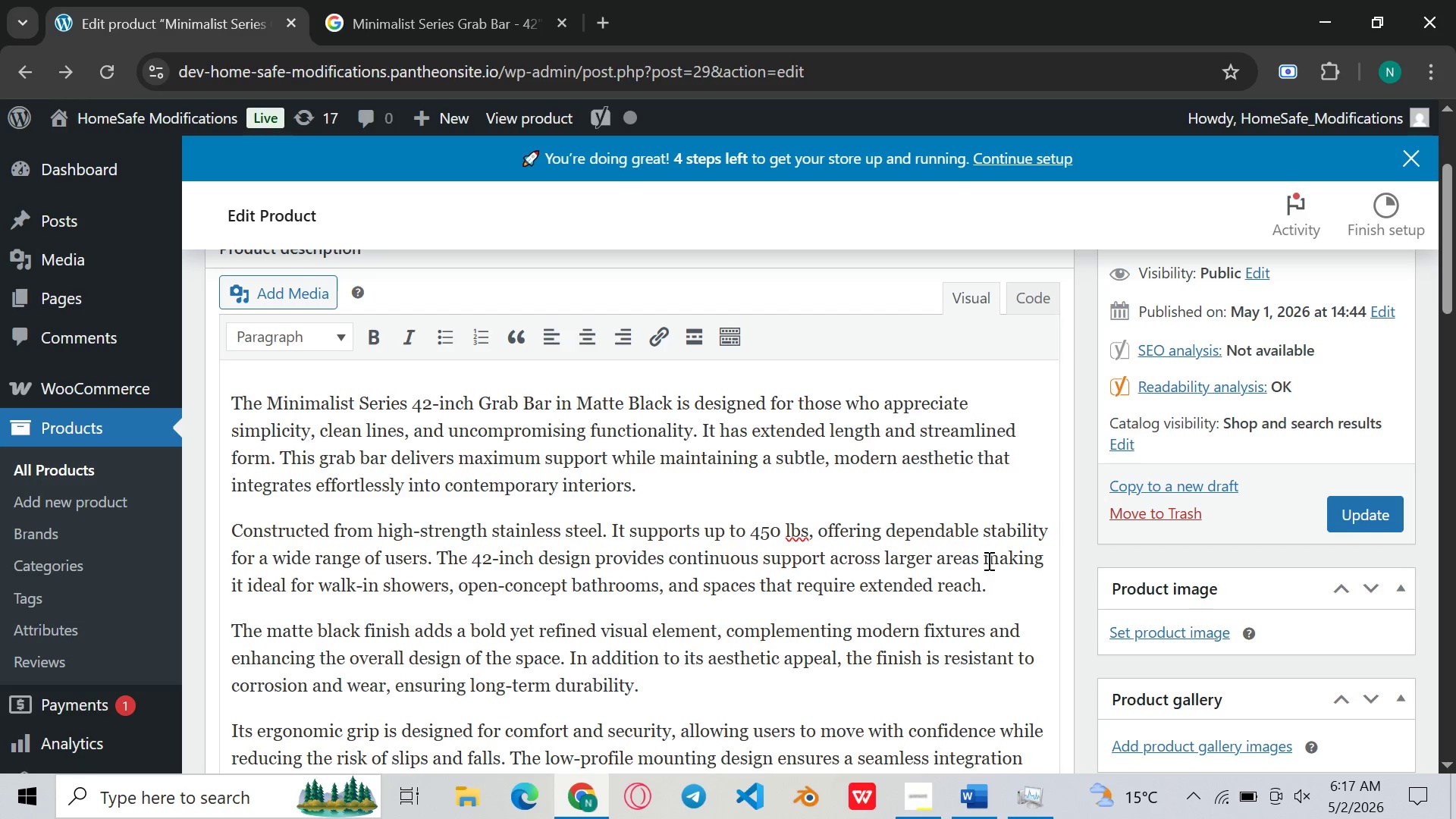 
key(Period)
 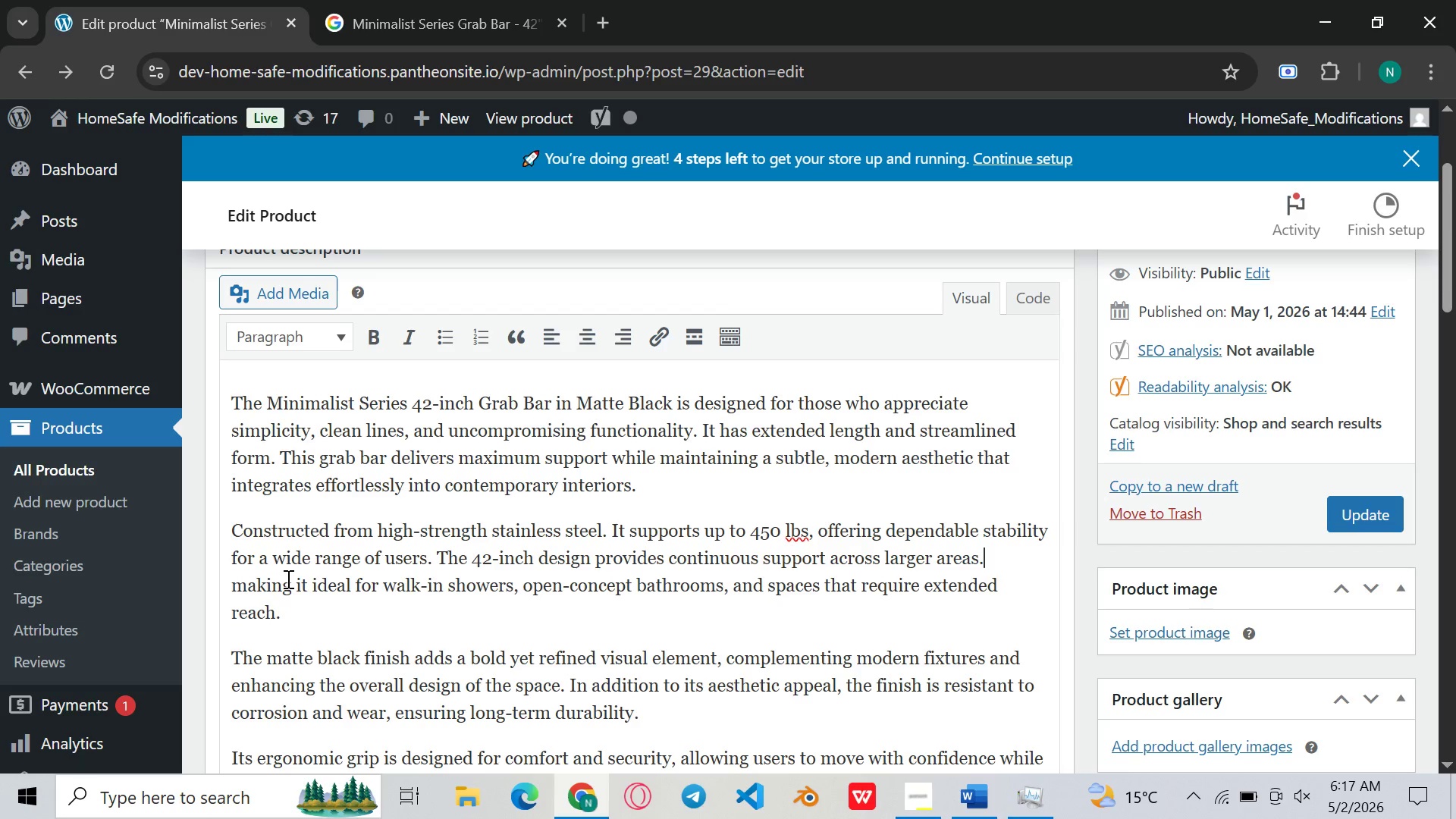 
left_click([287, 582])
 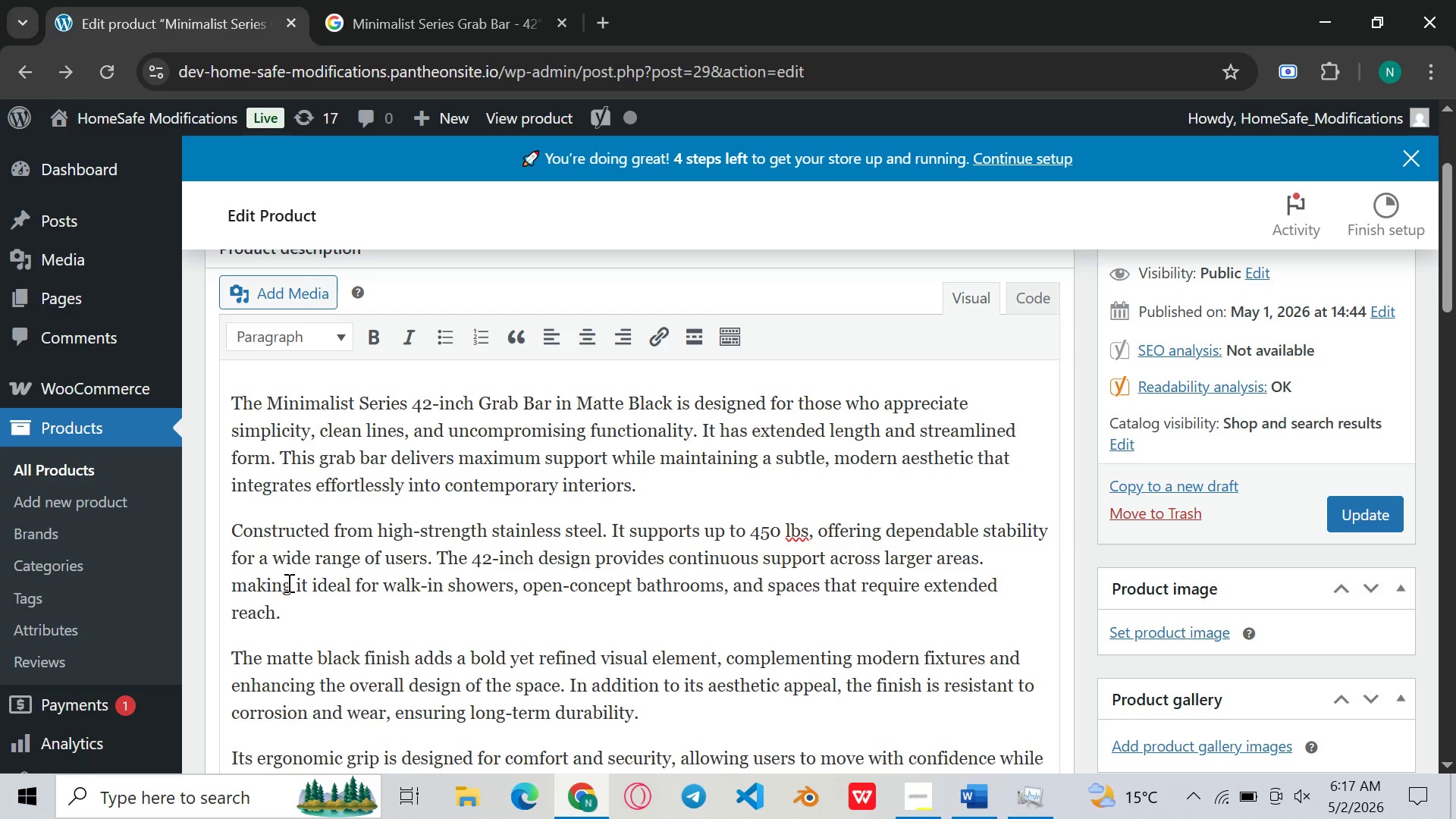 
key(Backspace)
 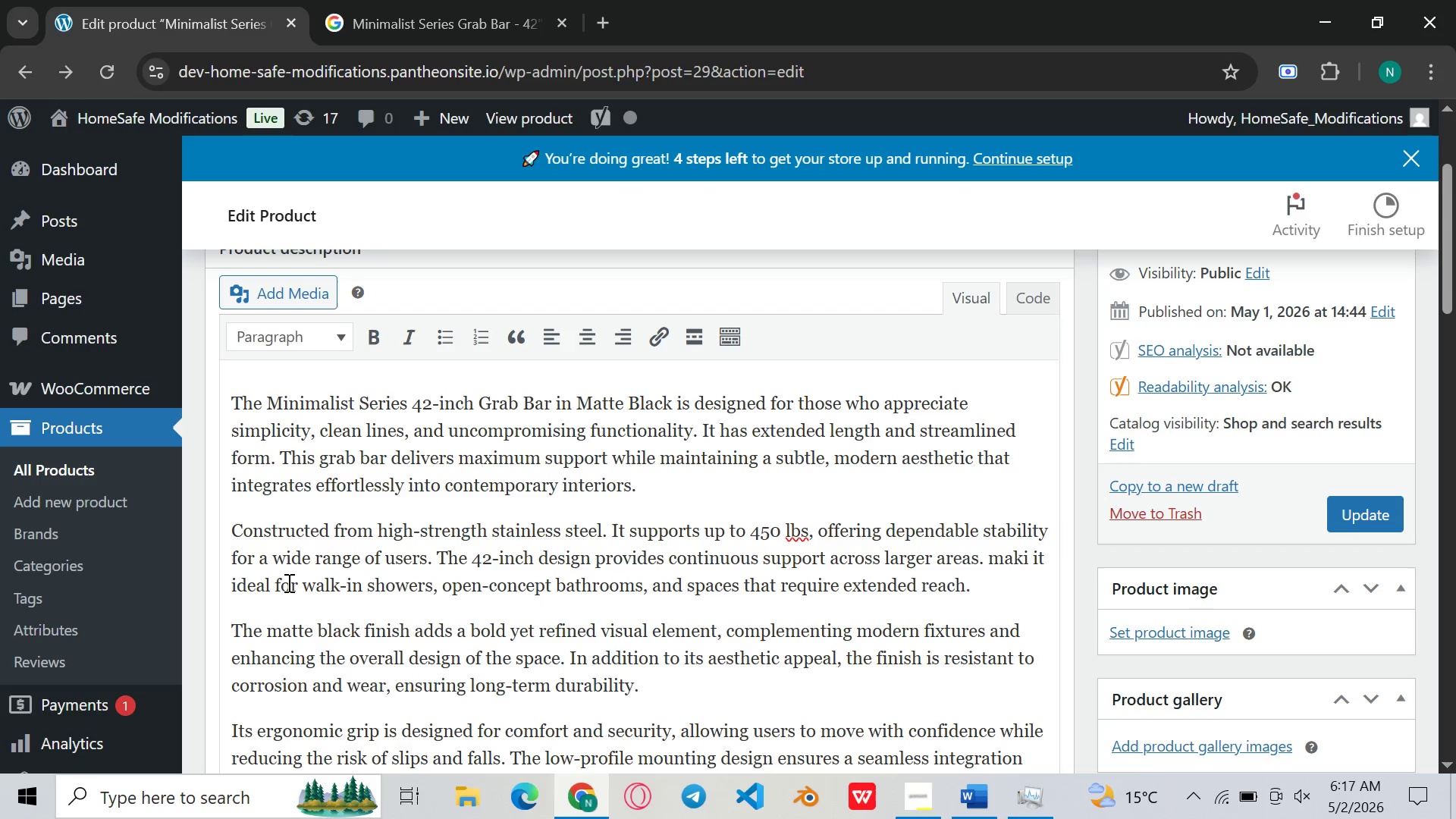 
key(Backspace)
 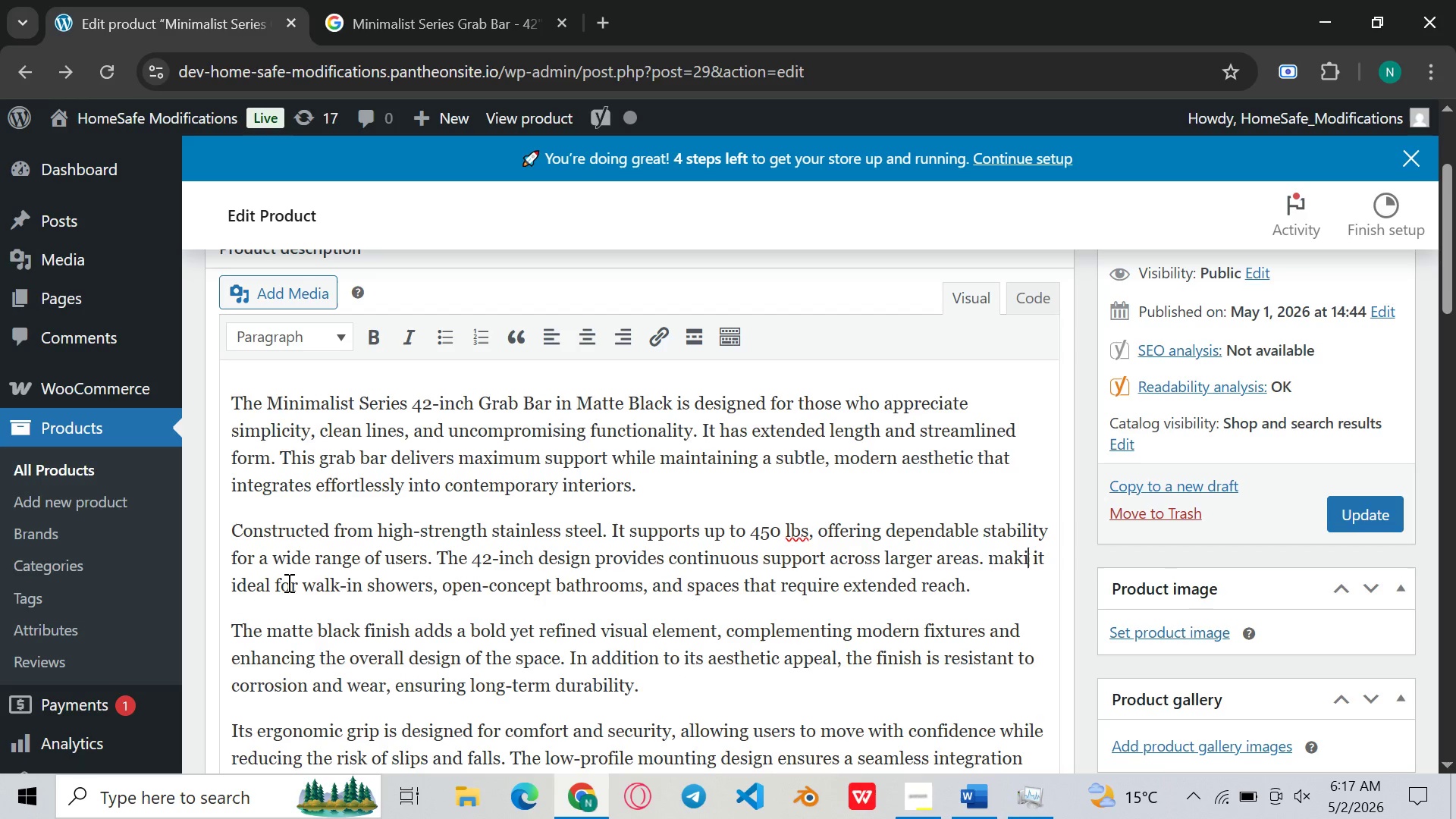 
key(Backspace)
 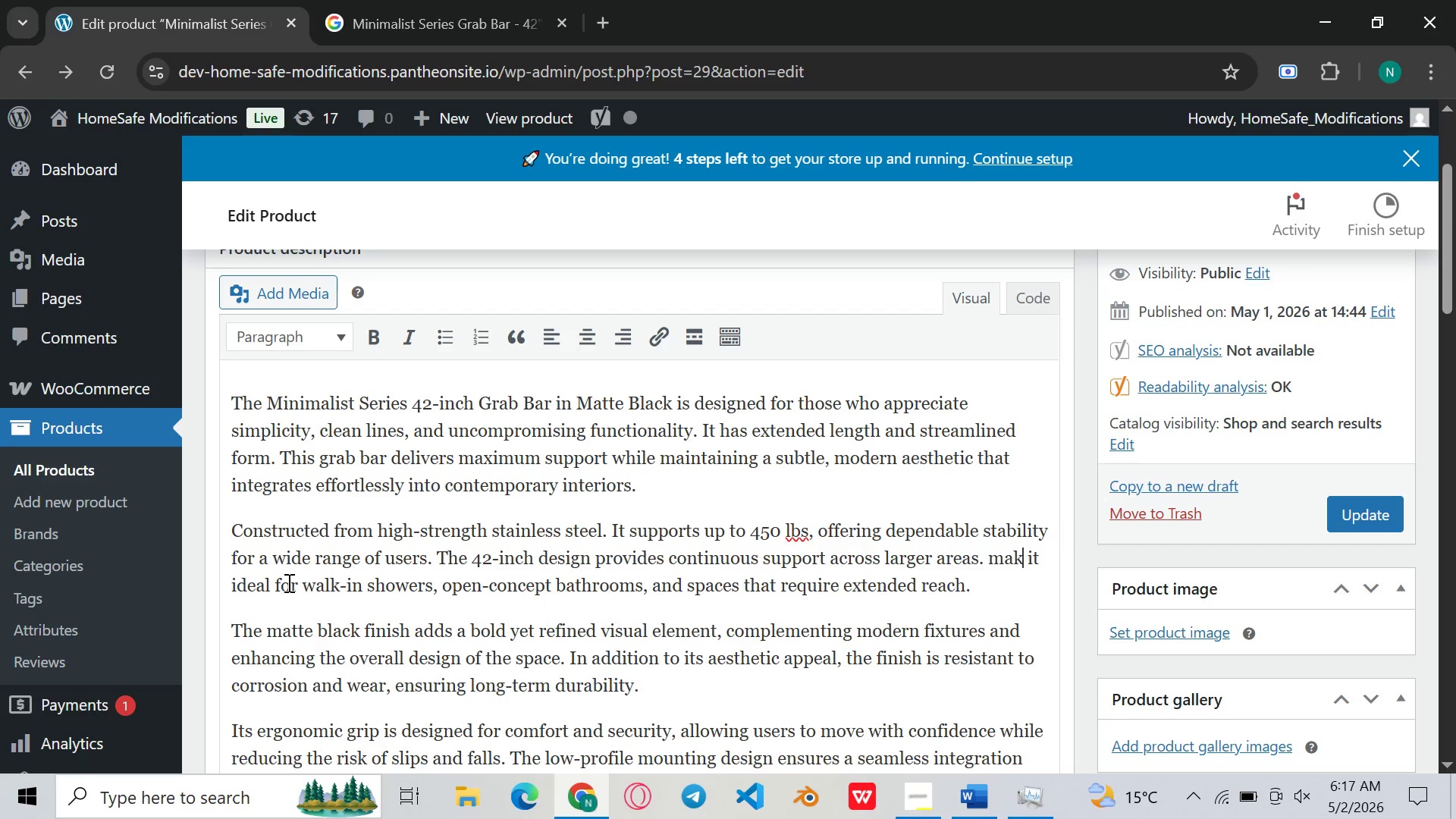 
key(E)
 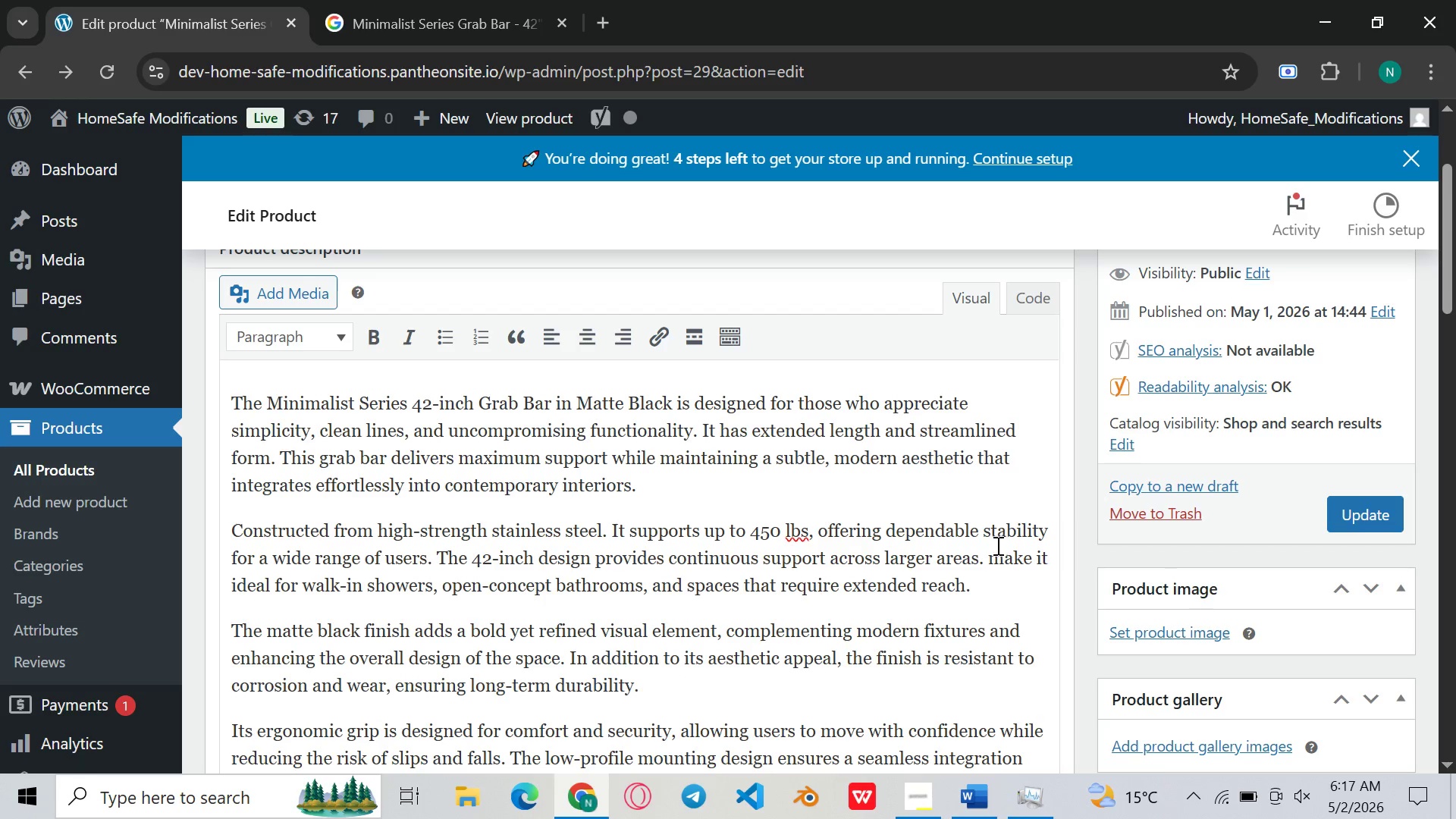 
left_click([983, 562])
 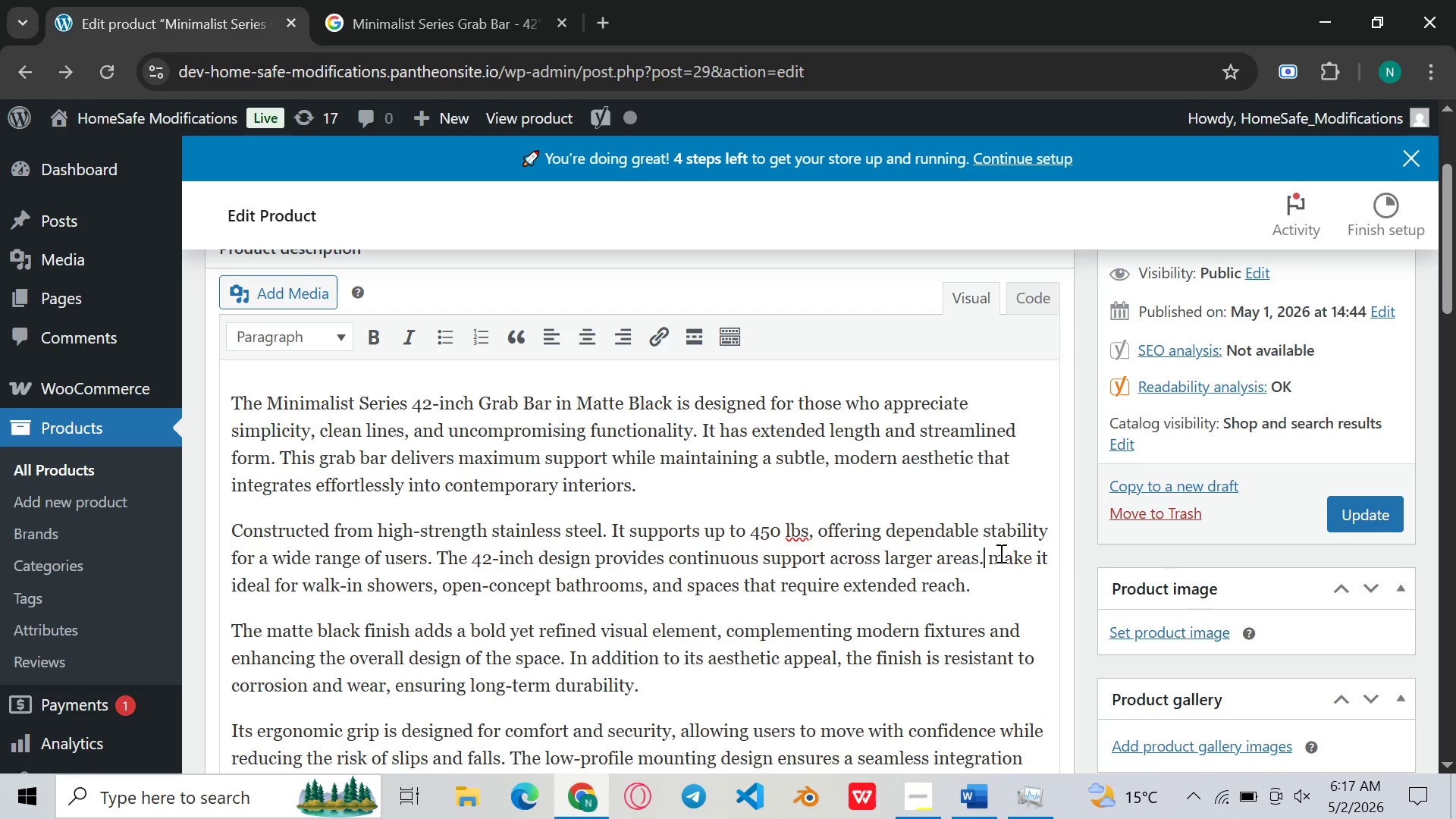 
type( tHAt)
 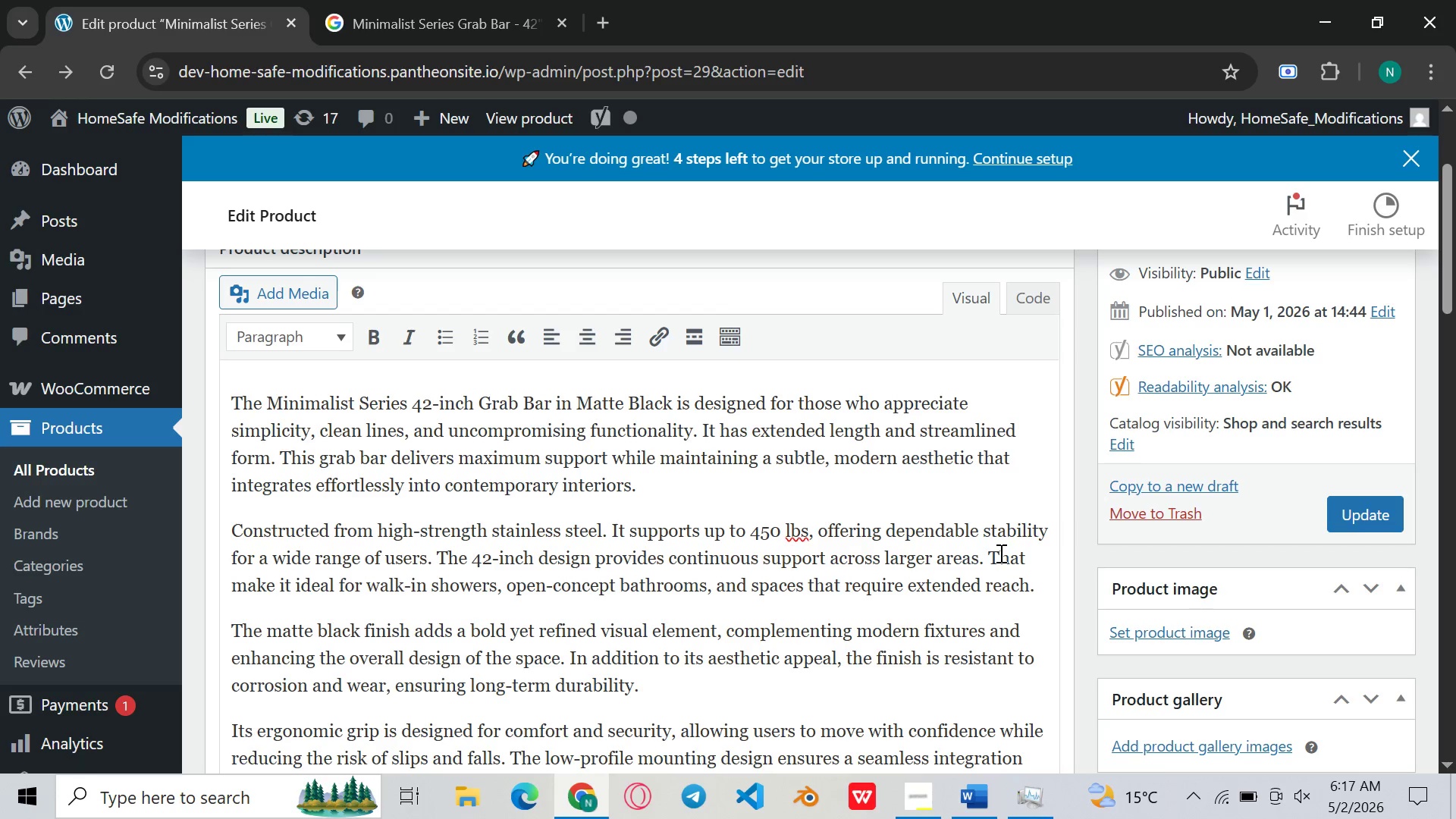 
wait(7.76)
 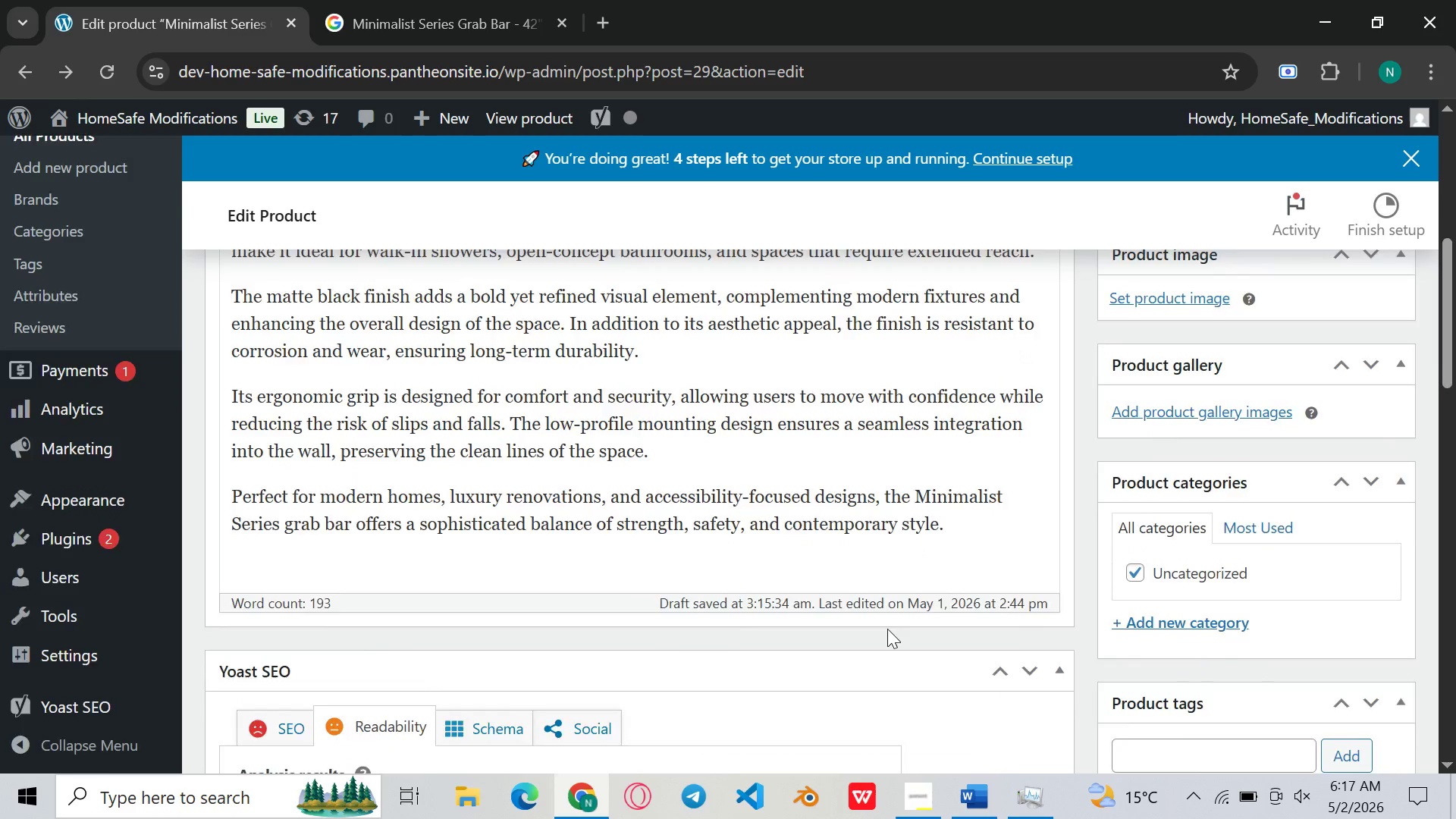 
left_click([271, 430])
 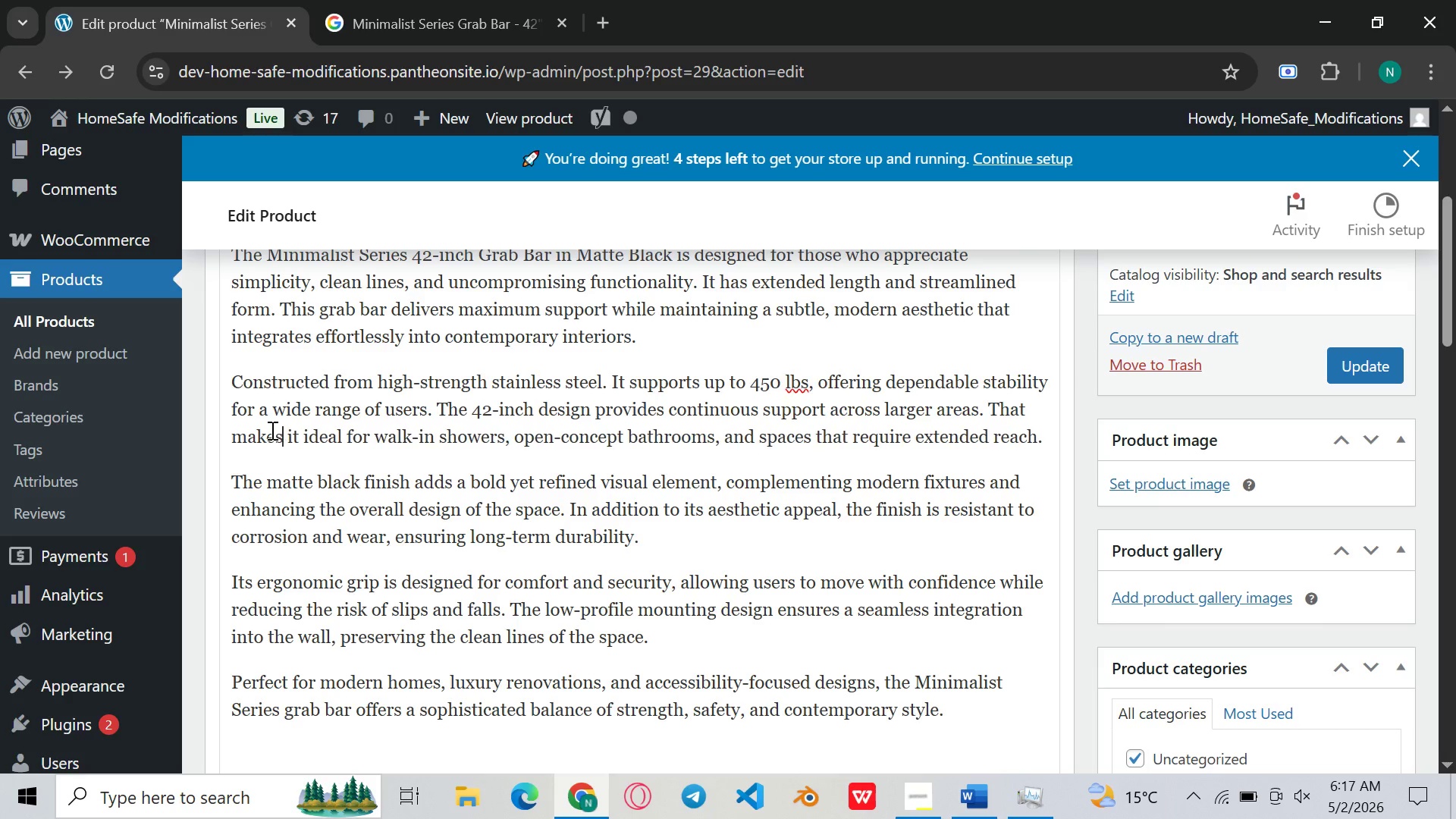 
key(S)
 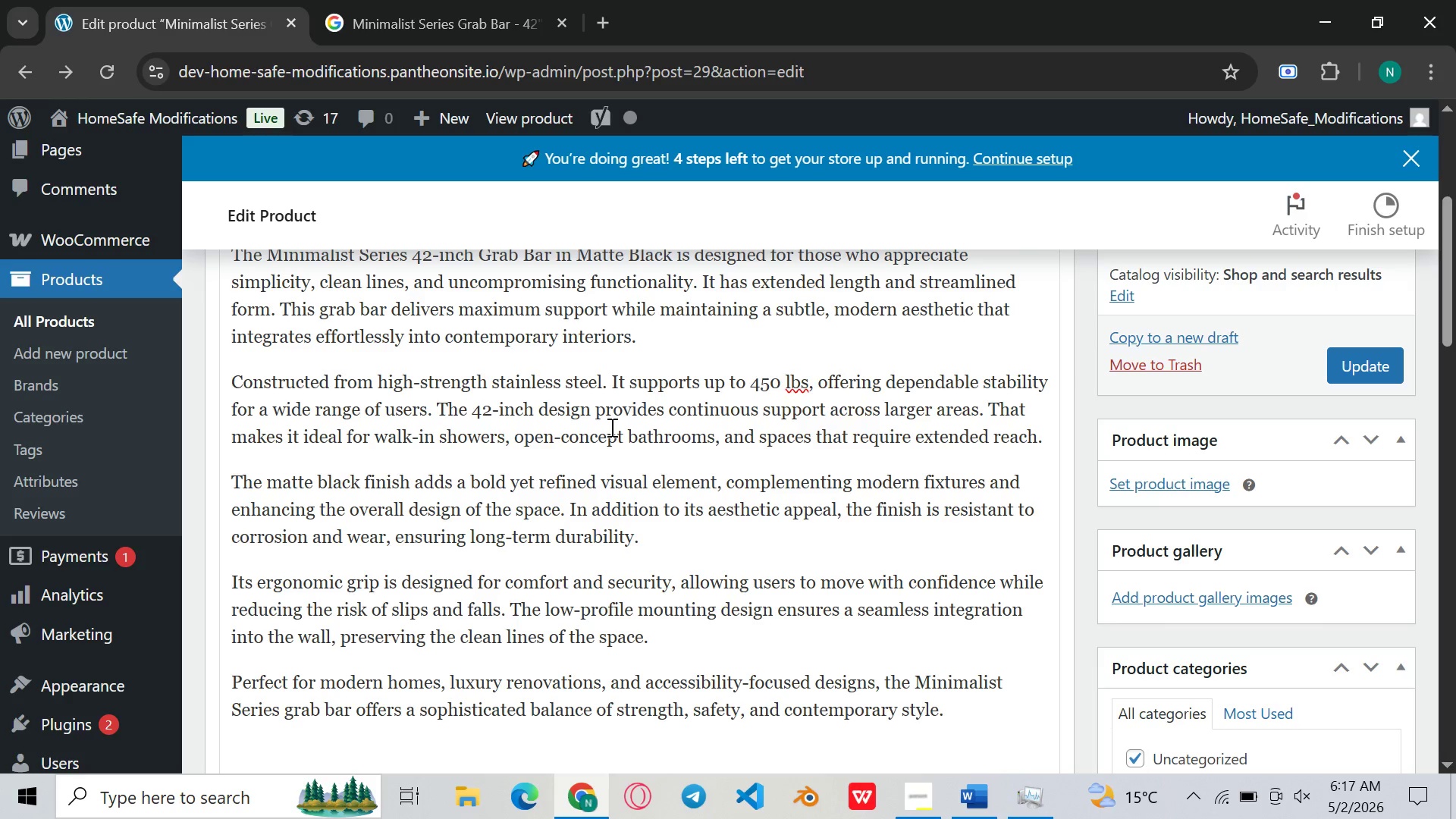 
left_click([610, 427])
 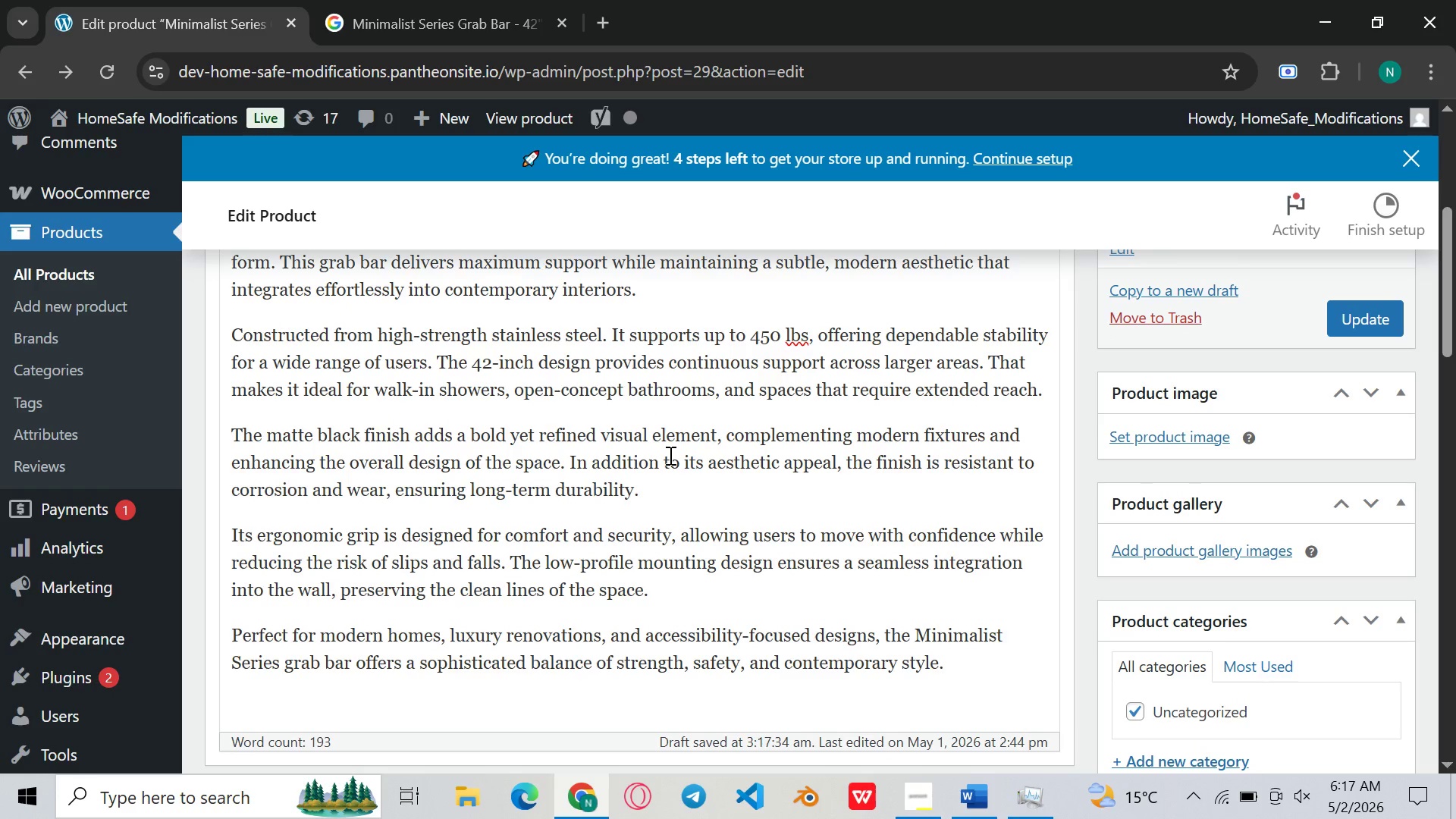 
wait(6.72)
 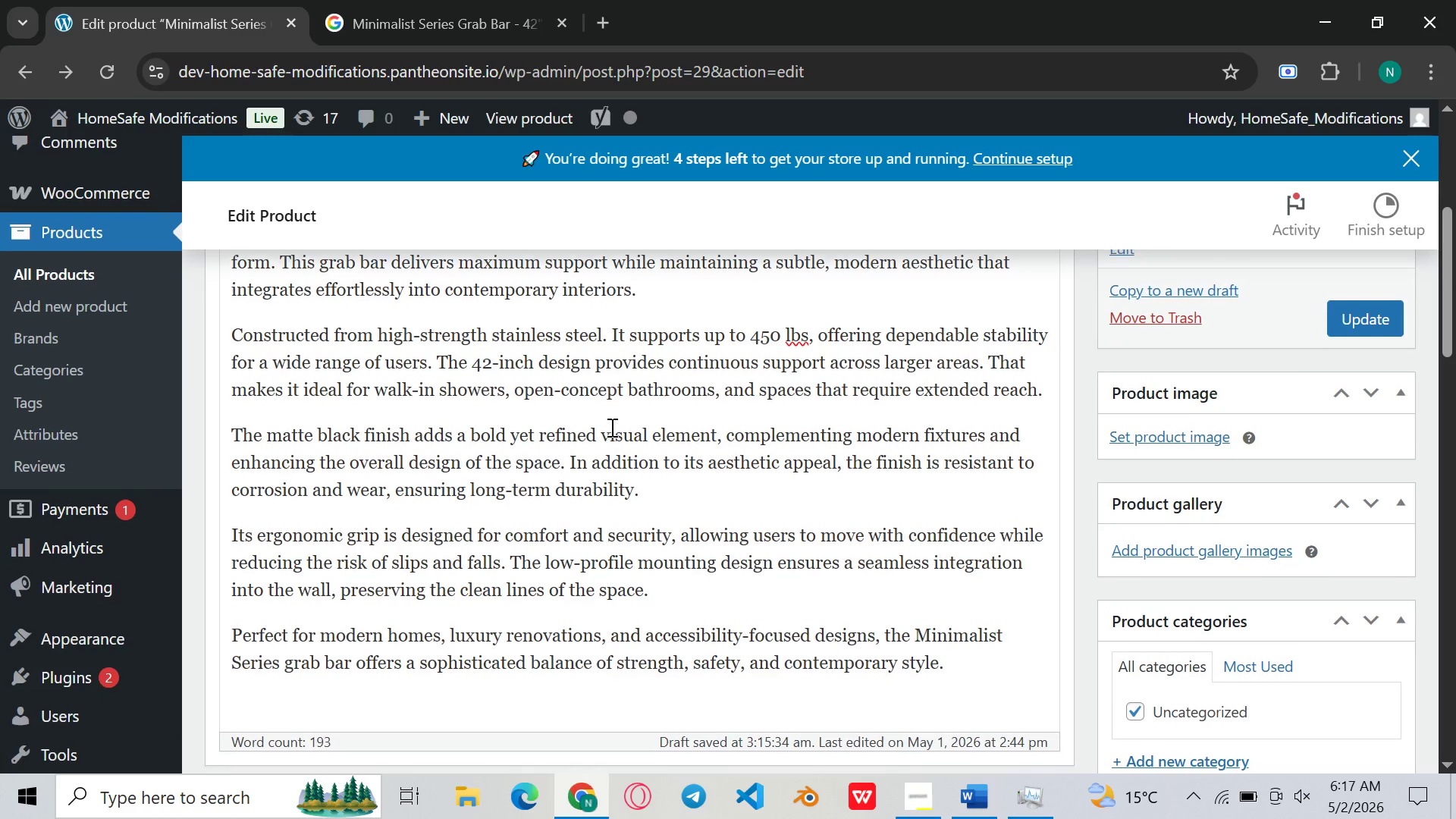 
left_click([676, 448])
 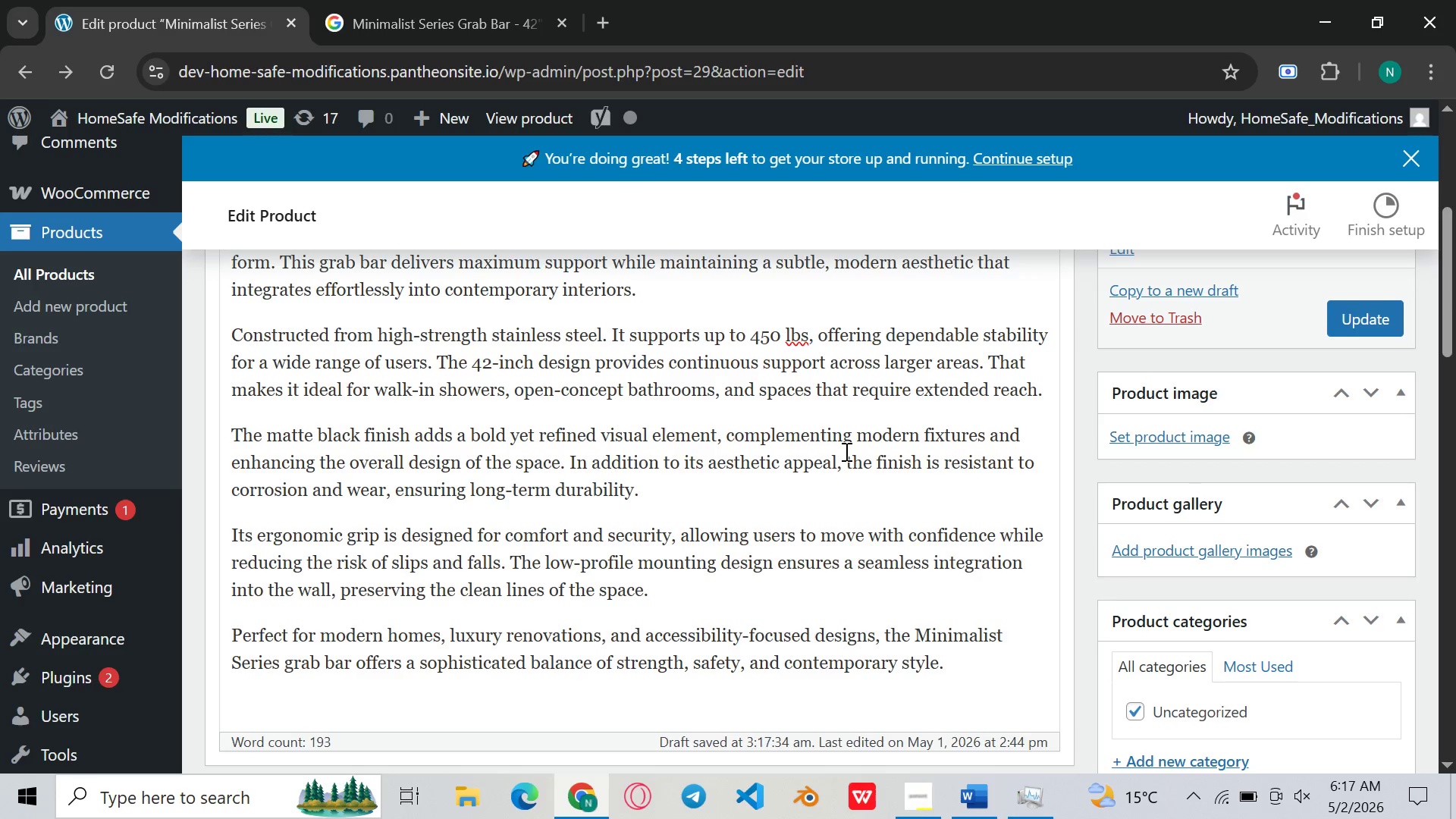 
wait(14.91)
 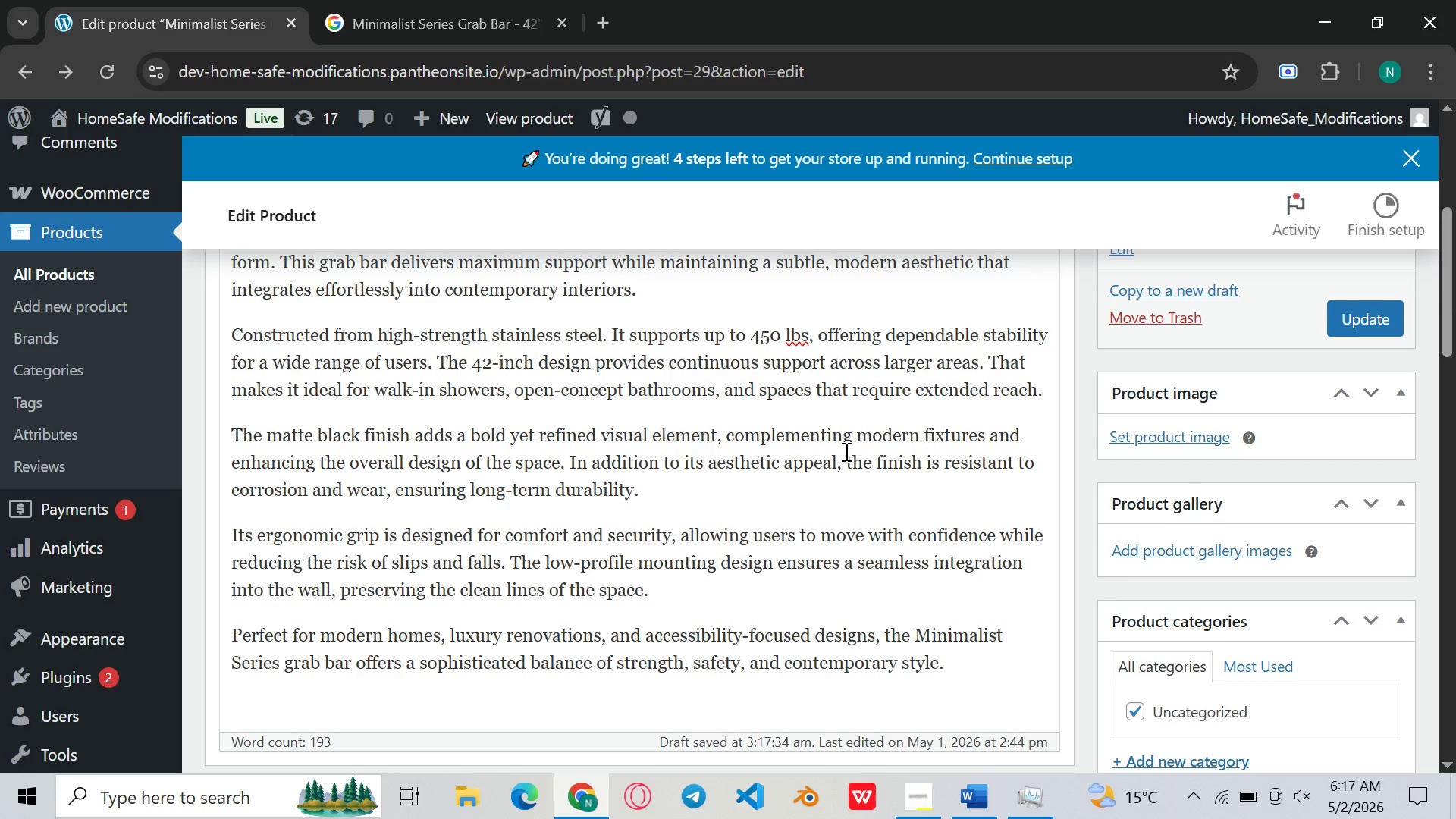 
left_click_drag(start_coordinate=[717, 428], to_coordinate=[988, 418])
 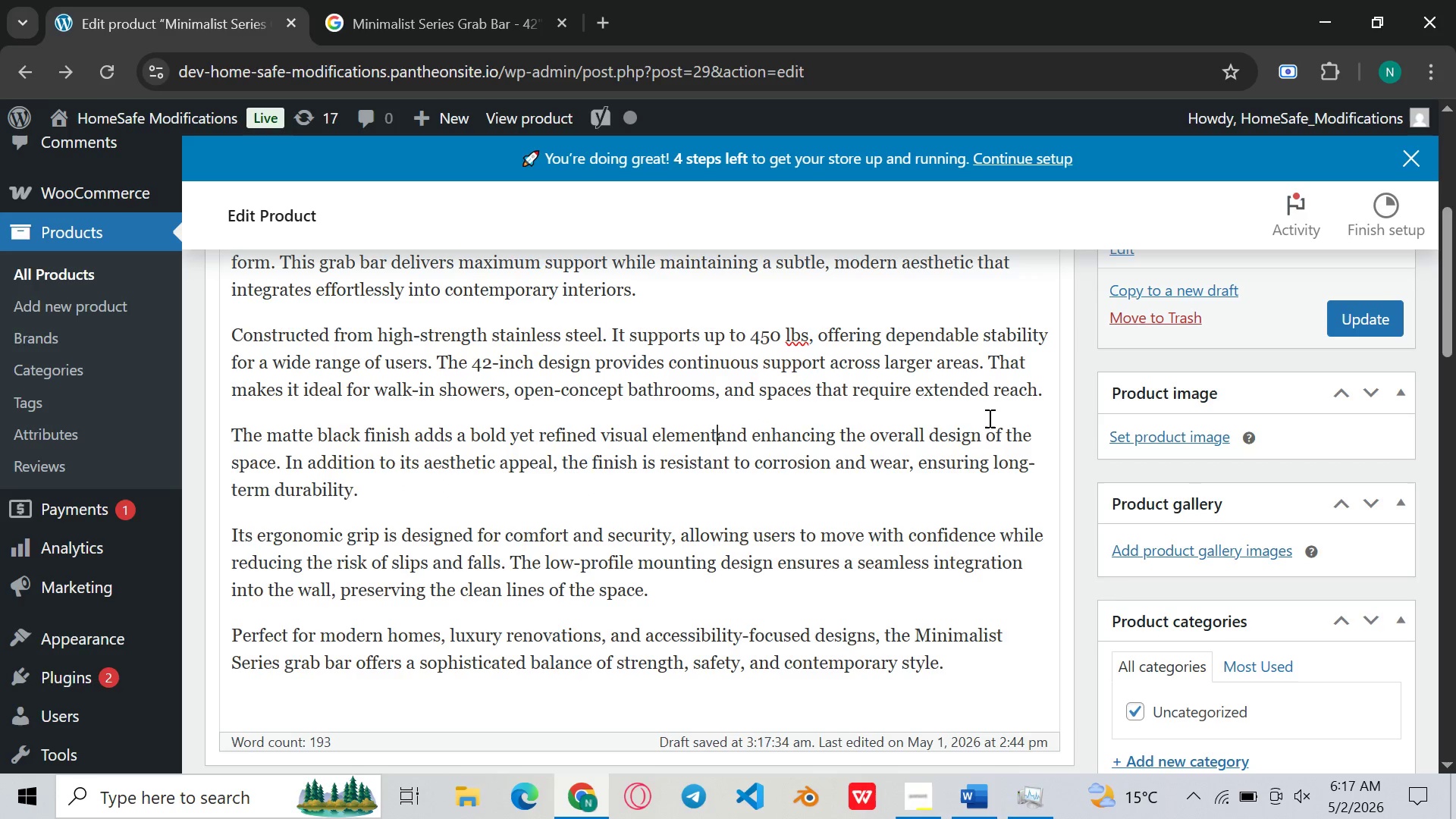 
key(Backspace)
 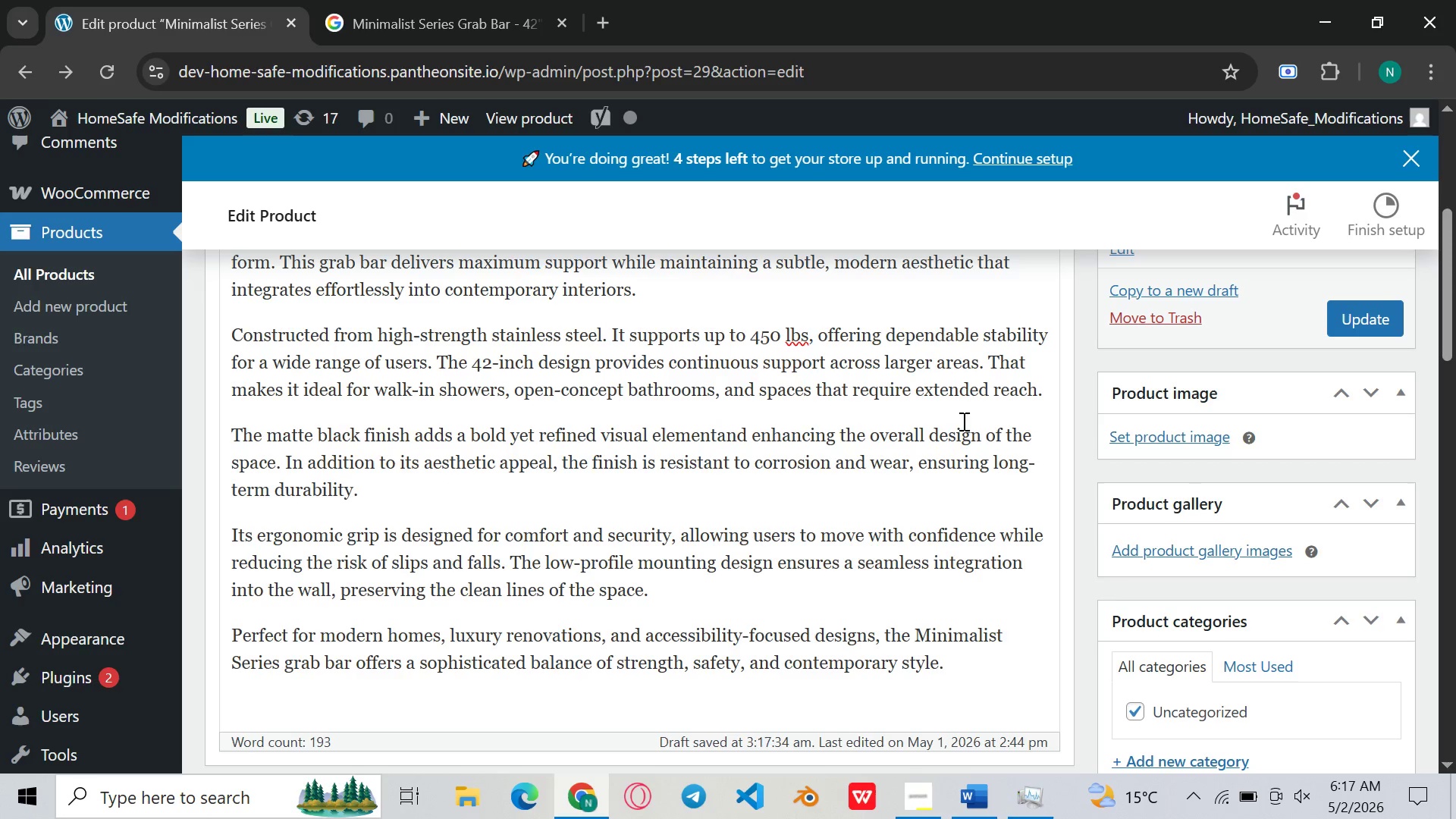 
key(Space)
 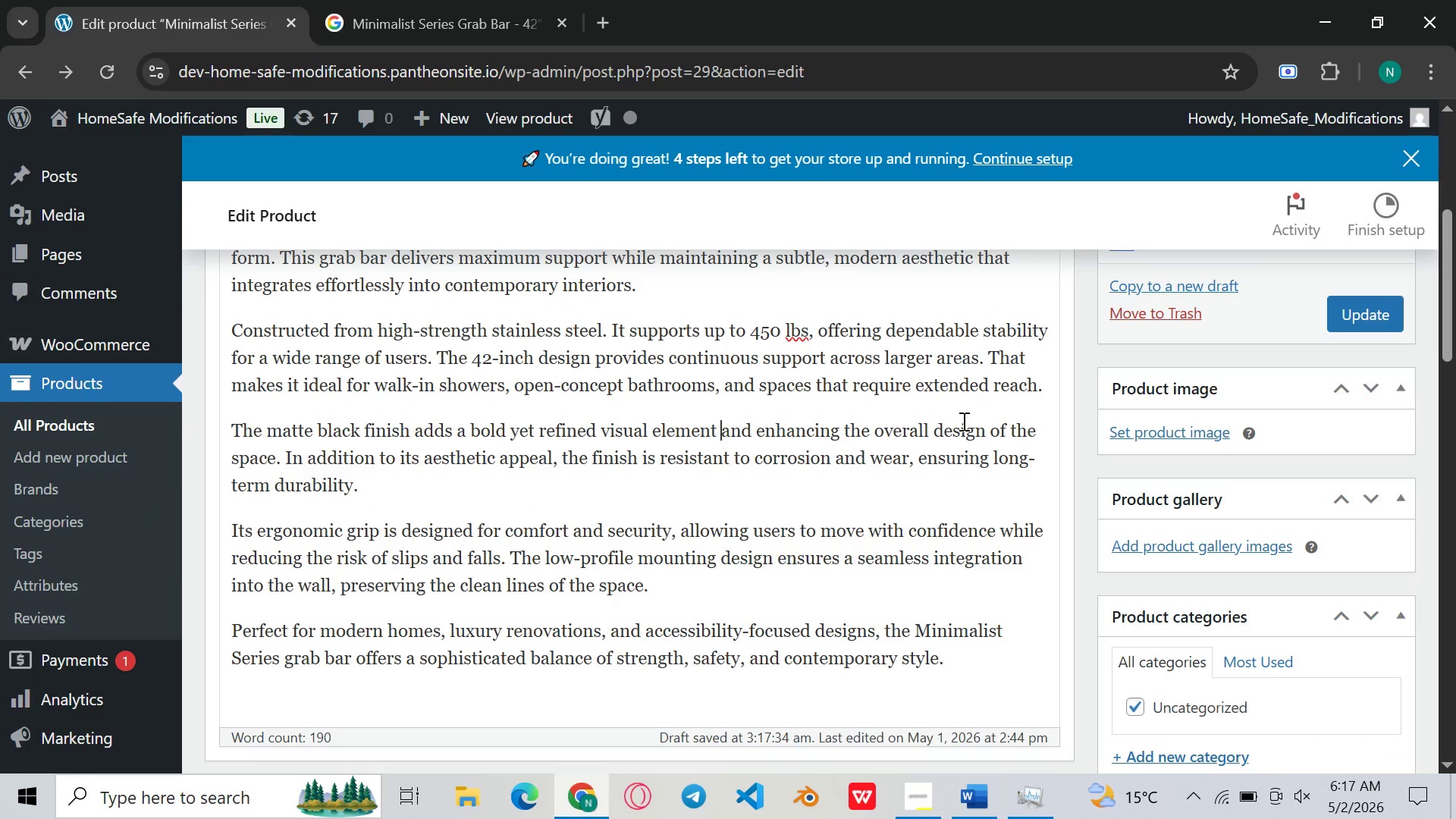 
left_click([867, 424])
 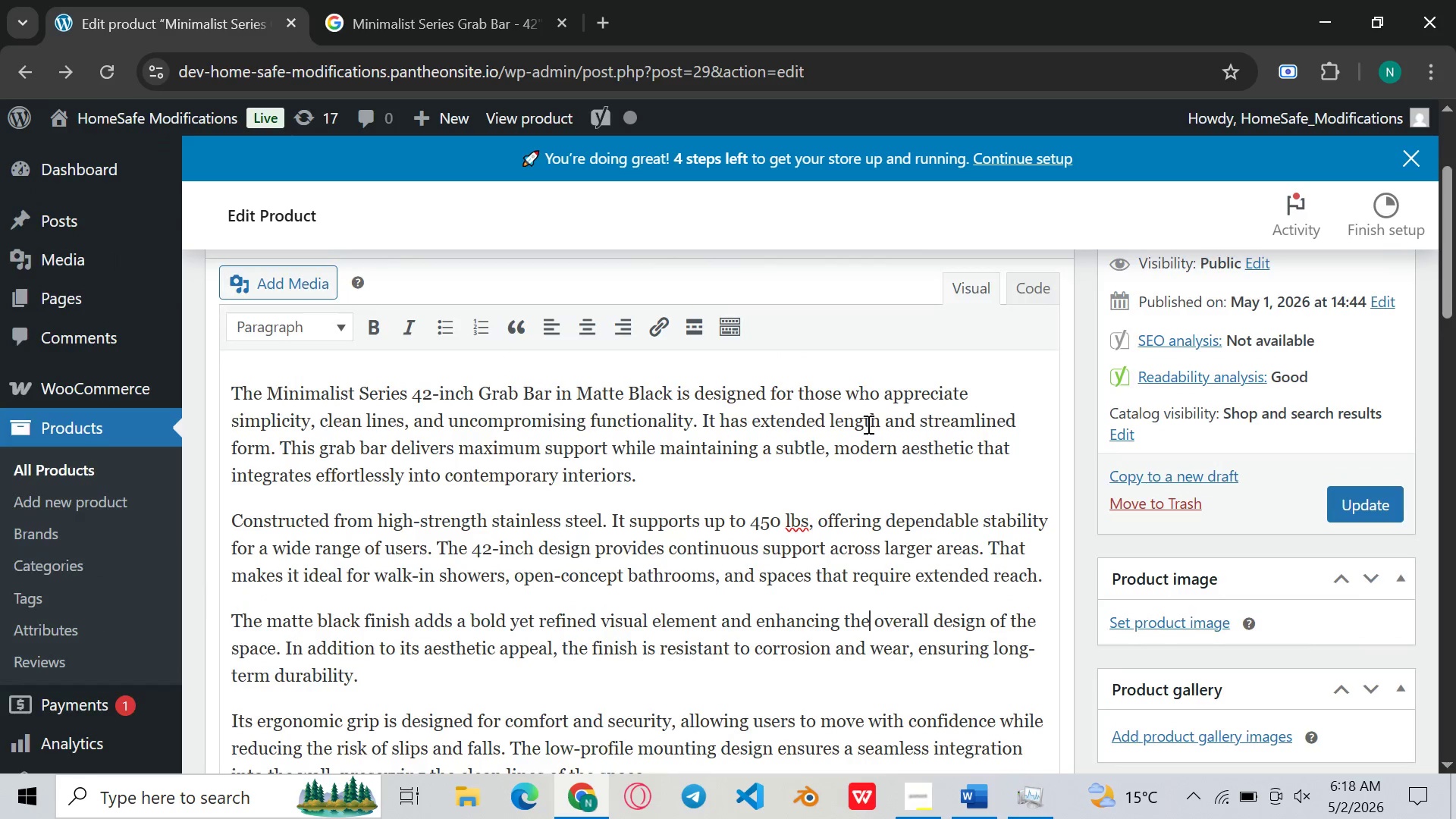 
left_click([823, 458])
 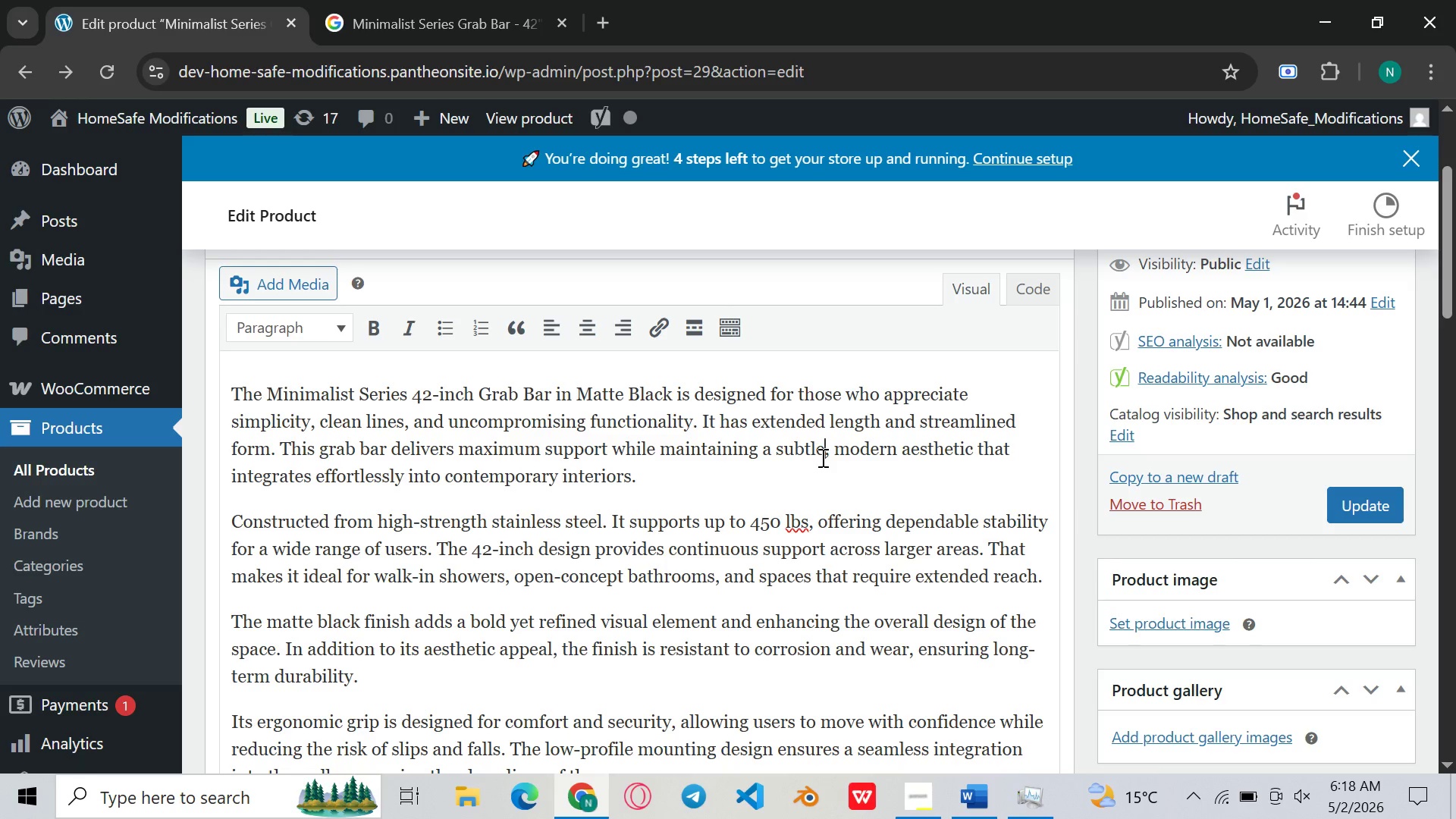 
wait(21.72)
 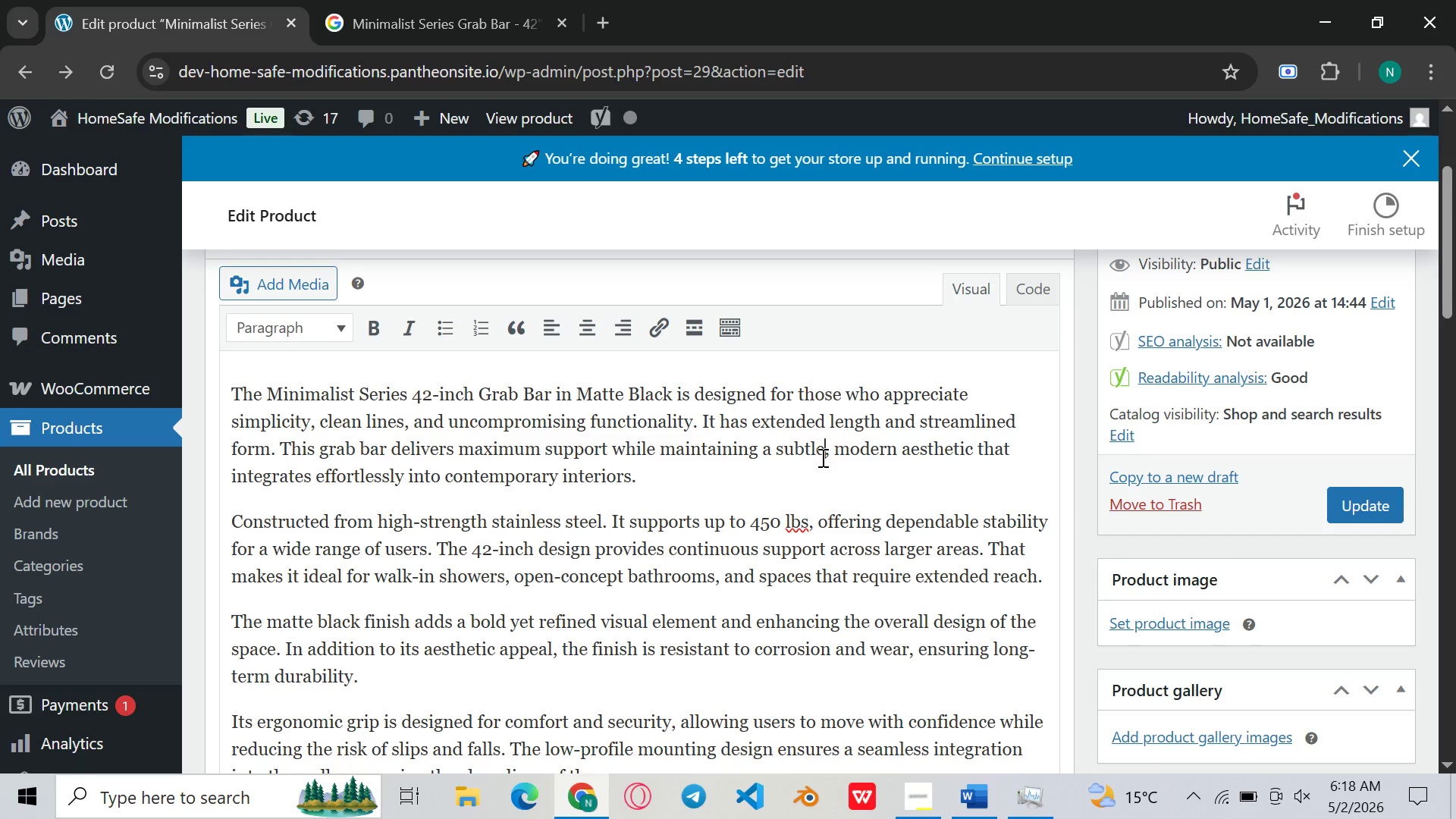 
left_click([855, 479])
 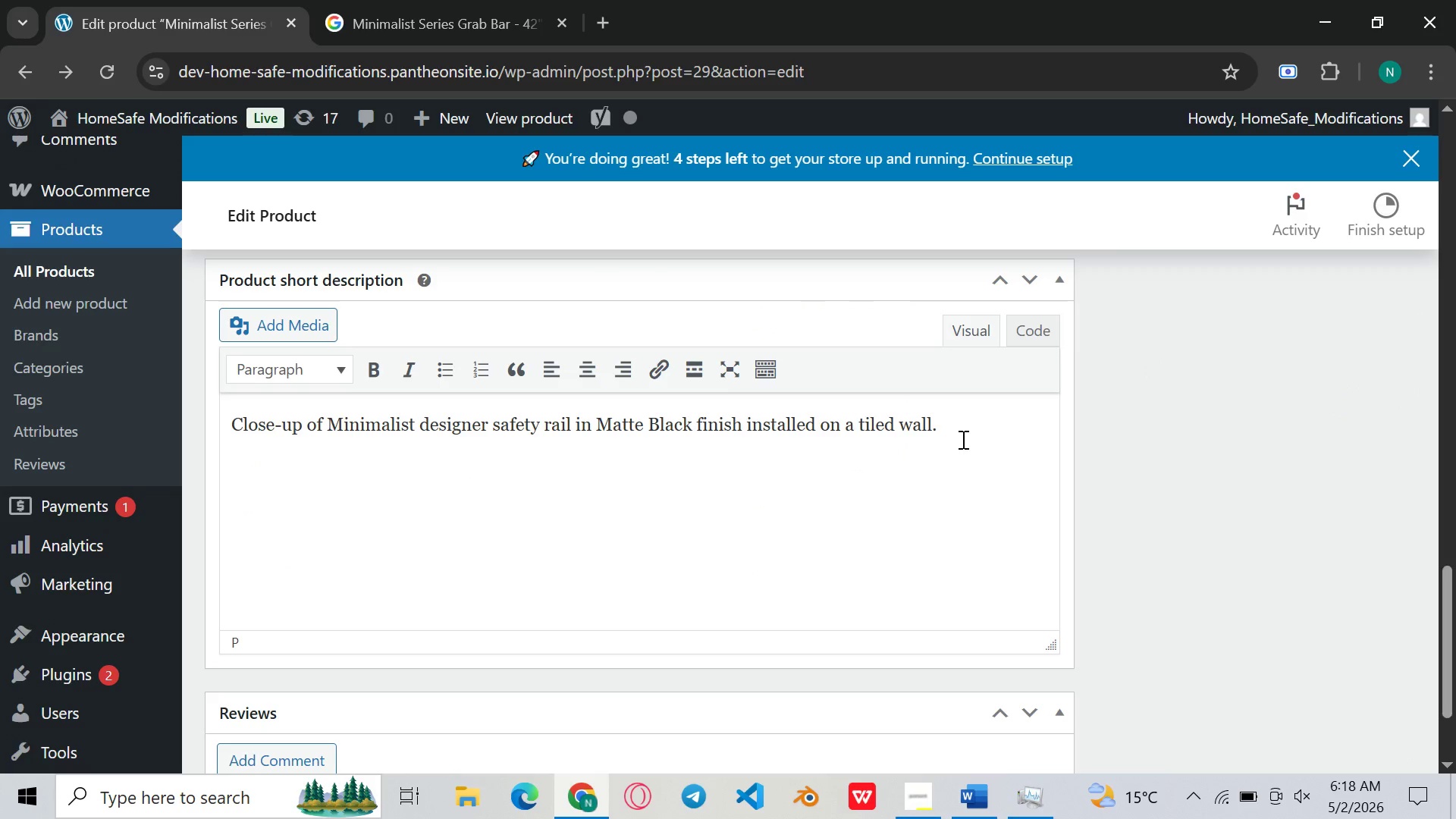 
left_click([962, 439])
 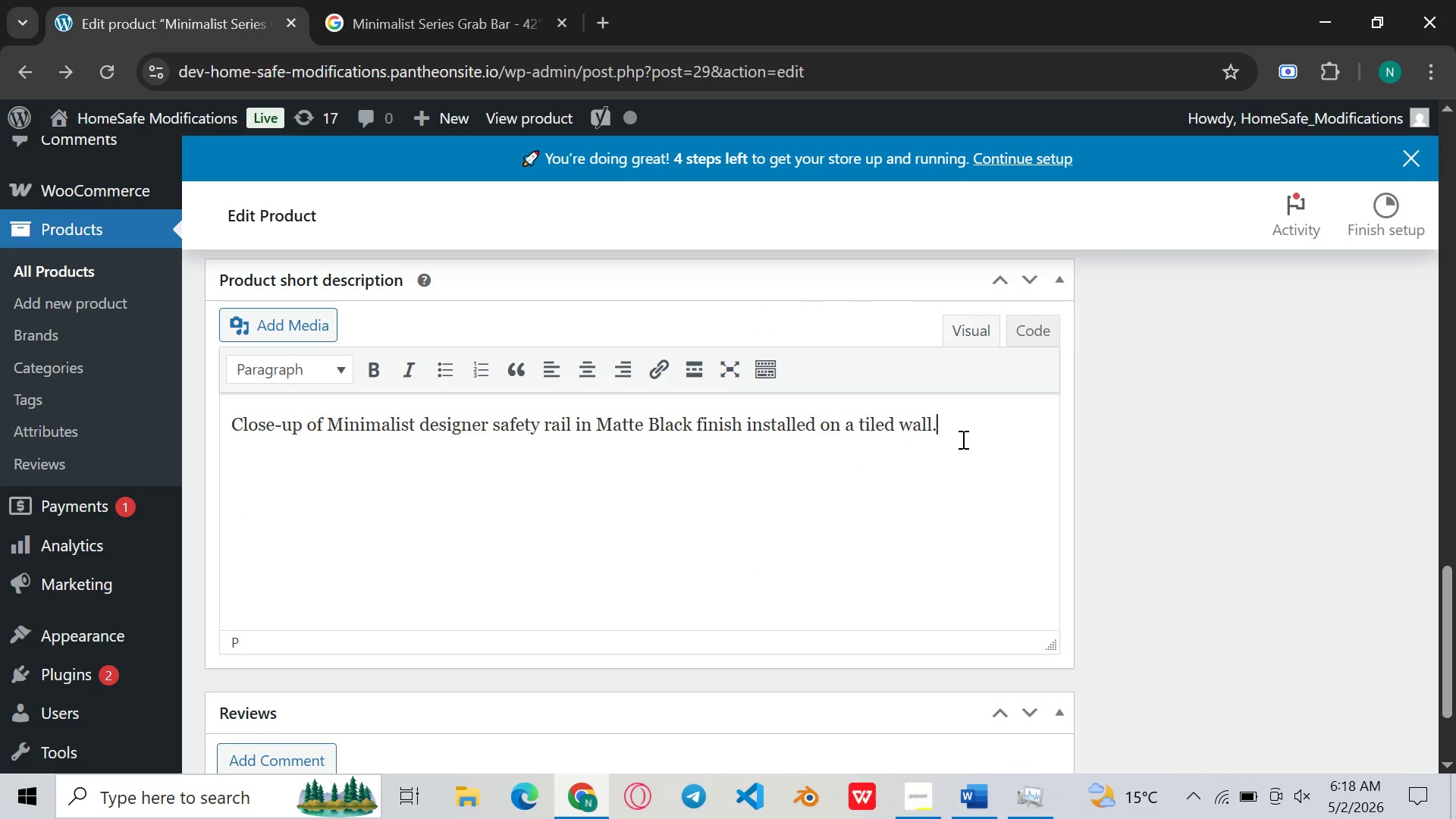 
left_click([962, 439])
 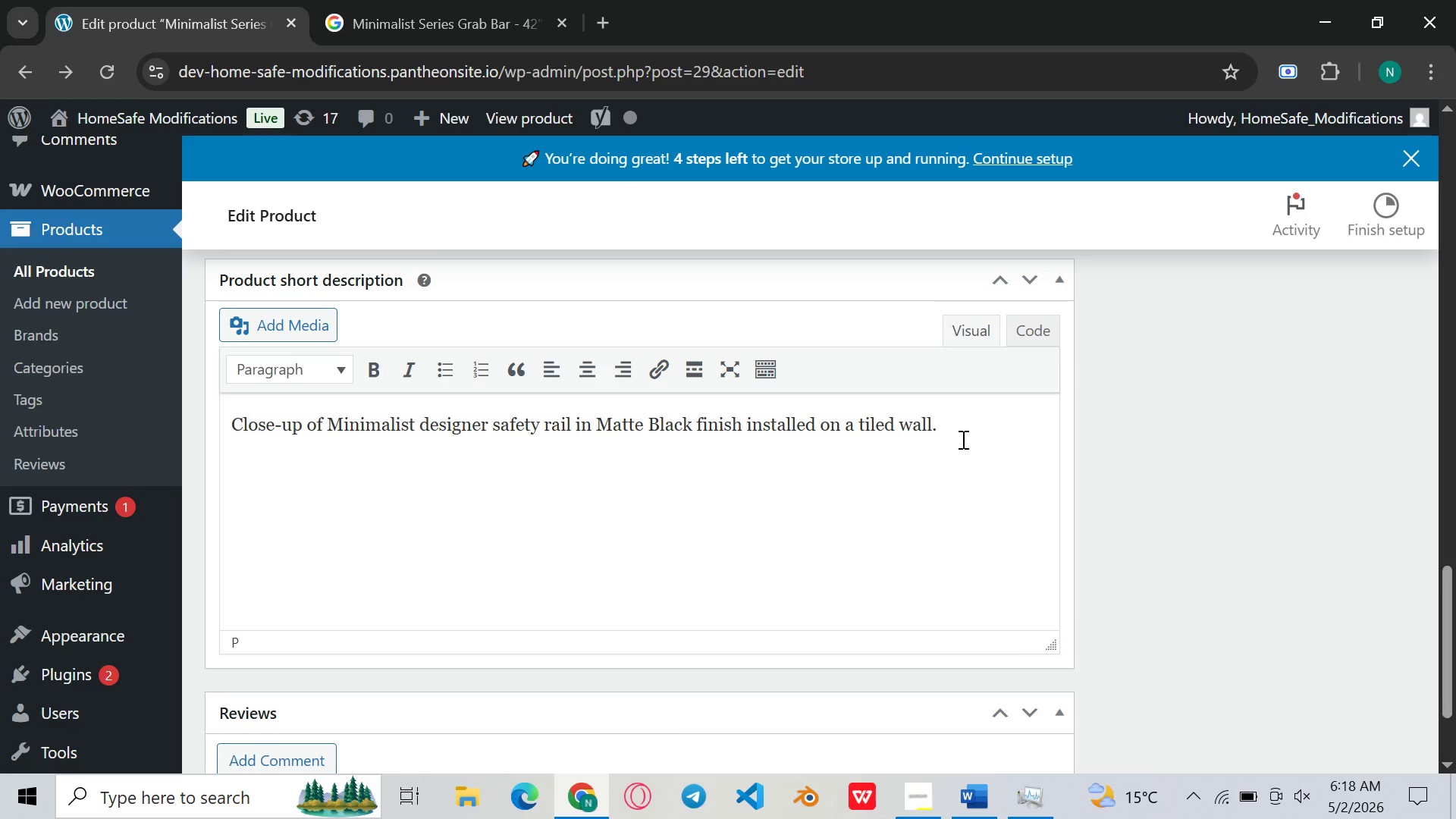 
wait(9.11)
 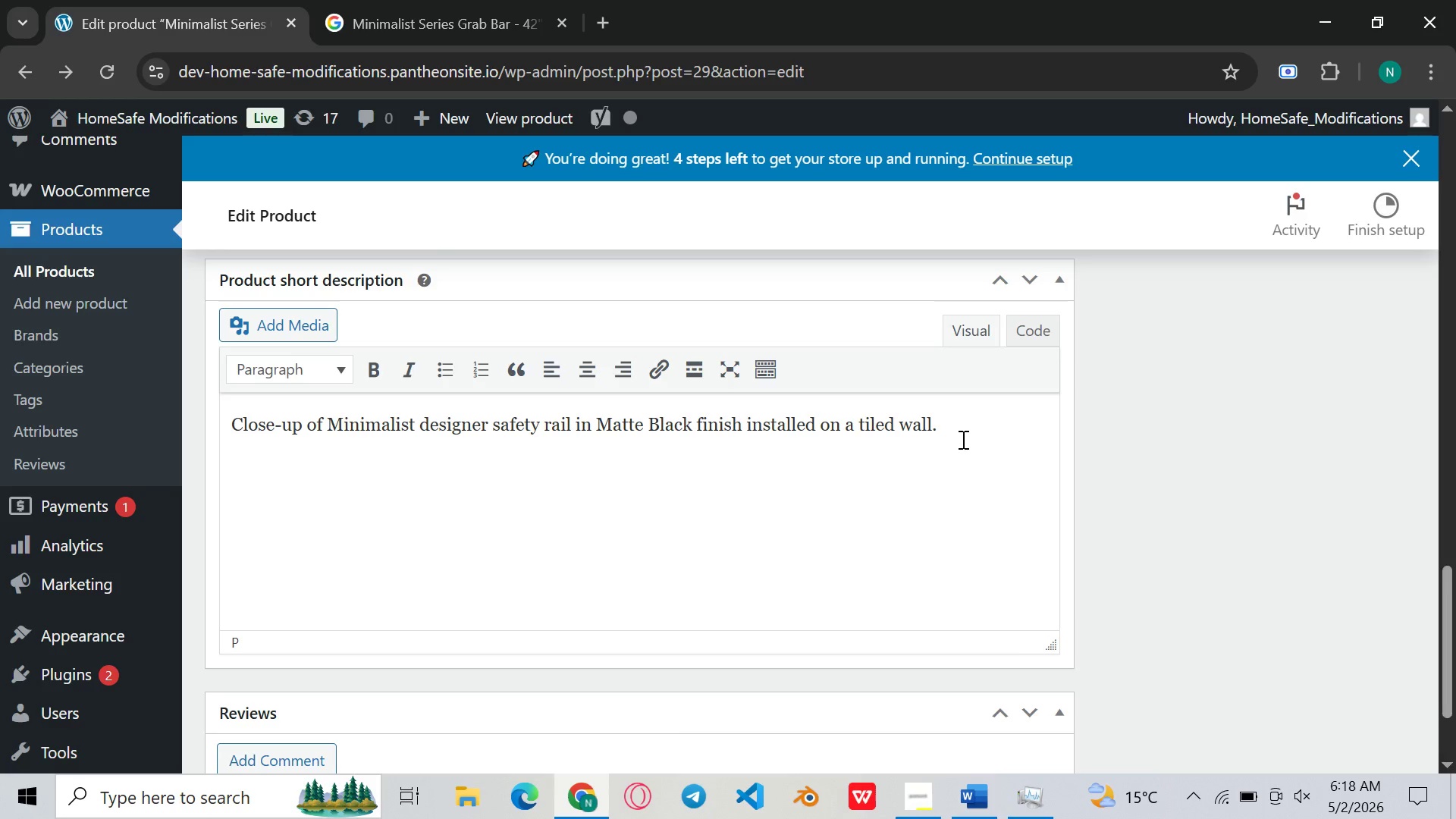 
left_click_drag(start_coordinate=[954, 517], to_coordinate=[265, 497])
 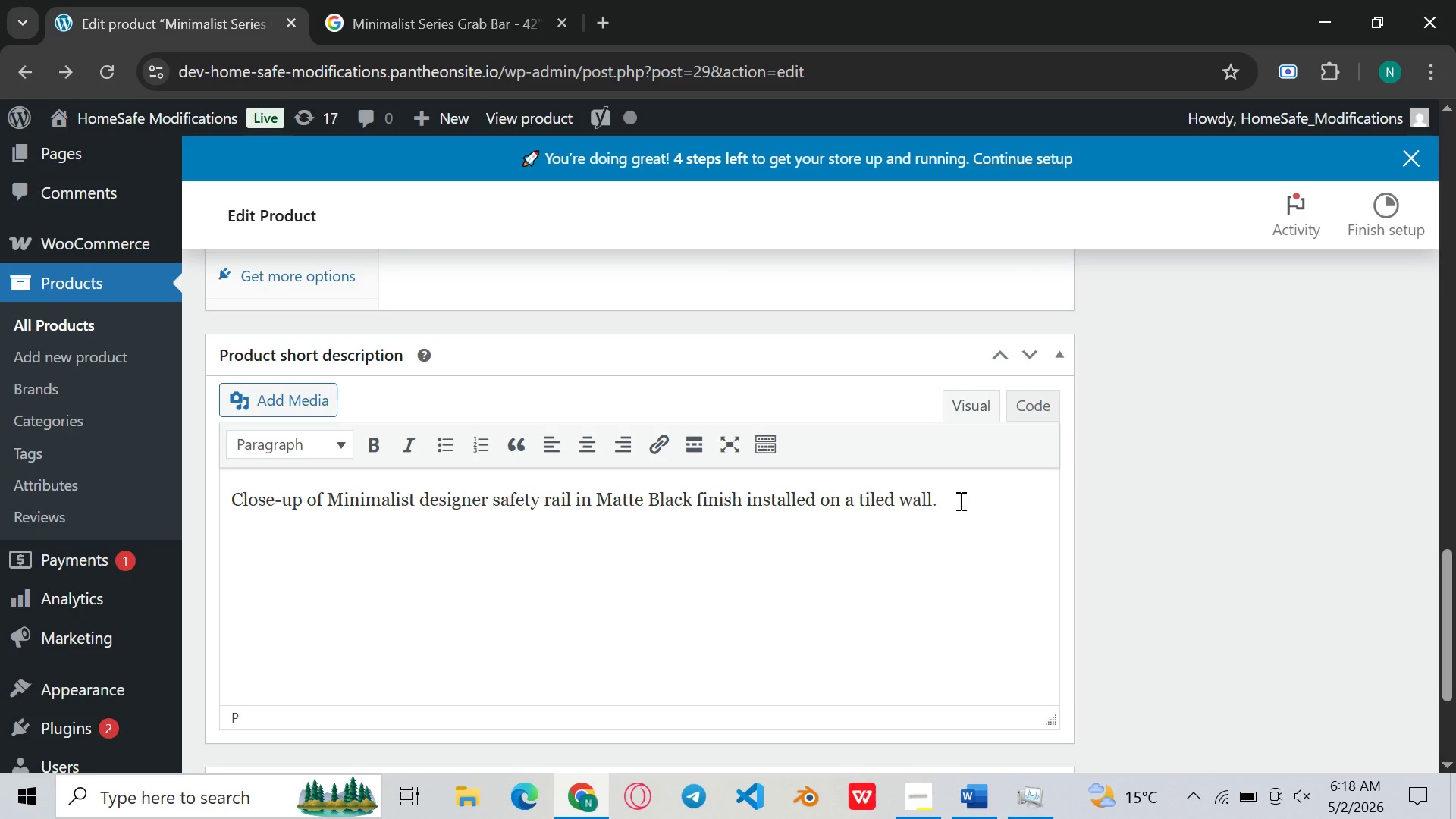 
left_click_drag(start_coordinate=[959, 500], to_coordinate=[177, 500])
 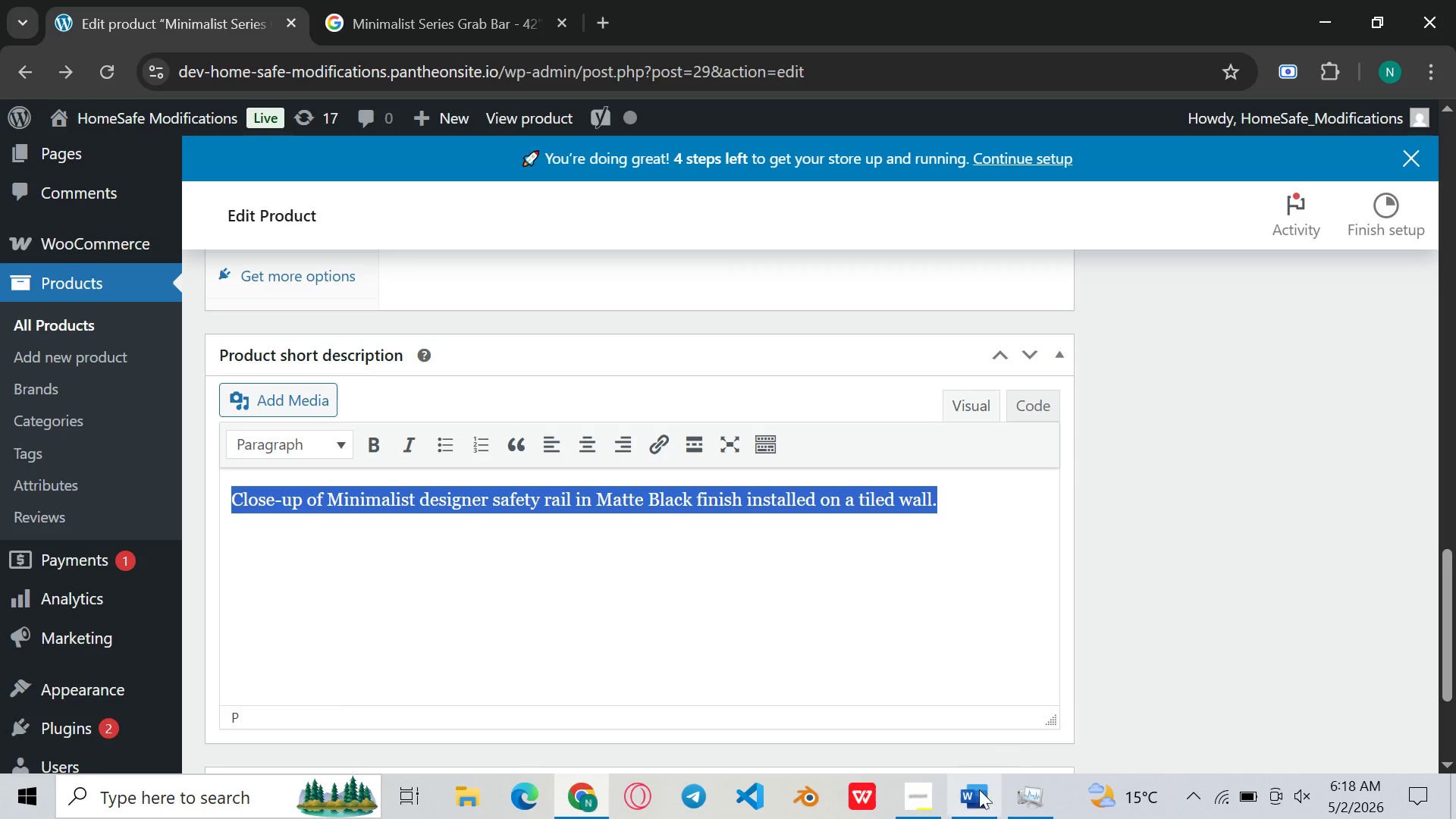 
left_click([977, 795])
 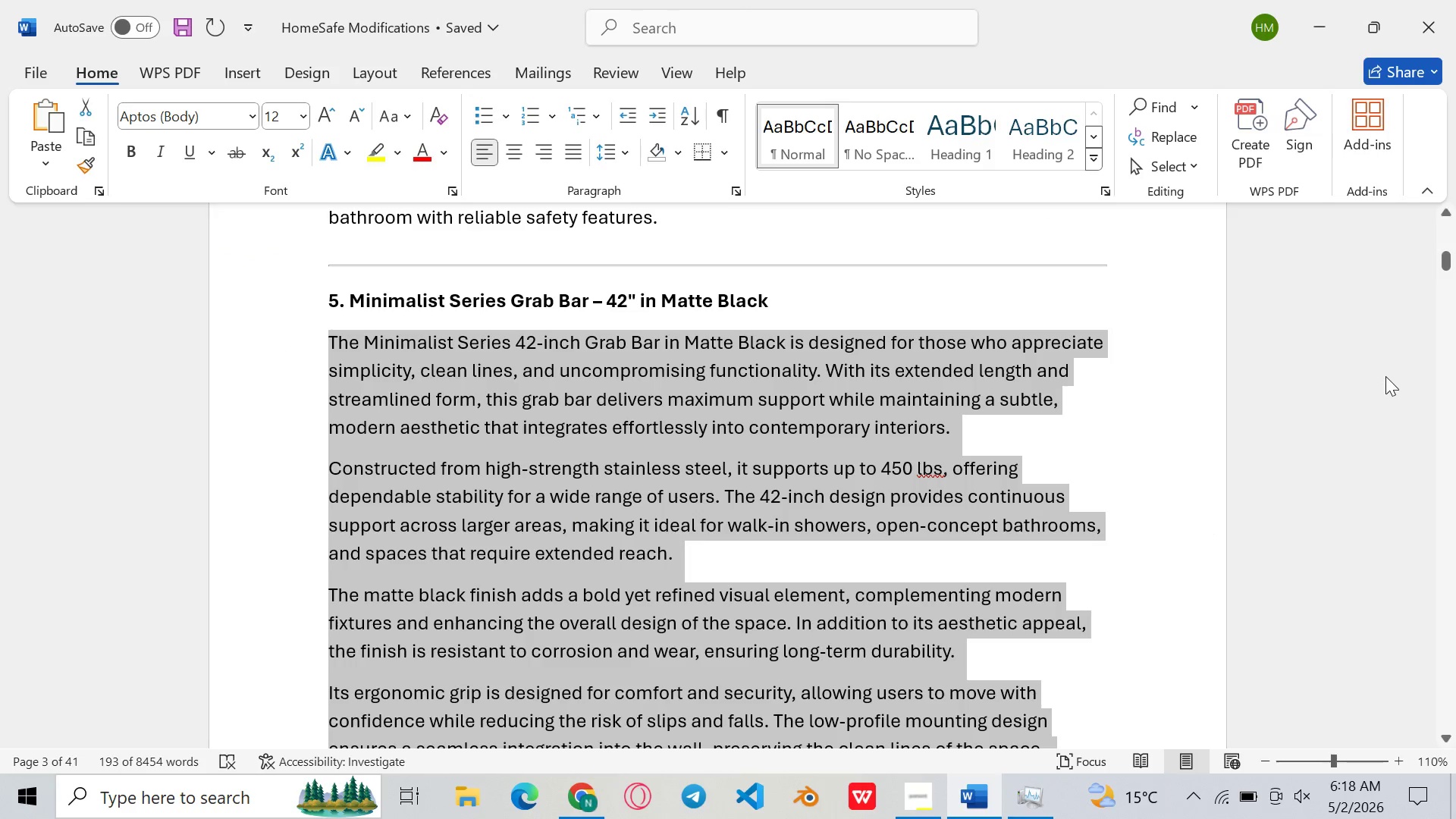 
left_click([1385, 376])
 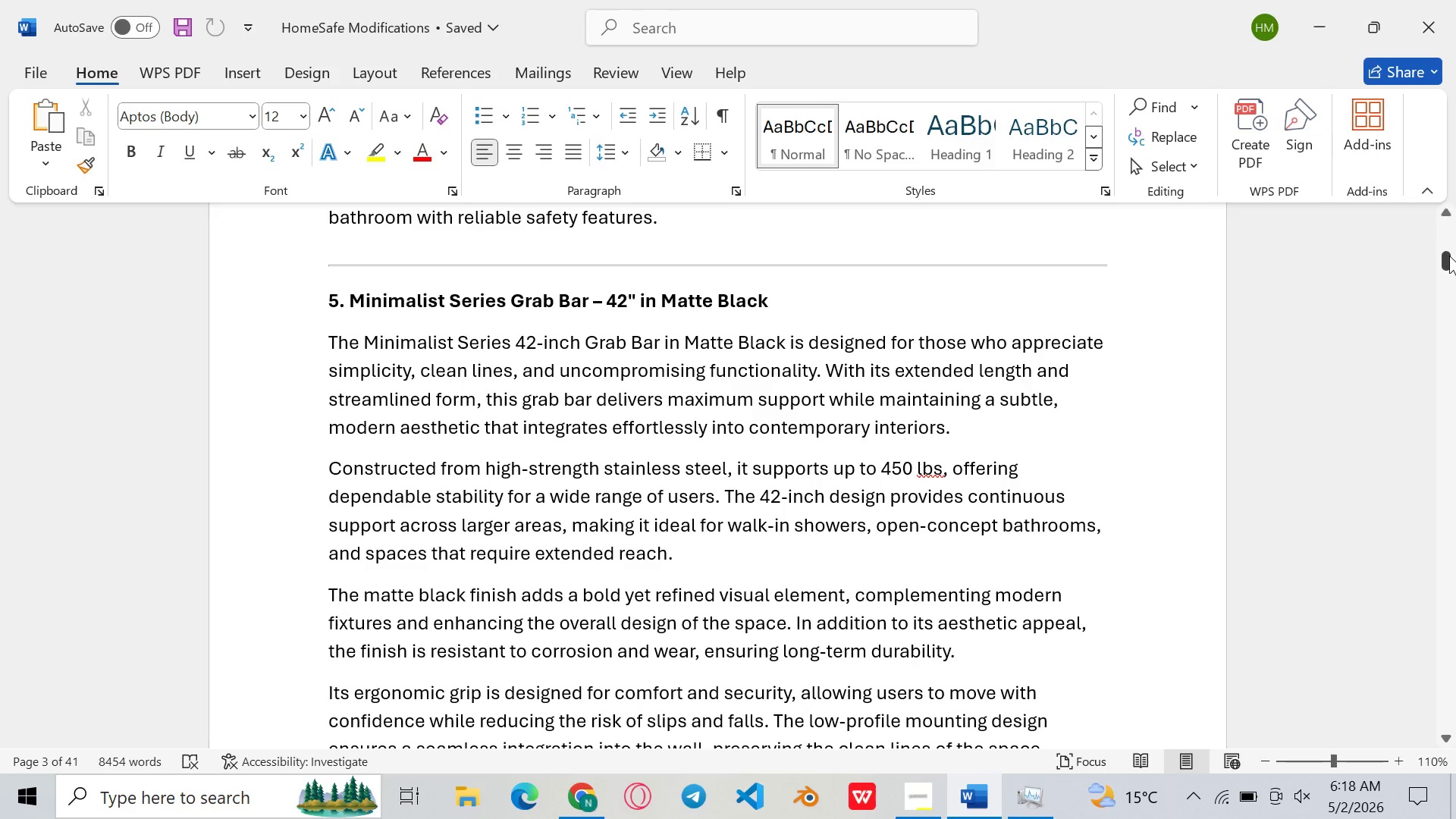 
left_click_drag(start_coordinate=[1449, 256], to_coordinate=[1451, 366])
 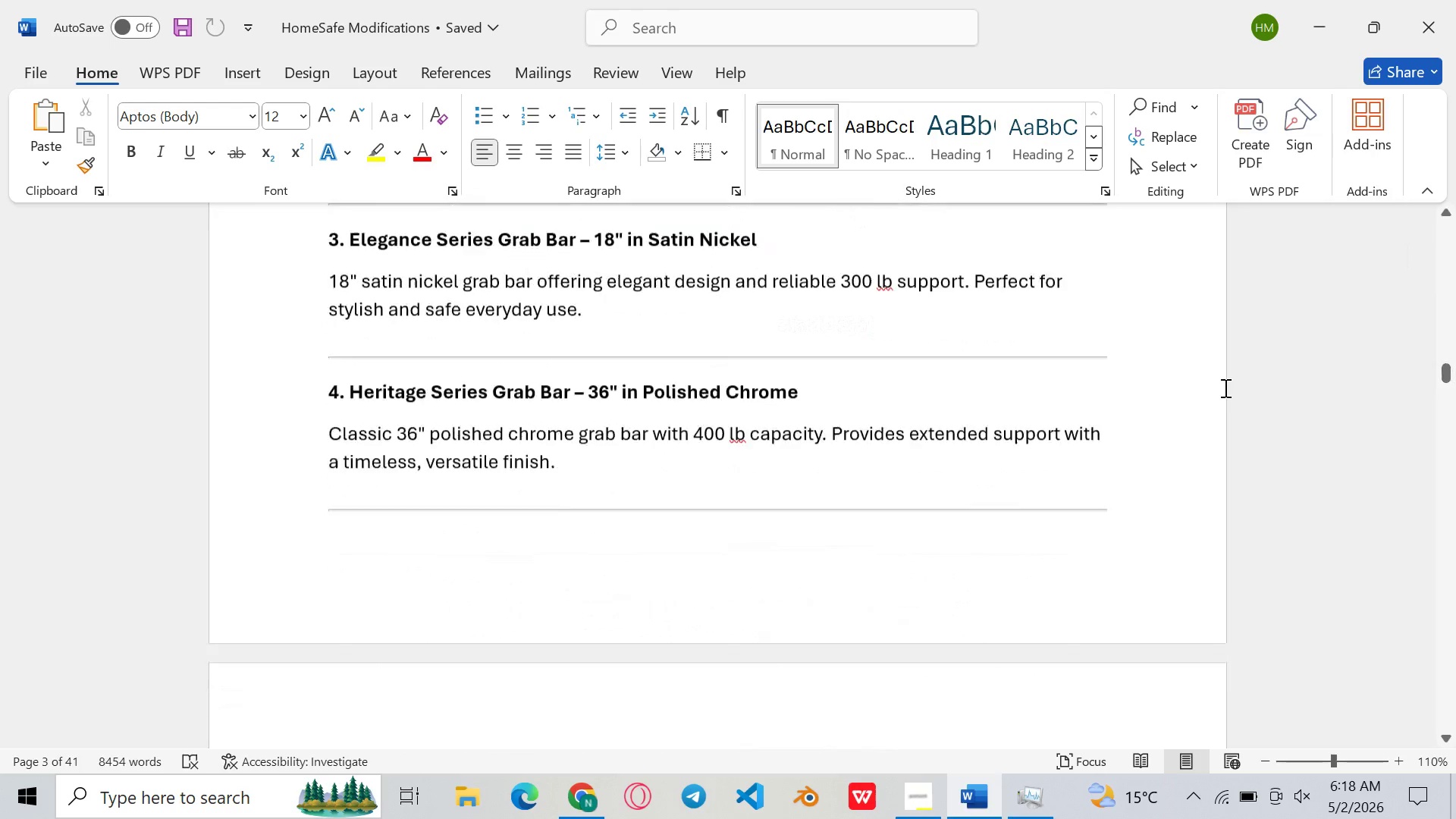 
scroll: coordinate [1224, 388], scroll_direction: down, amount: 10.0
 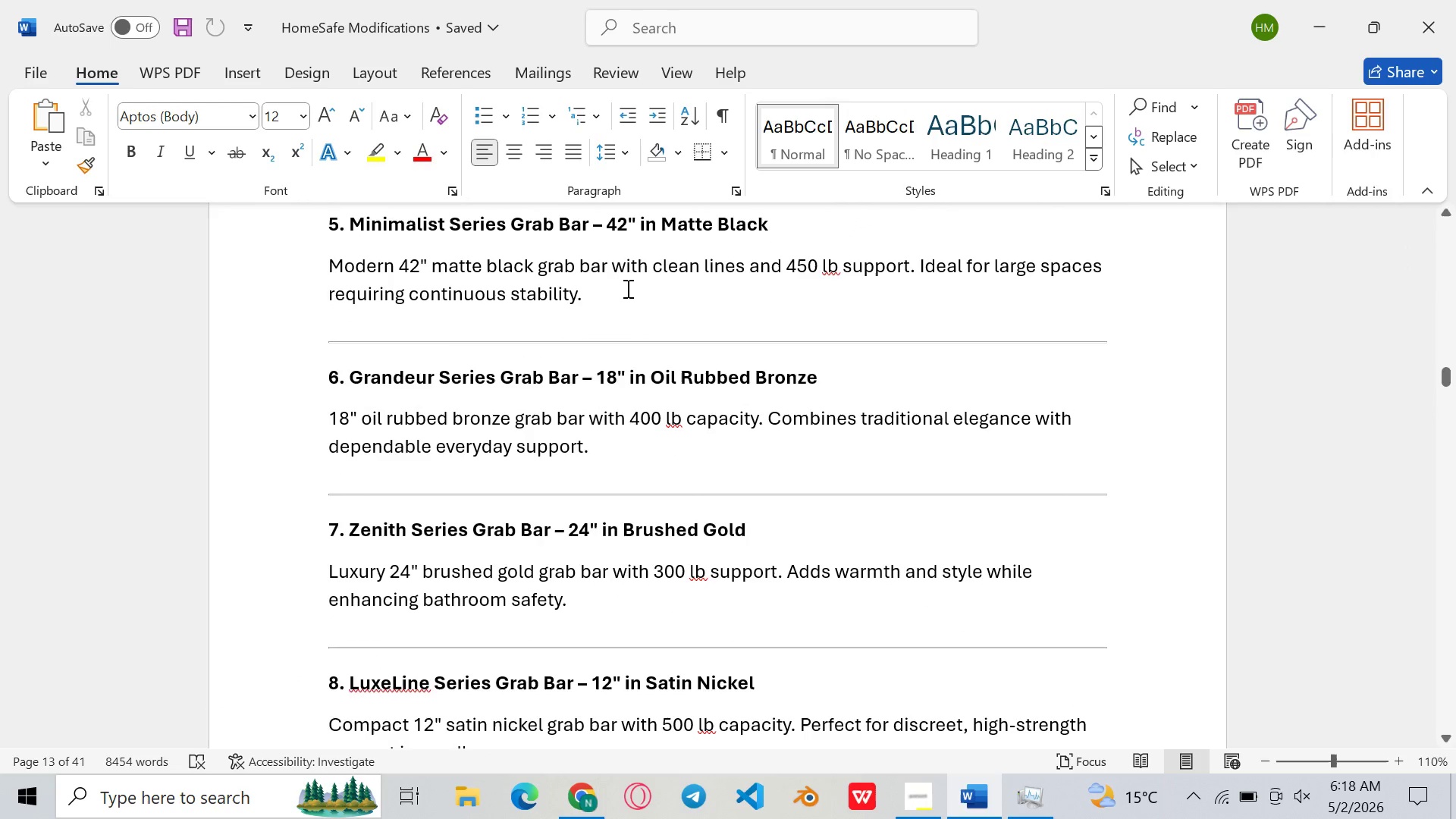 
left_click_drag(start_coordinate=[626, 288], to_coordinate=[275, 261])
 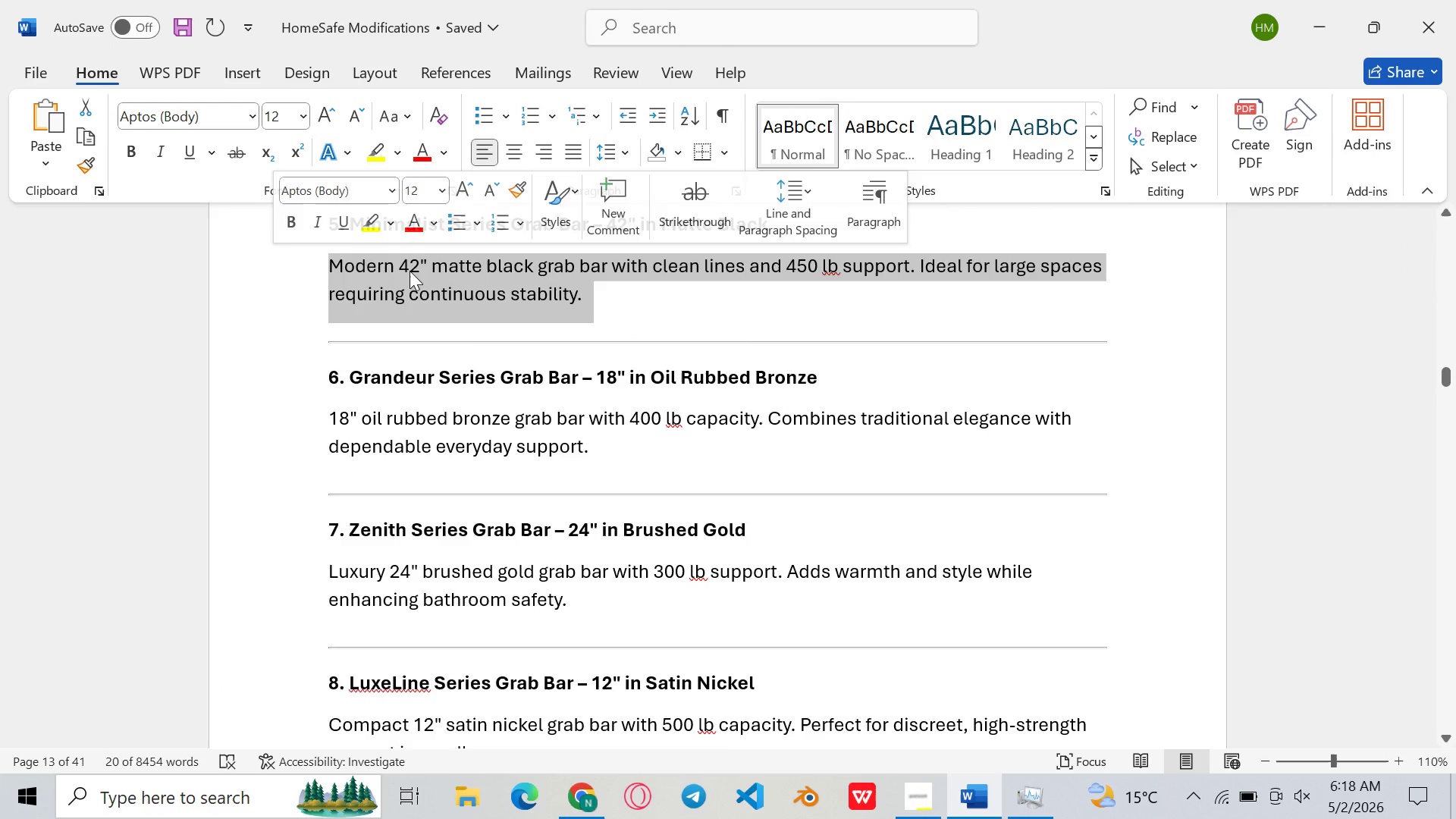 
key(Control+C)
 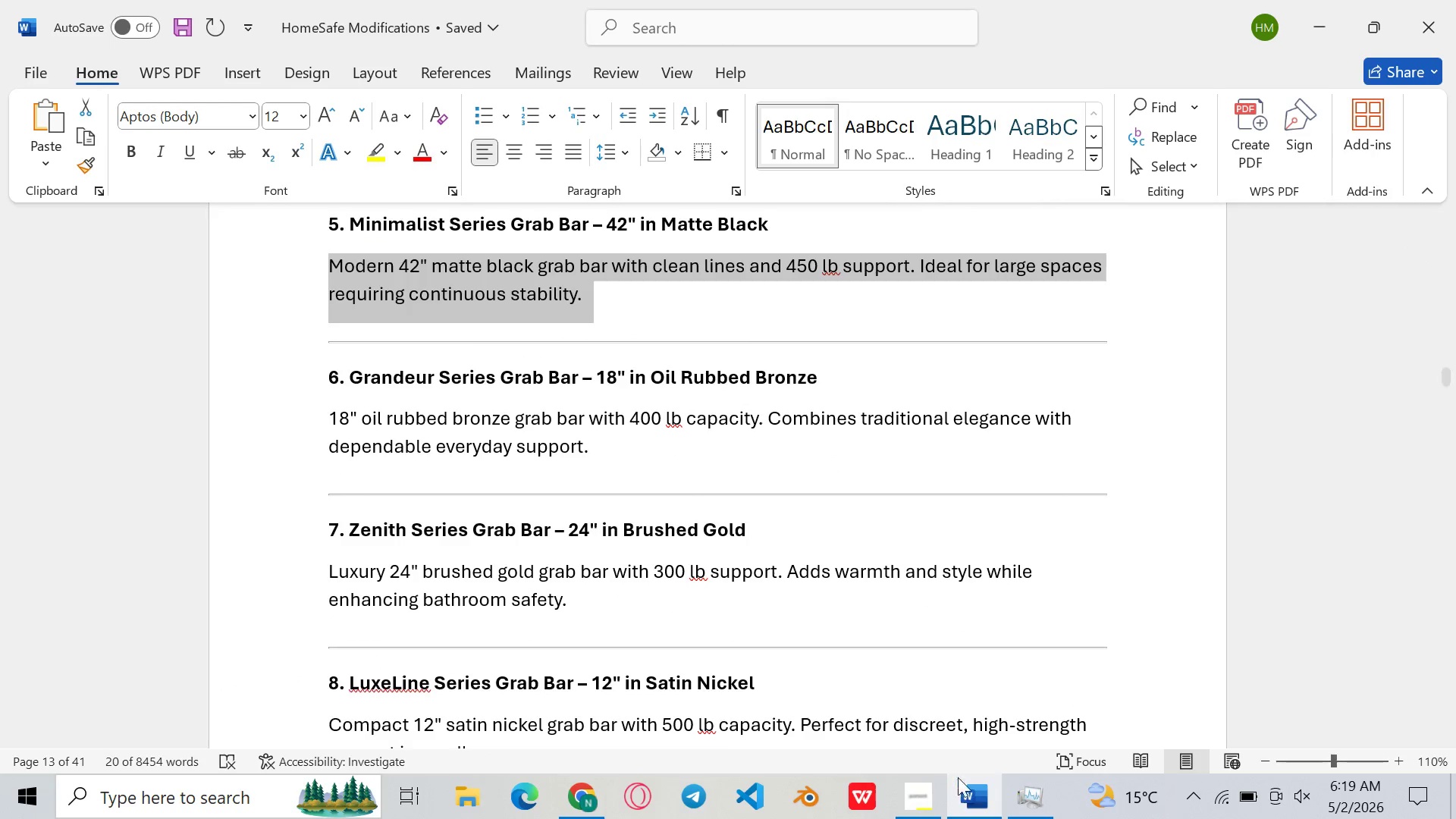 
left_click([968, 788])
 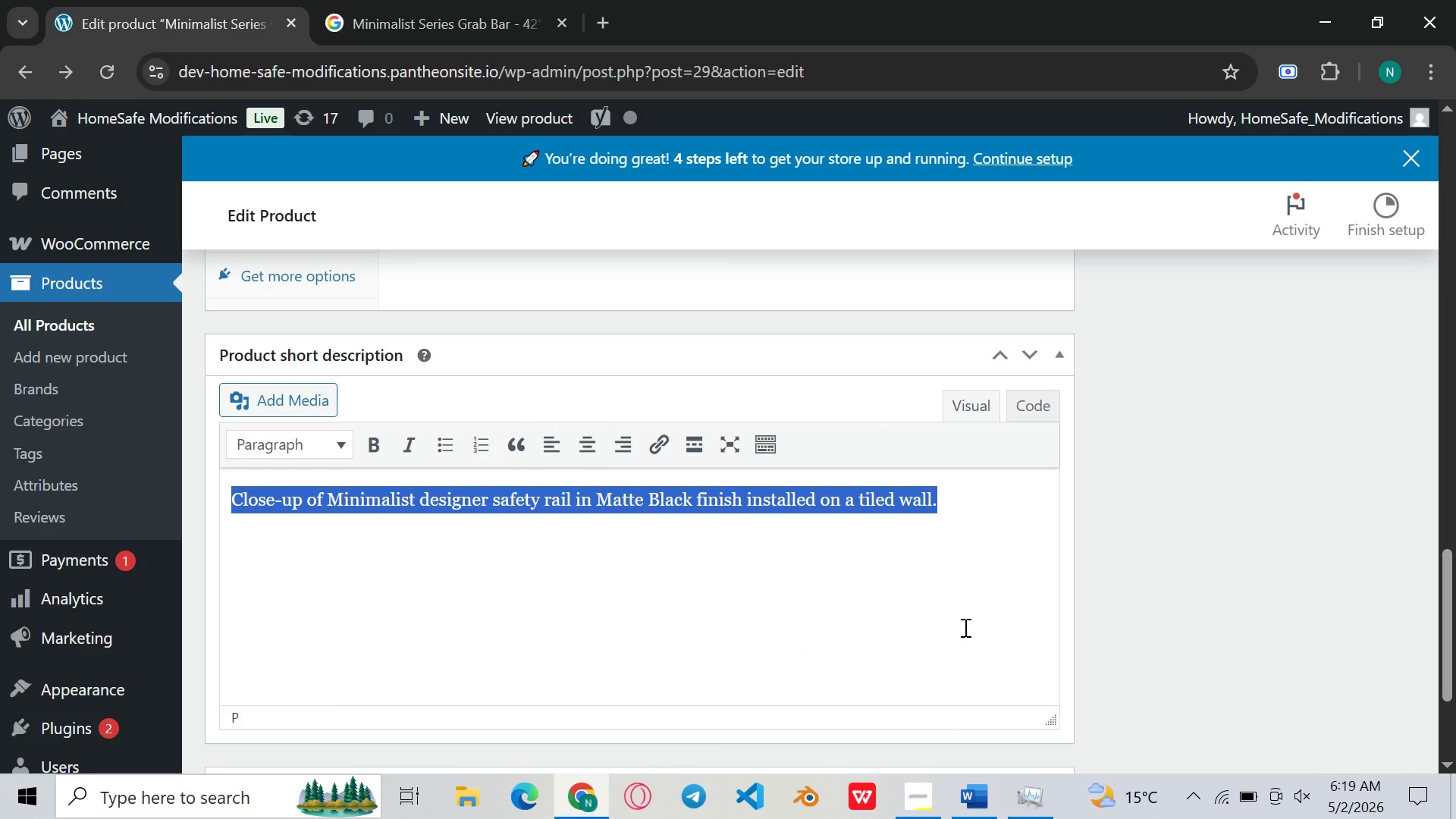 
key(Backspace)
 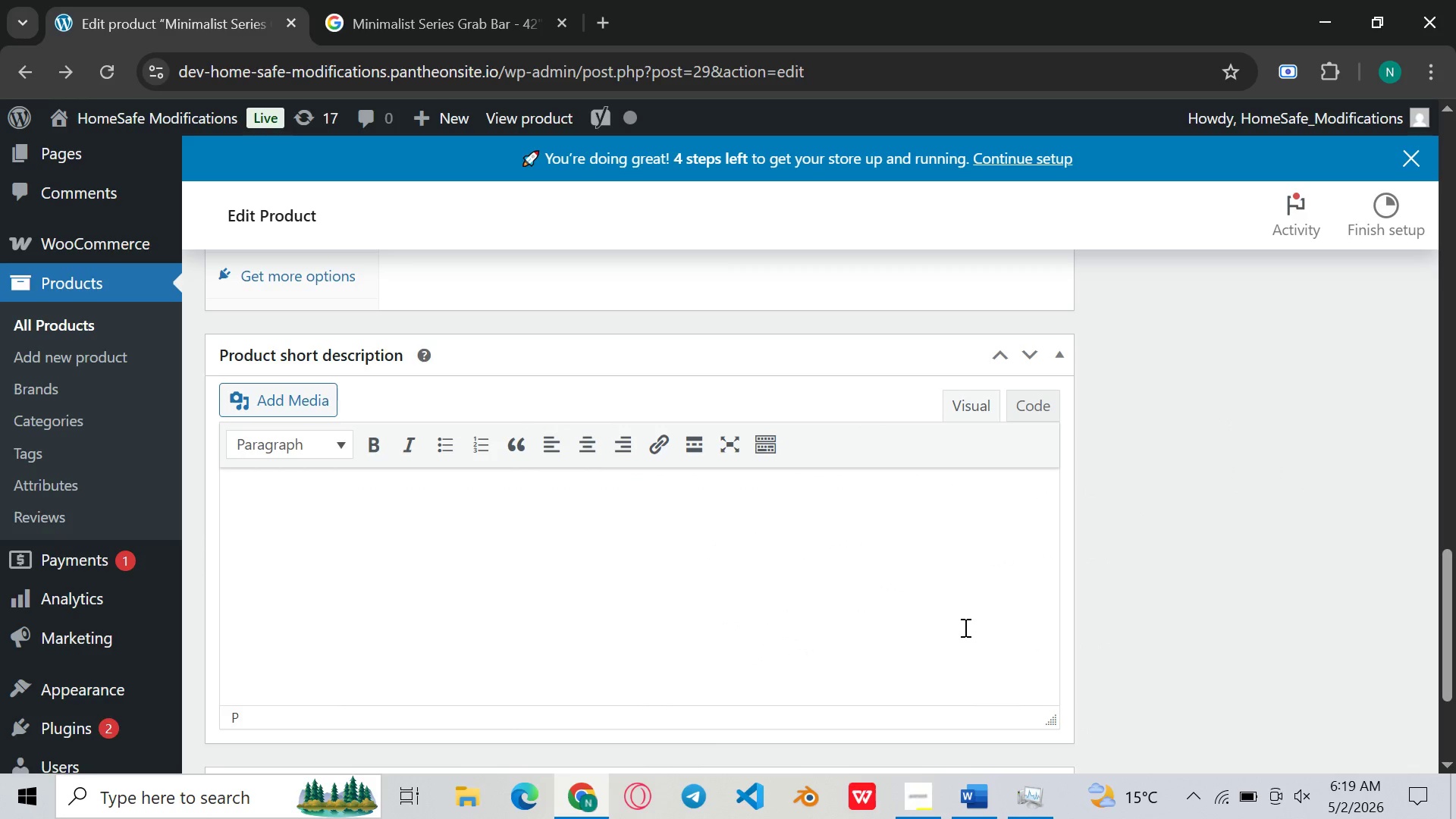 
key(Control+V)
 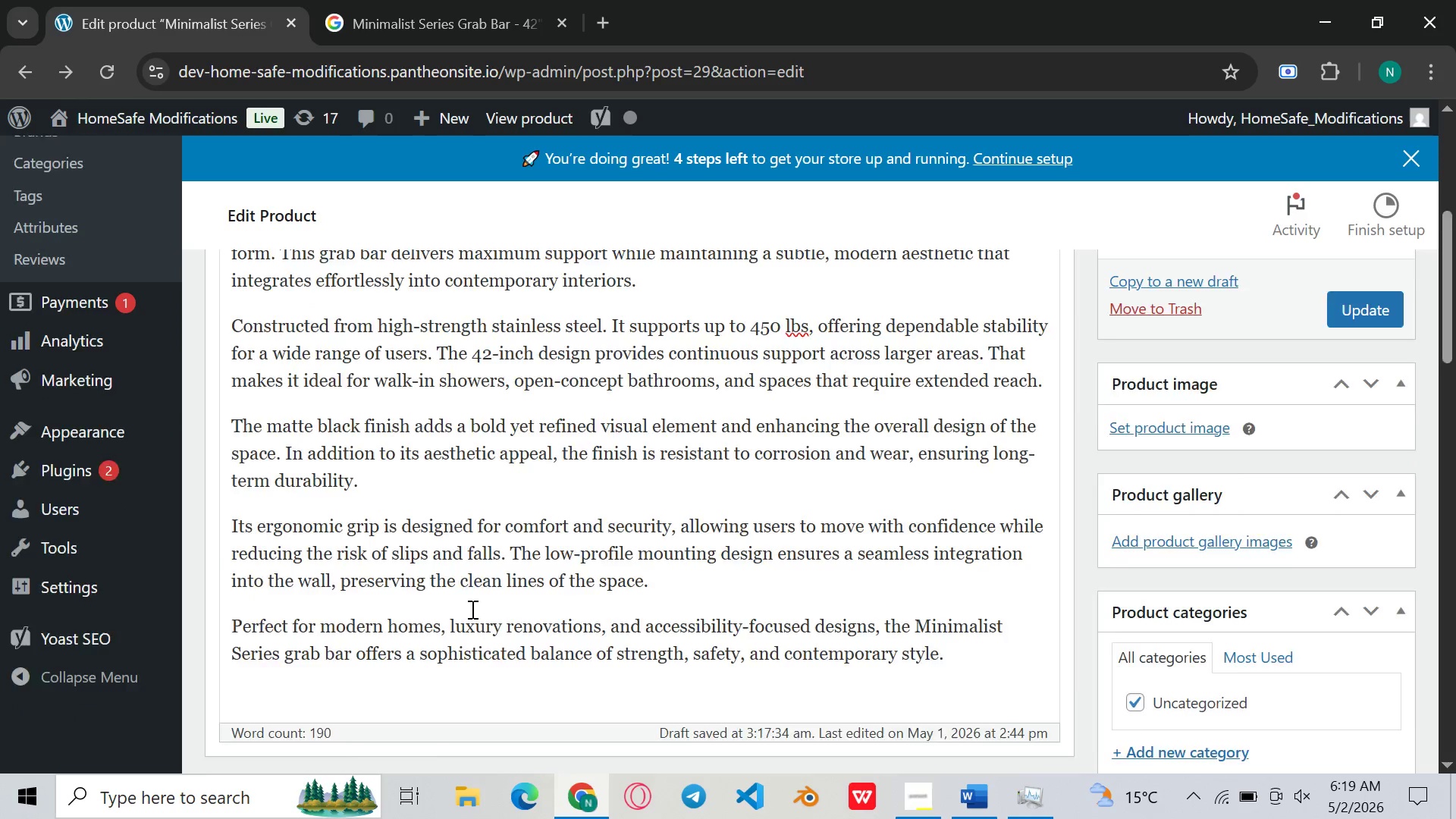 
wait(6.7)
 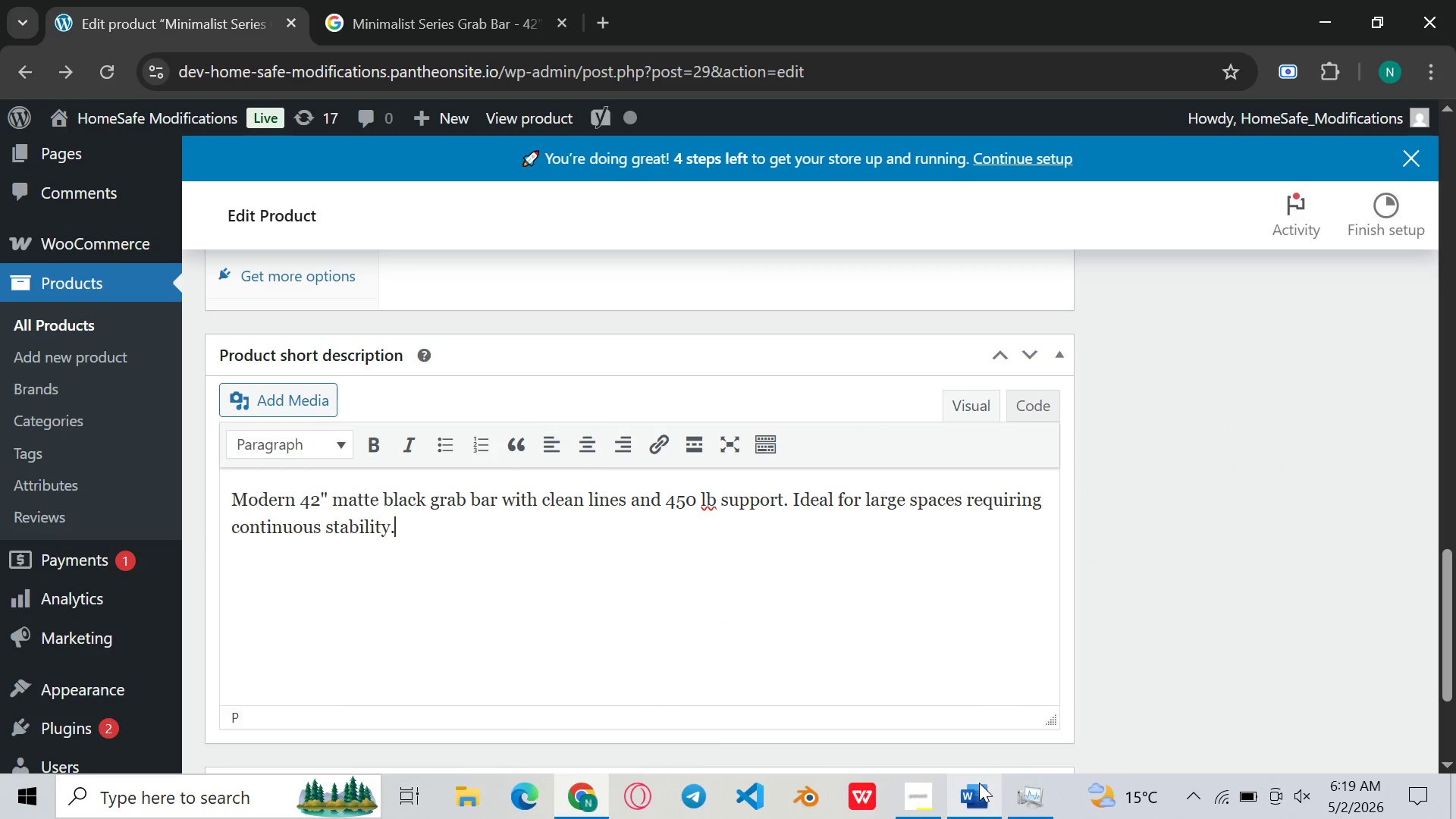 
left_click([974, 810])
 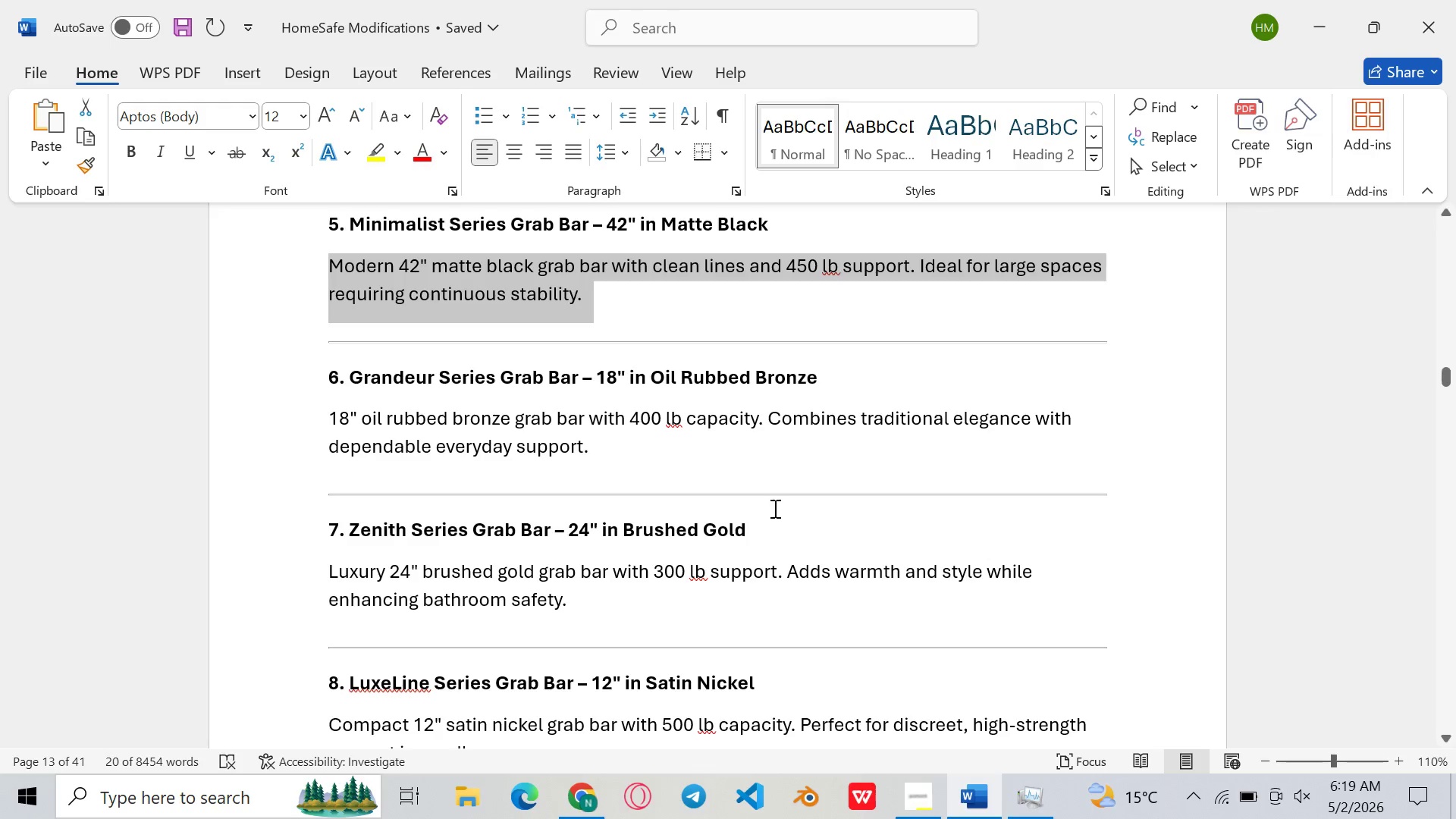 
scroll: coordinate [758, 538], scroll_direction: down, amount: 114.0
 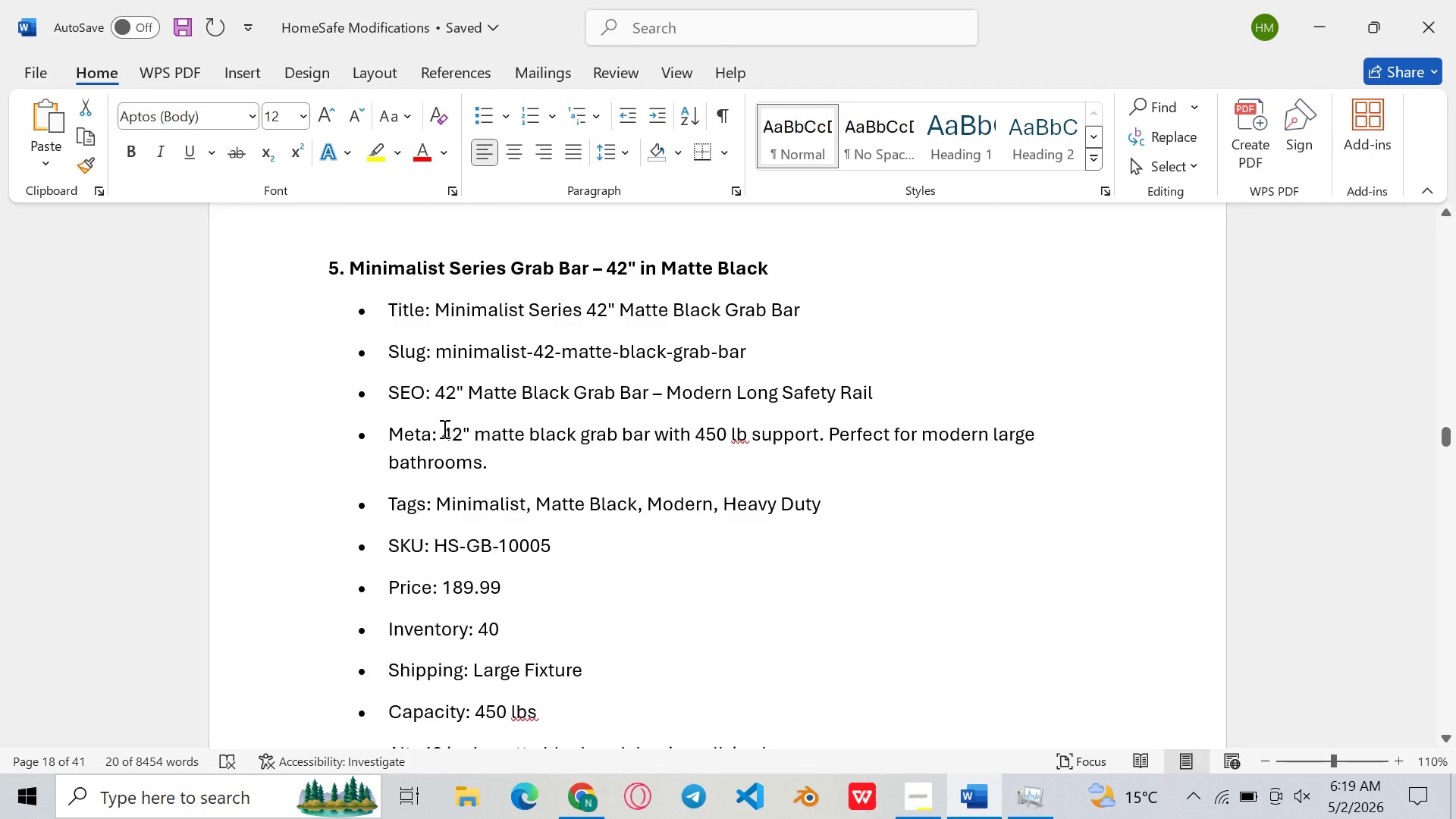 
left_click_drag(start_coordinate=[443, 428], to_coordinate=[499, 460])
 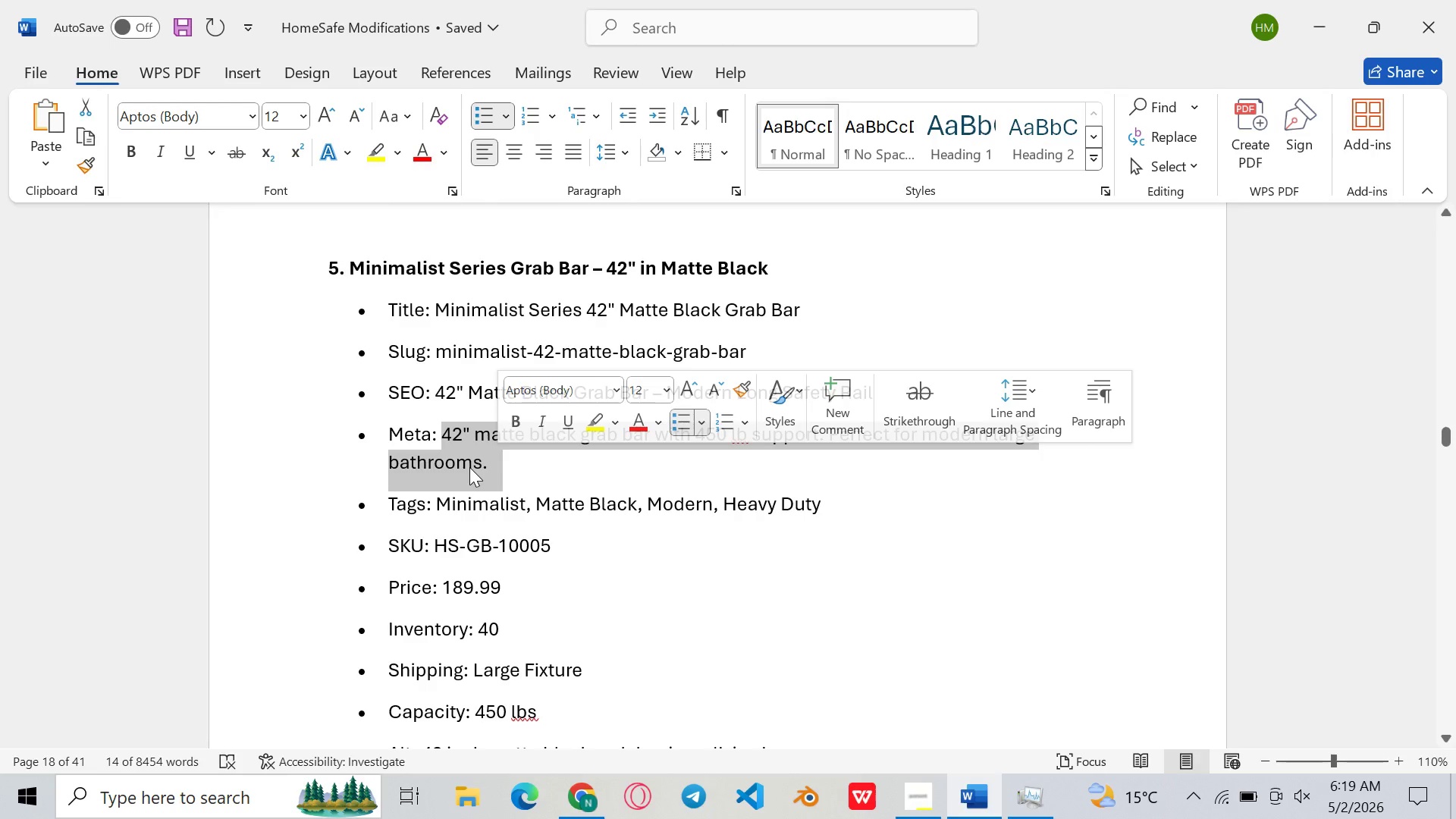 
key(Control+C)
 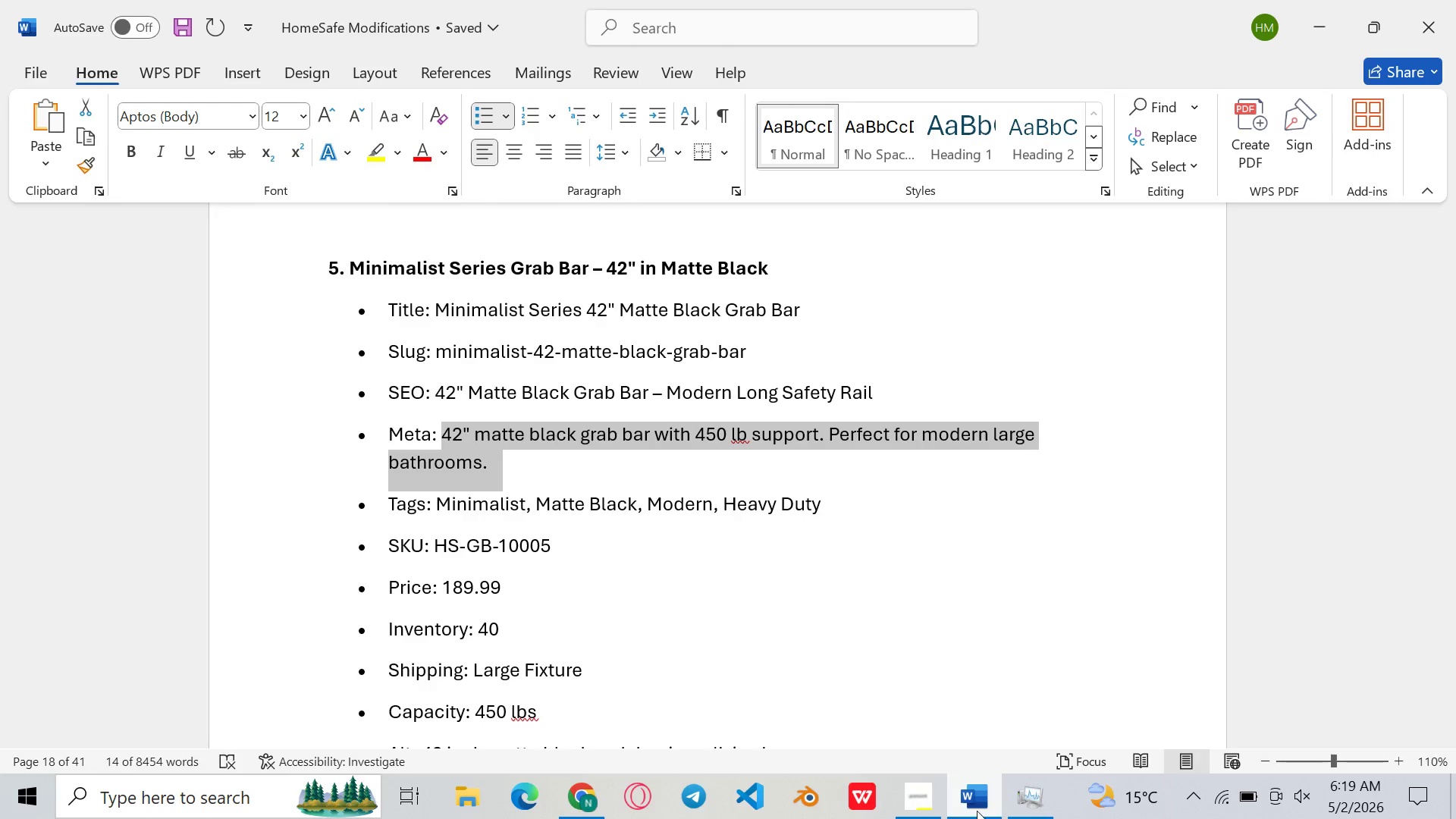 
left_click([968, 811])
 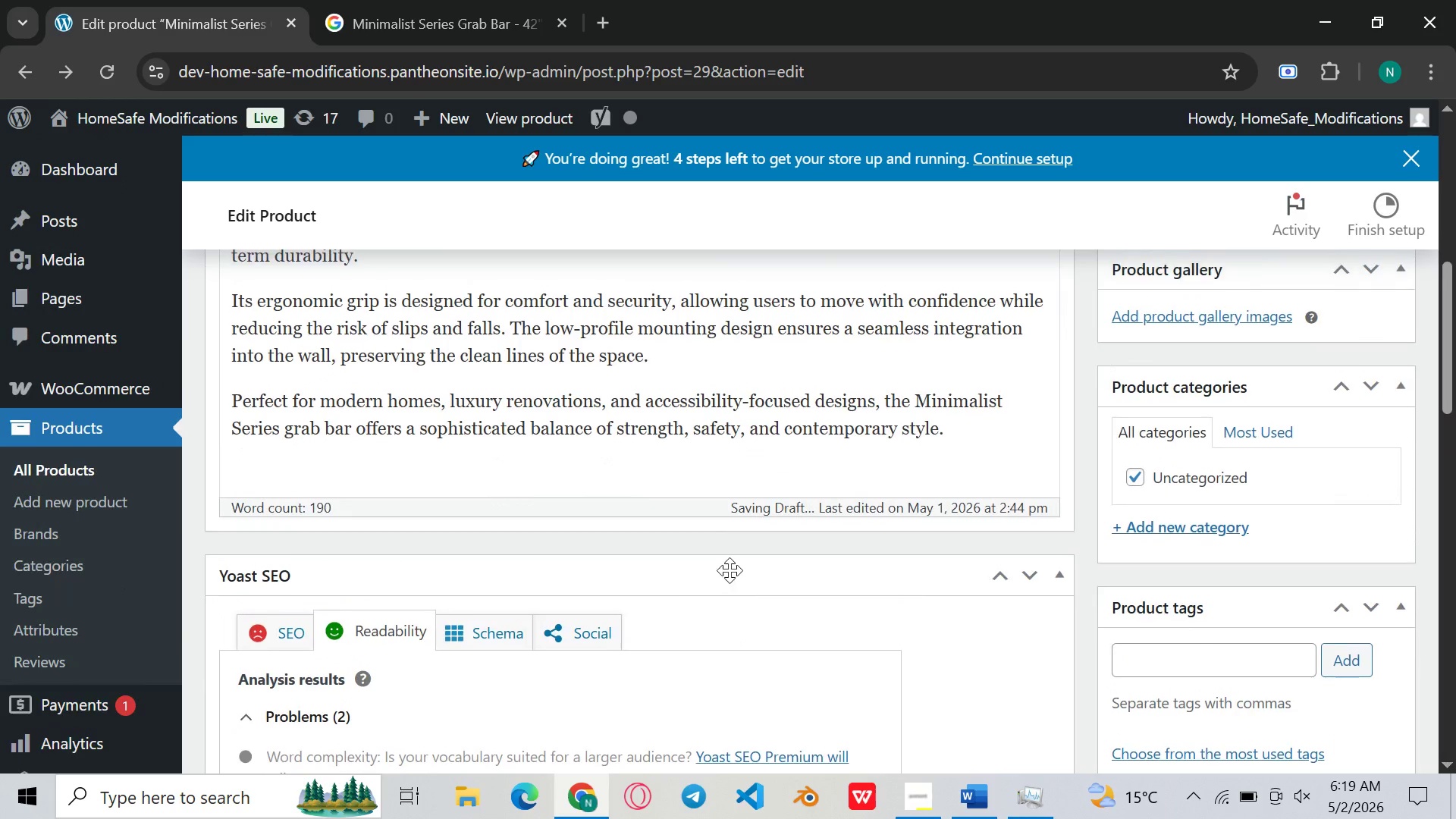 
wait(5.11)
 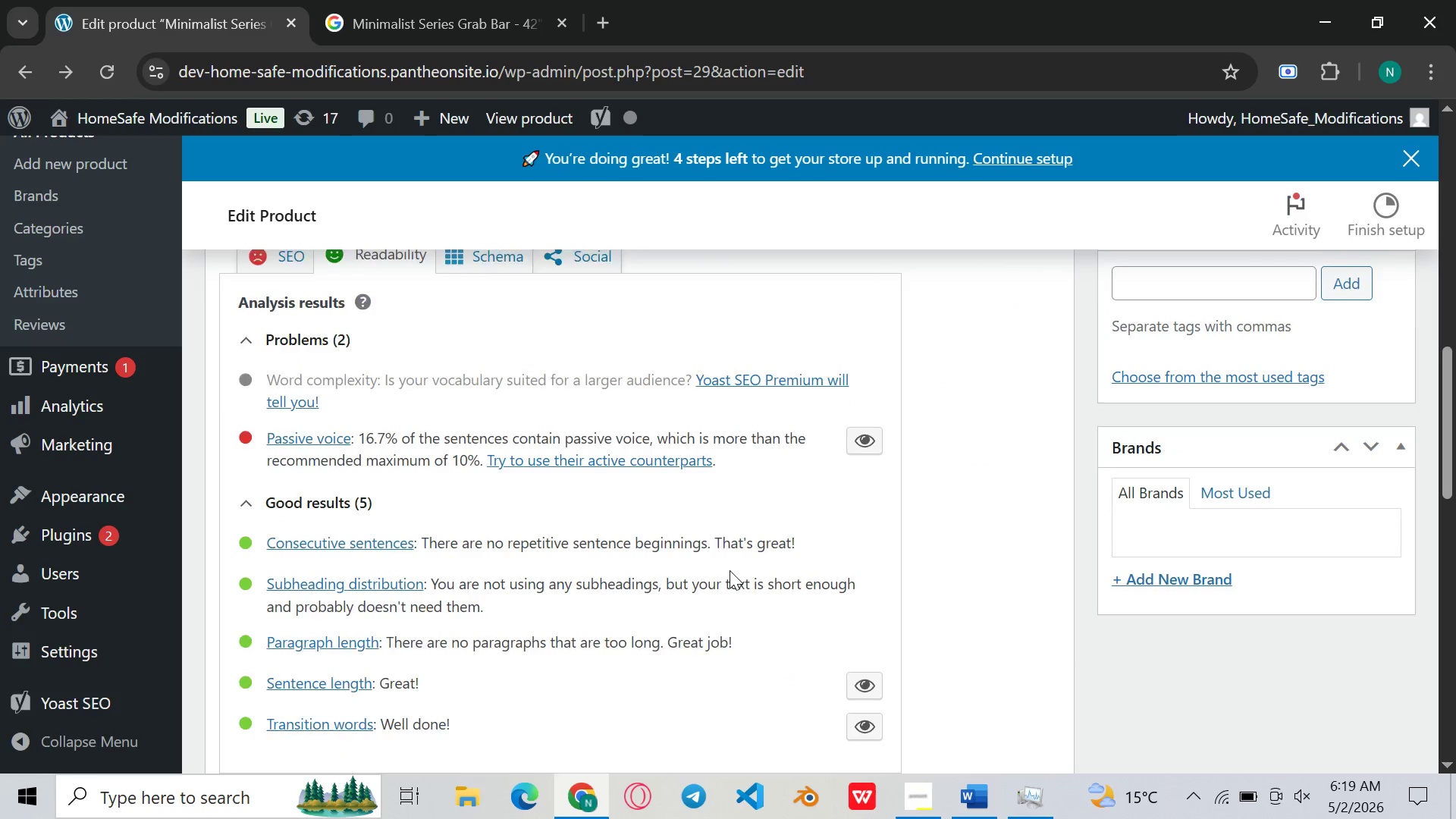 
left_click([271, 479])
 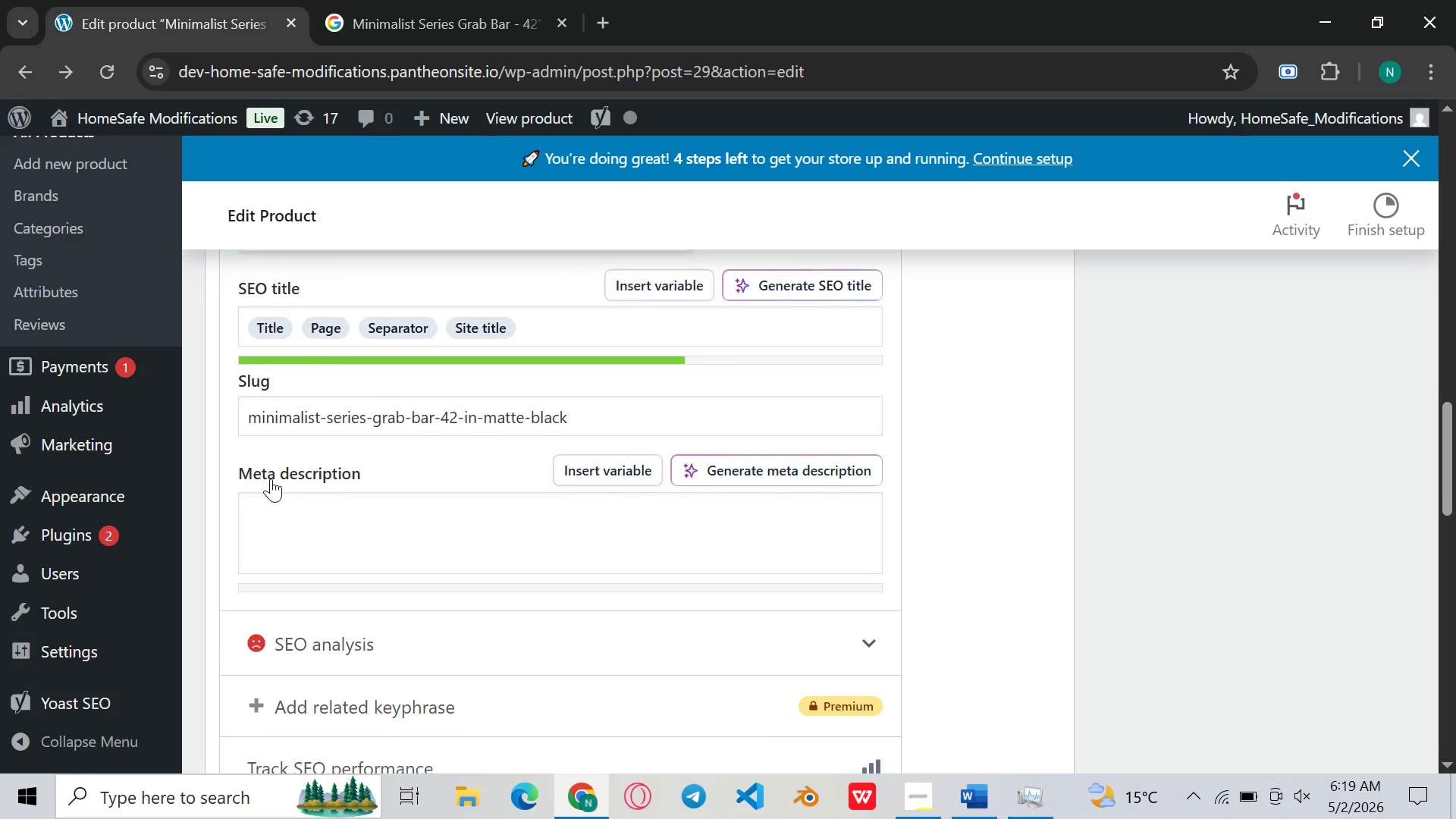 
left_click([291, 516])
 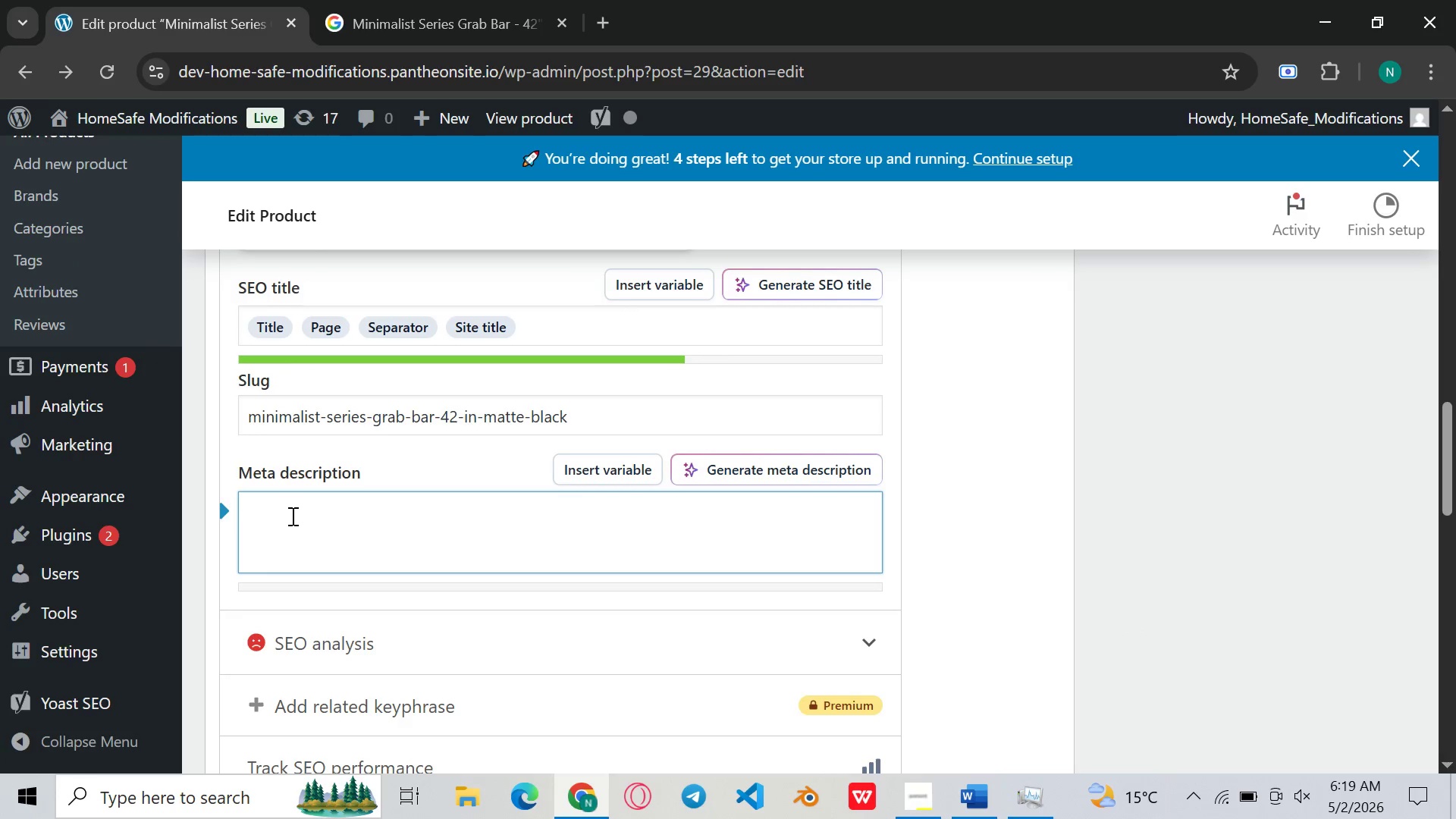 
hold_key(key=ControlLeft, duration=0.41)
 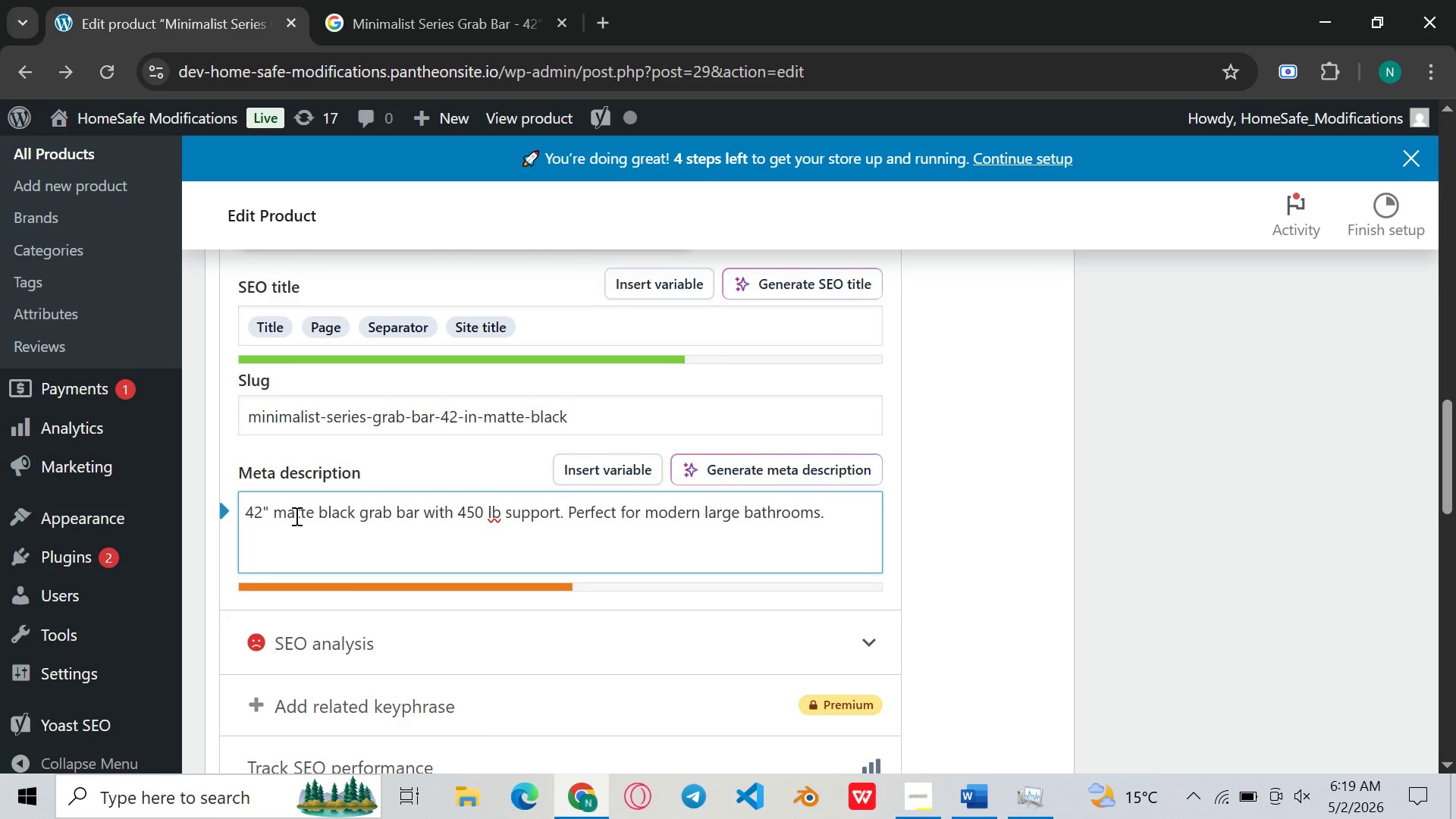 
key(V)
 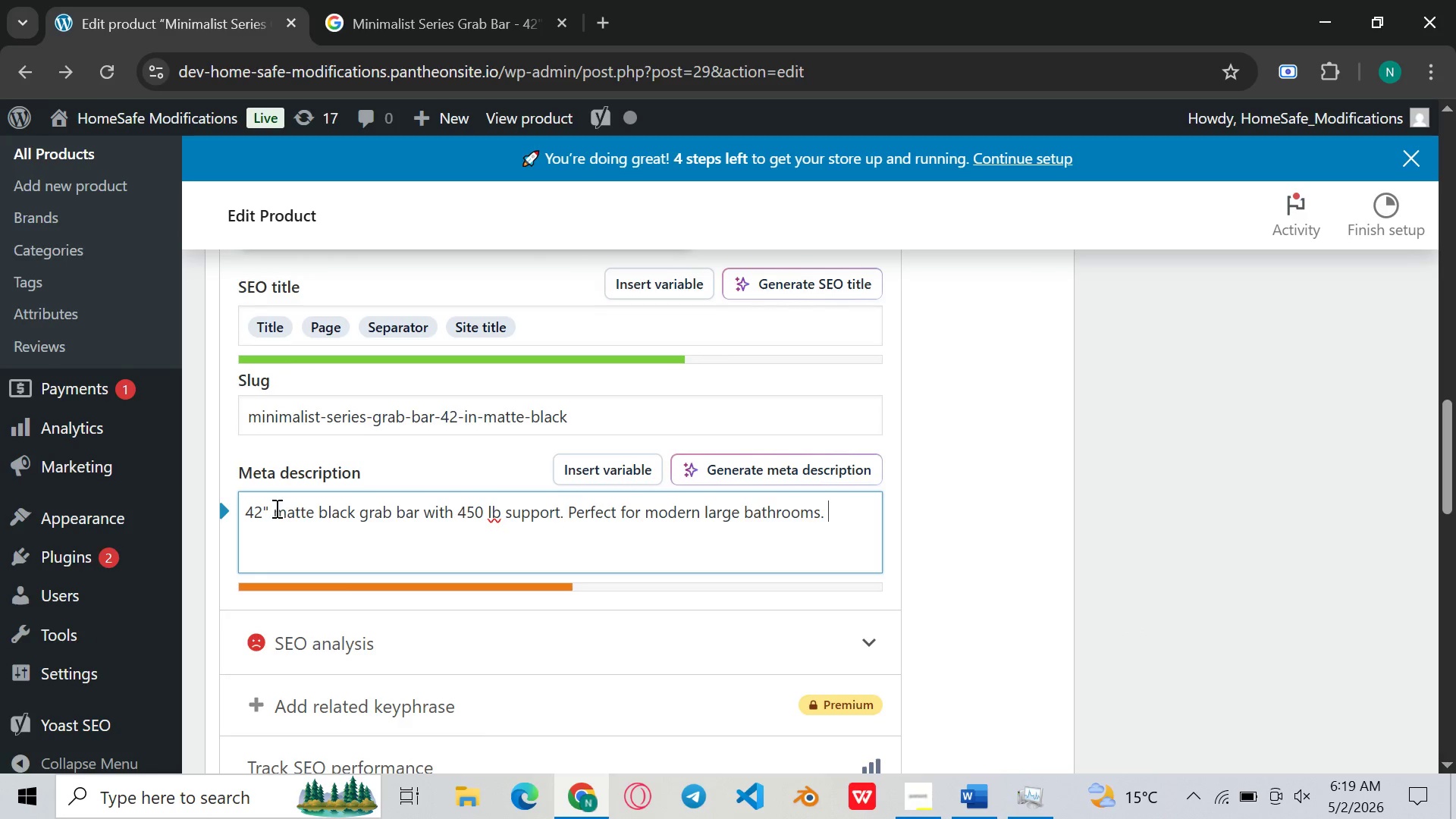 
left_click([273, 508])
 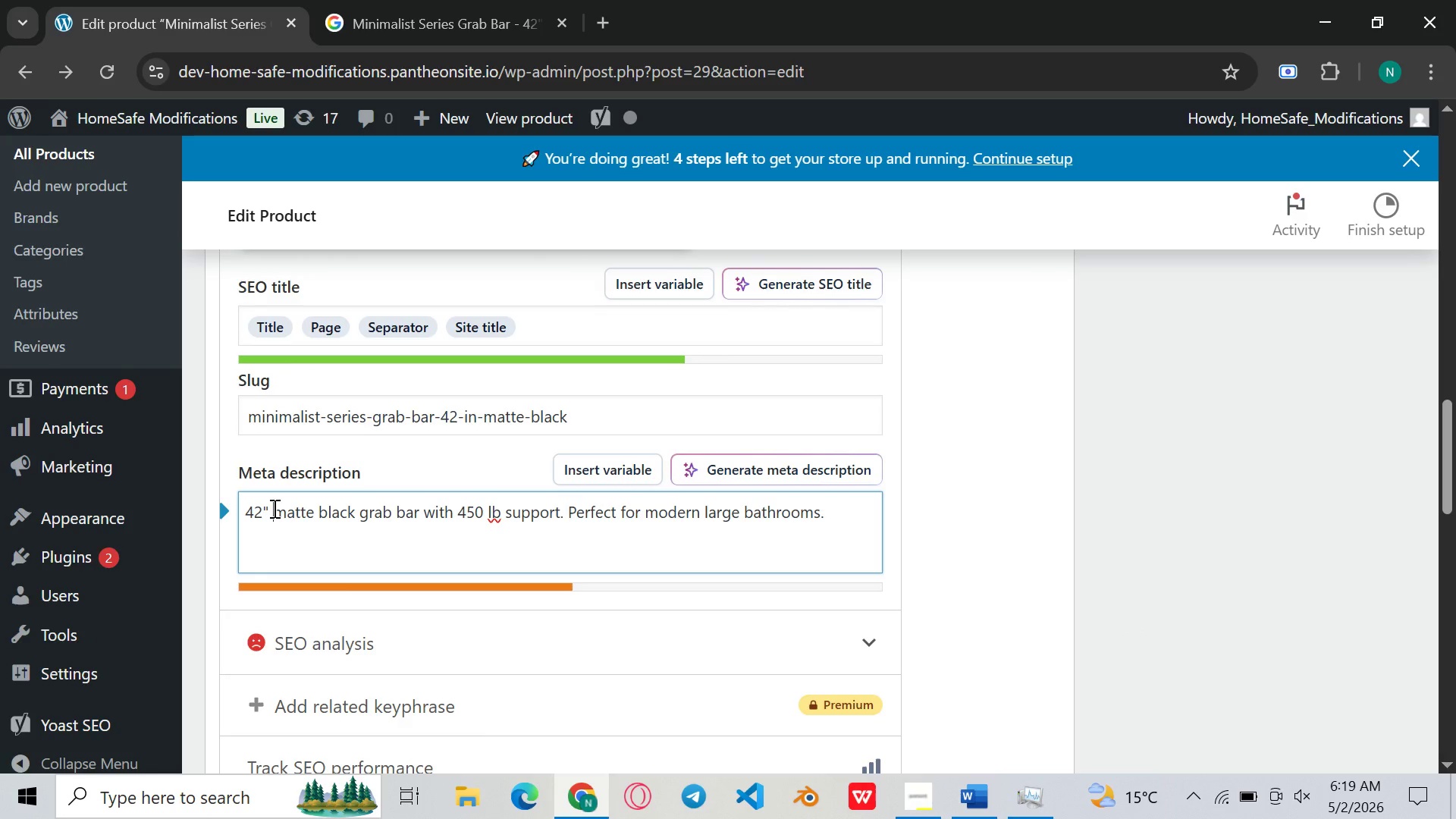 
key(Backspace)
 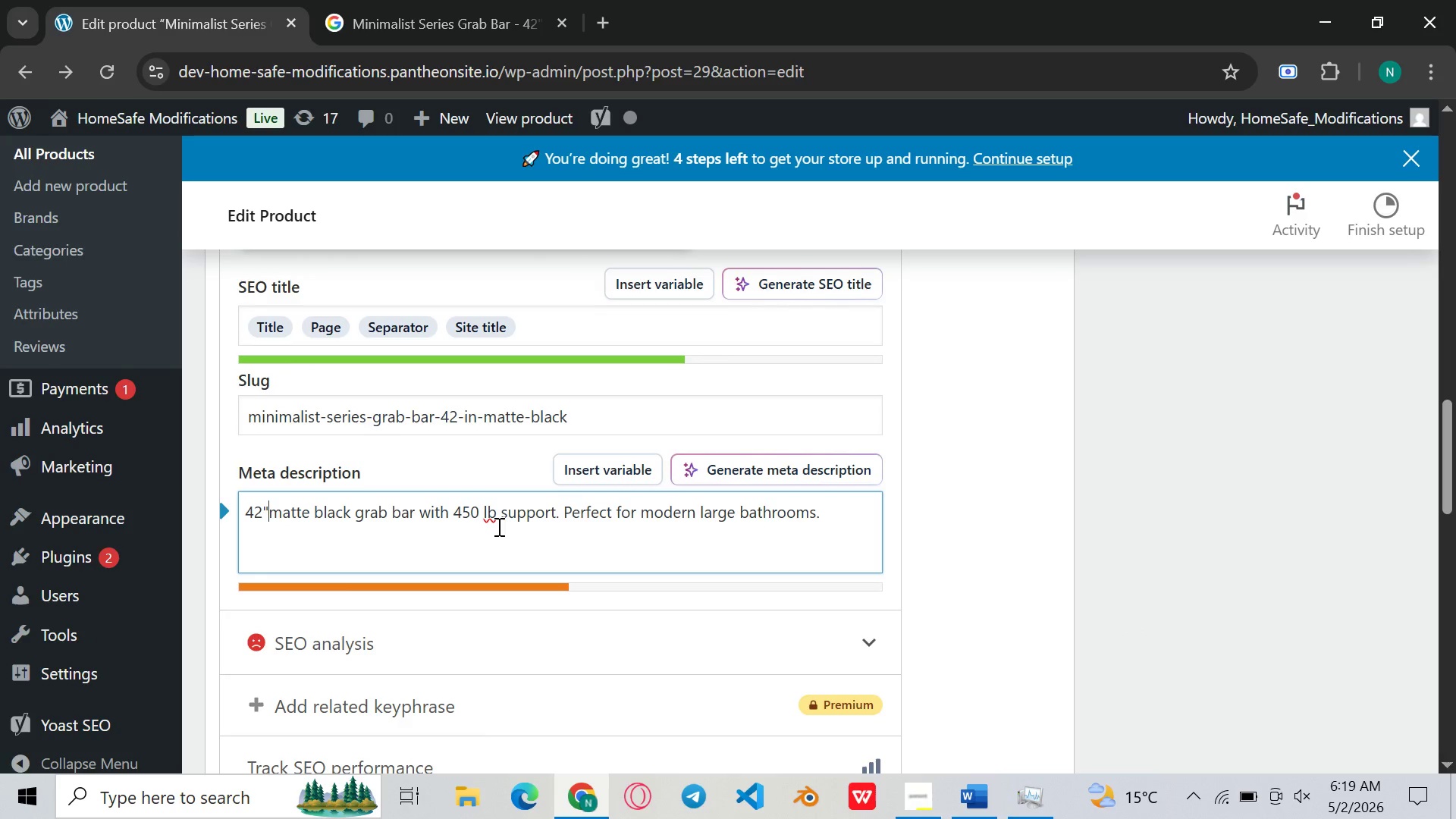 
left_click([499, 526])
 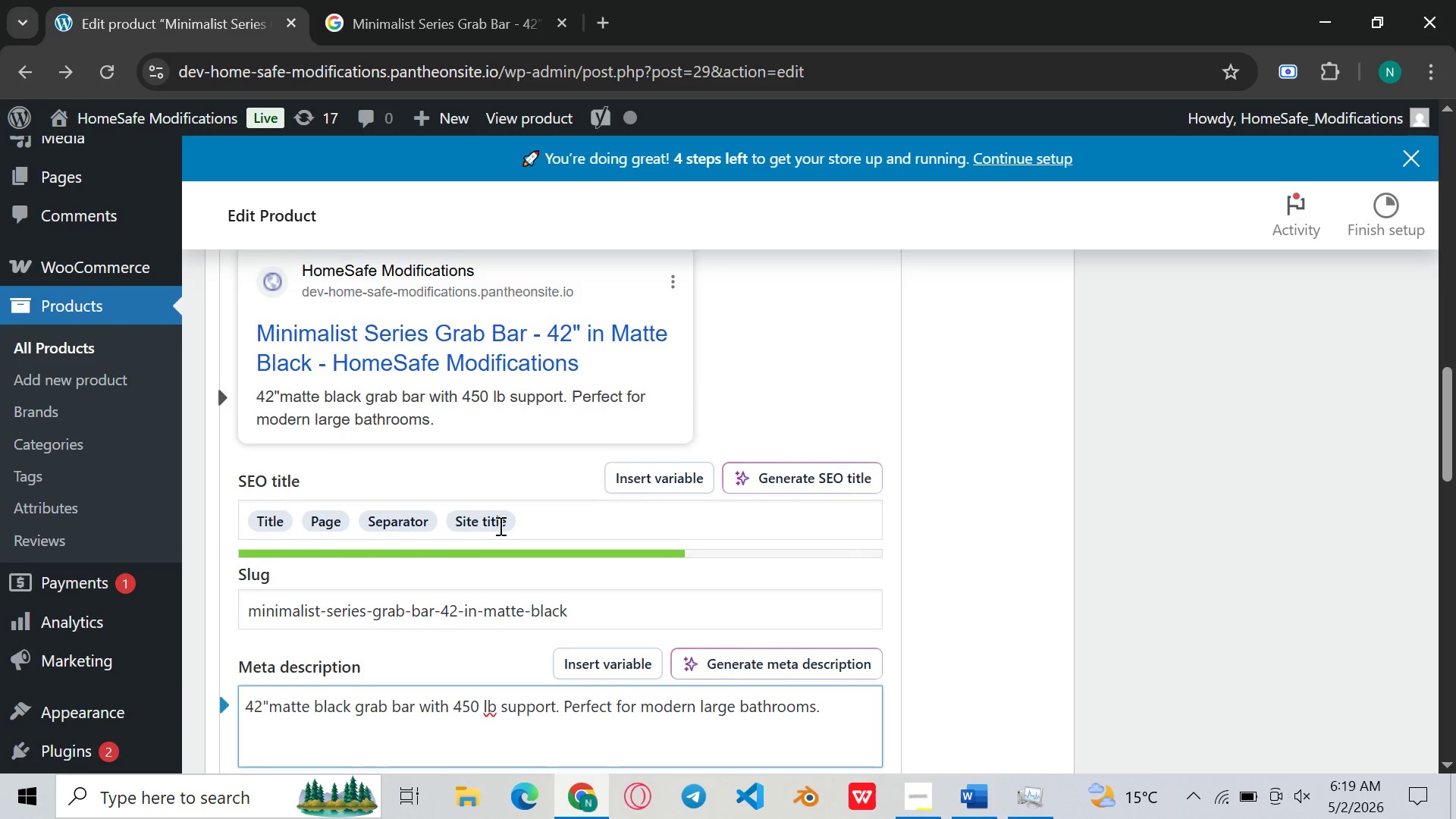 
wait(6.98)
 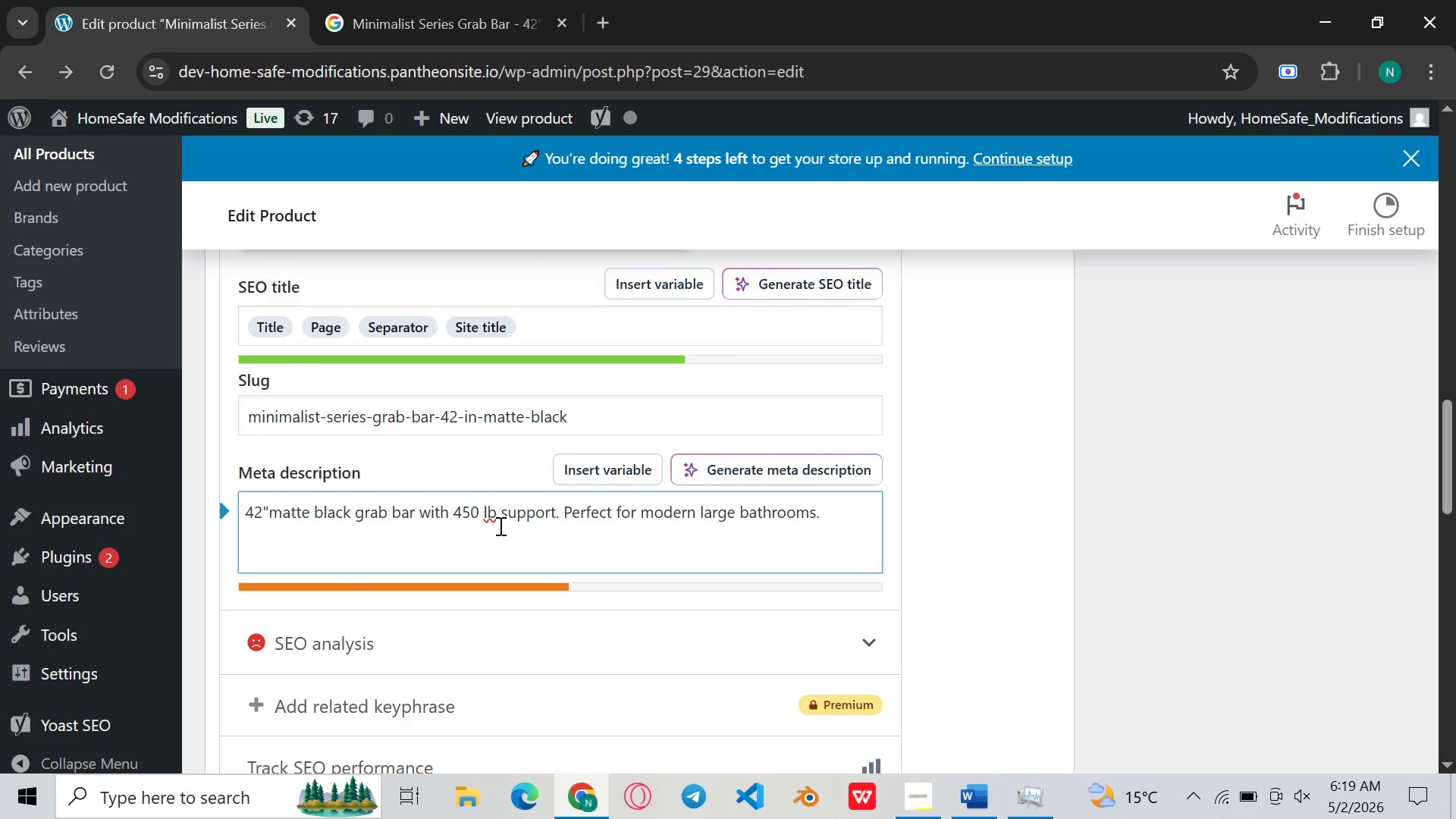 
left_click_drag(start_coordinate=[535, 526], to_coordinate=[173, 533])
 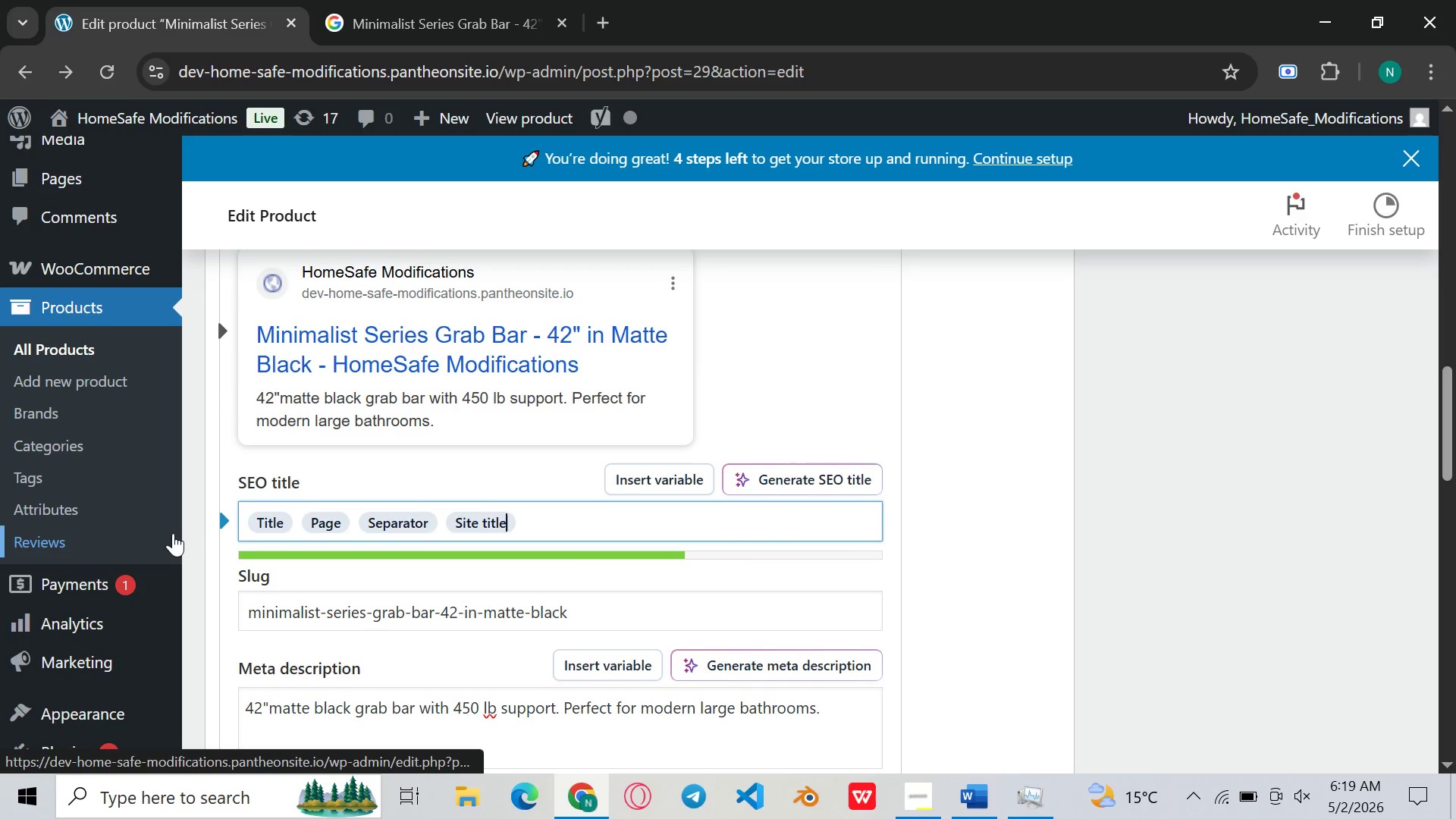 
key(Backspace)
 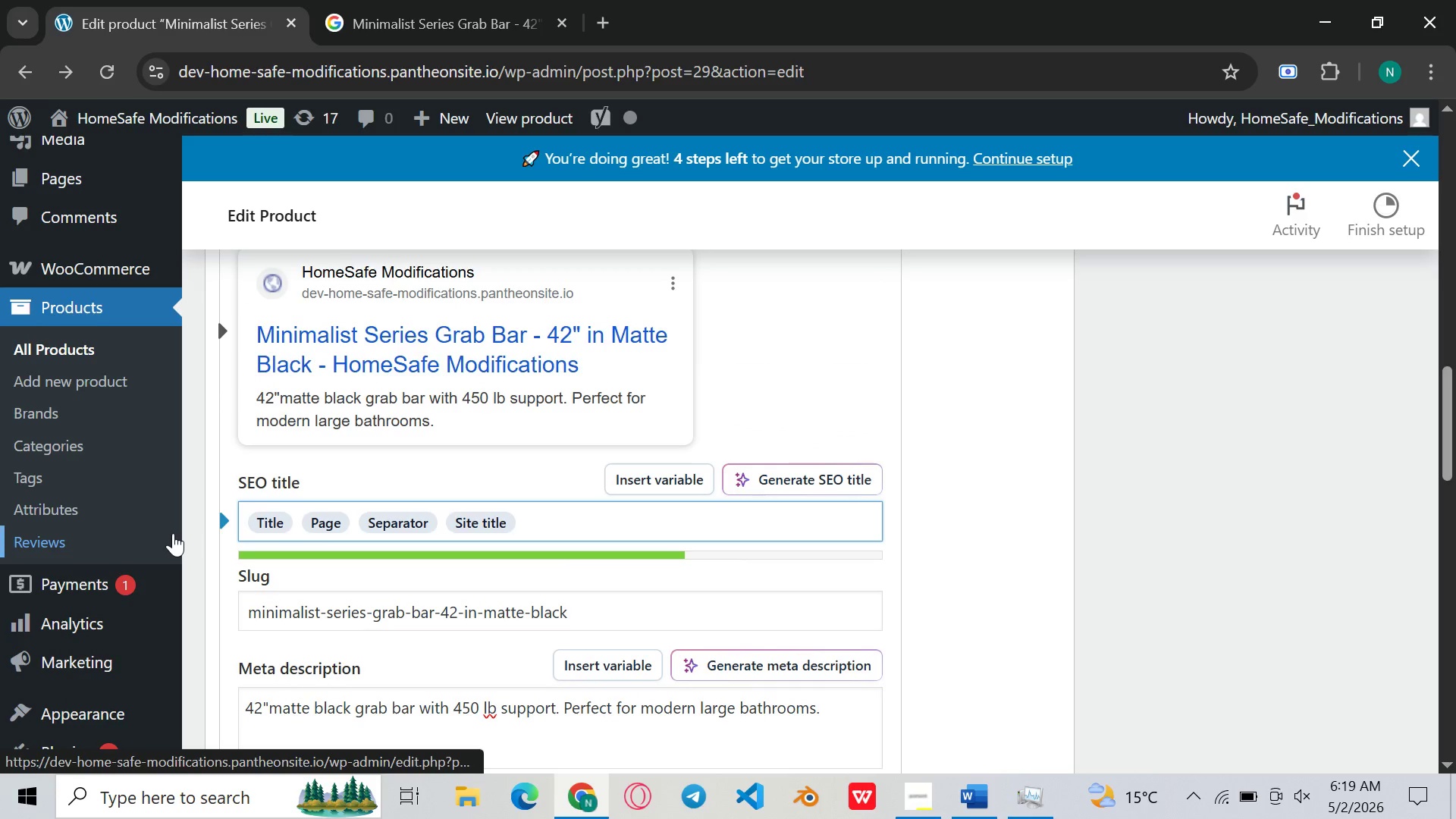 
key(Backspace)
 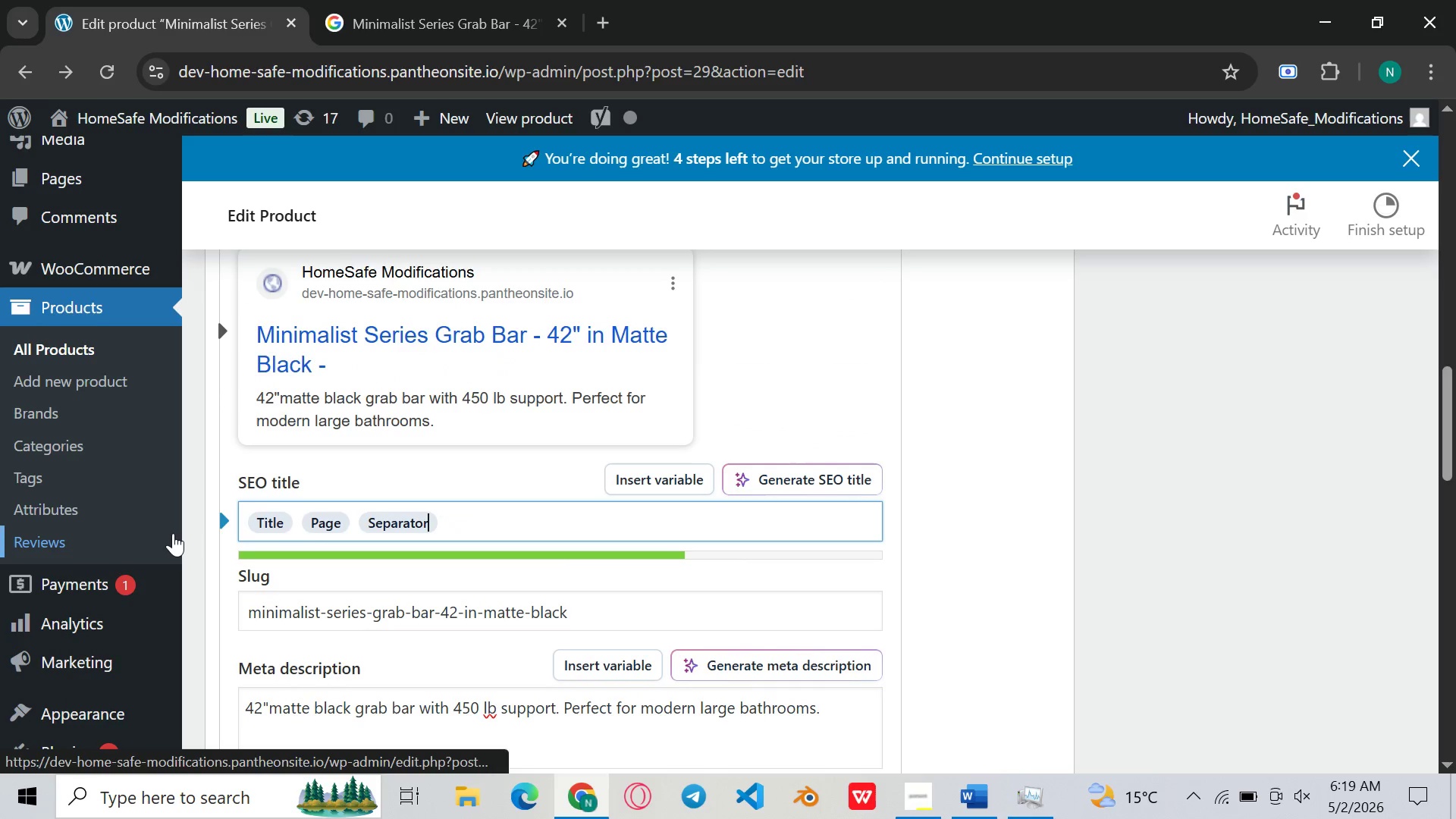 
key(Backspace)
 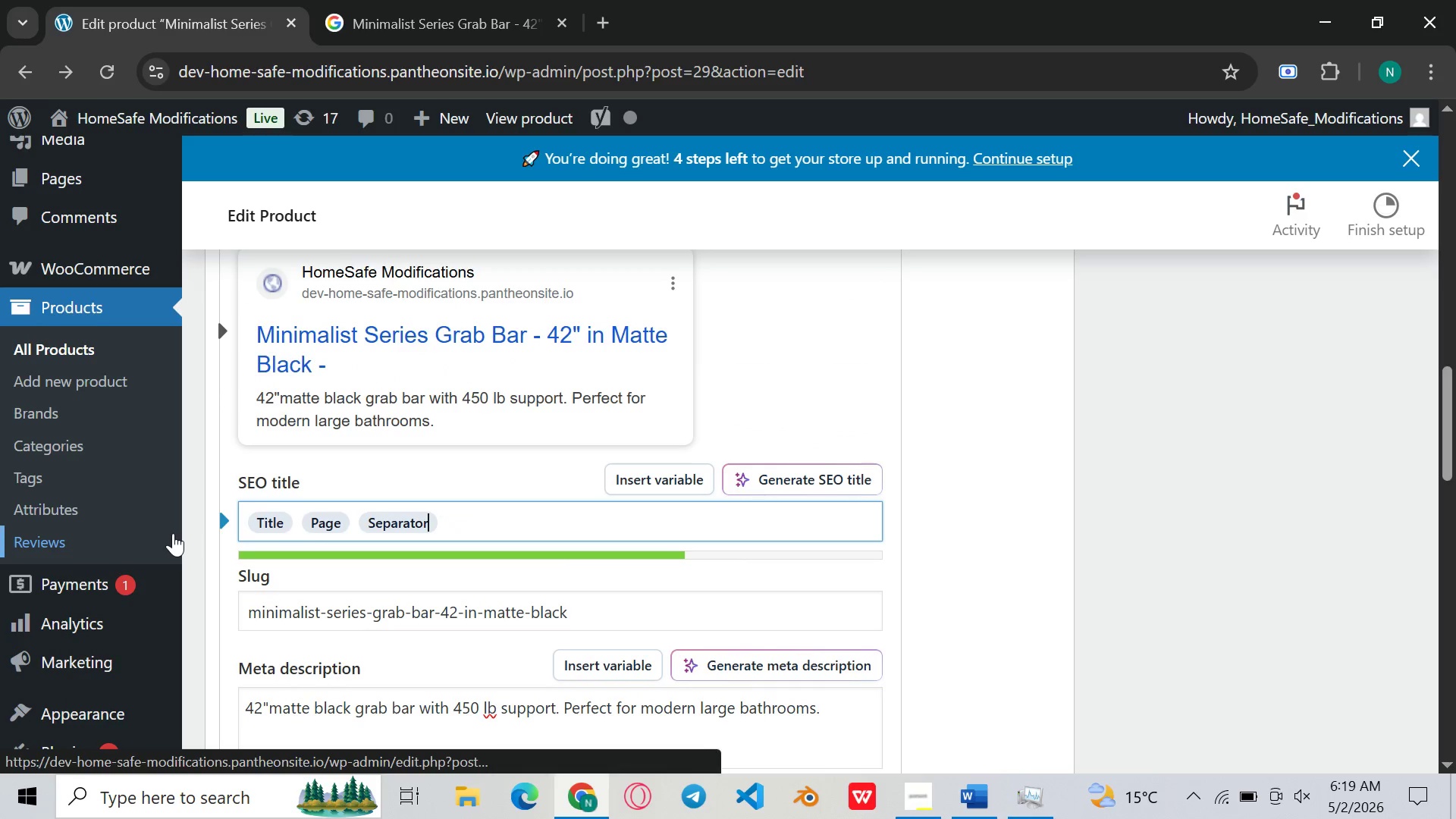 
key(Backspace)
 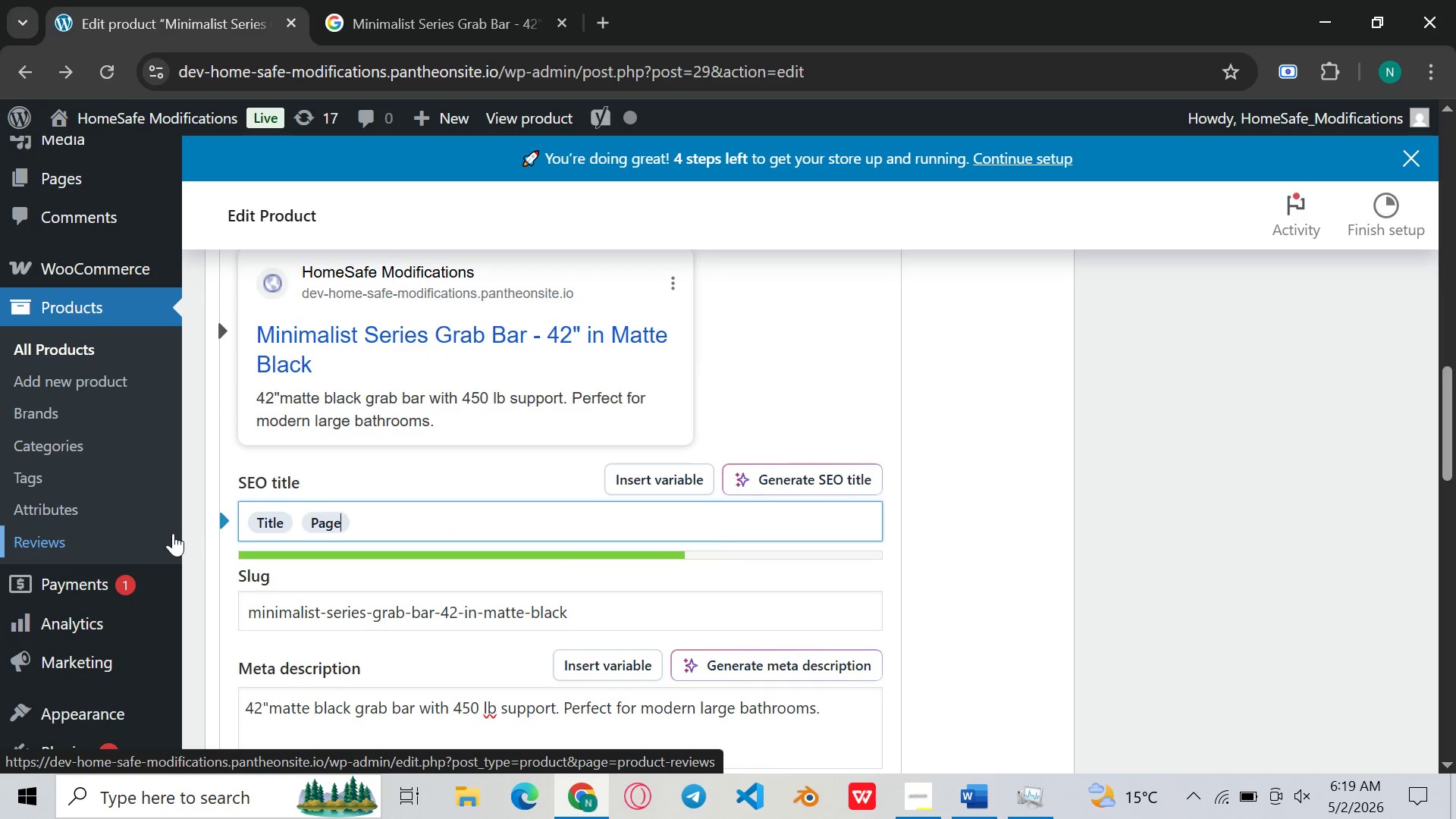 
key(Backspace)
 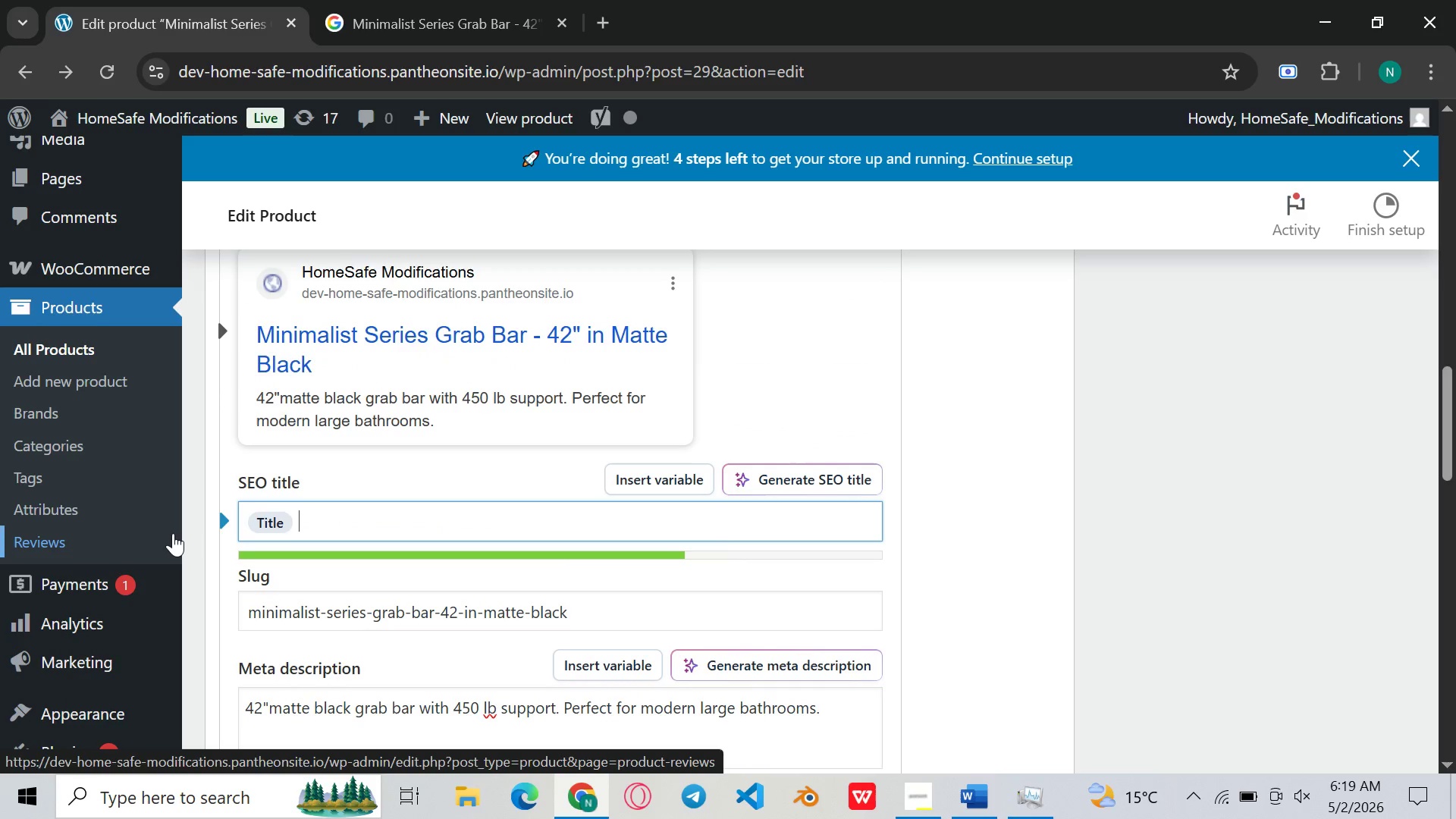 
key(Backspace)
 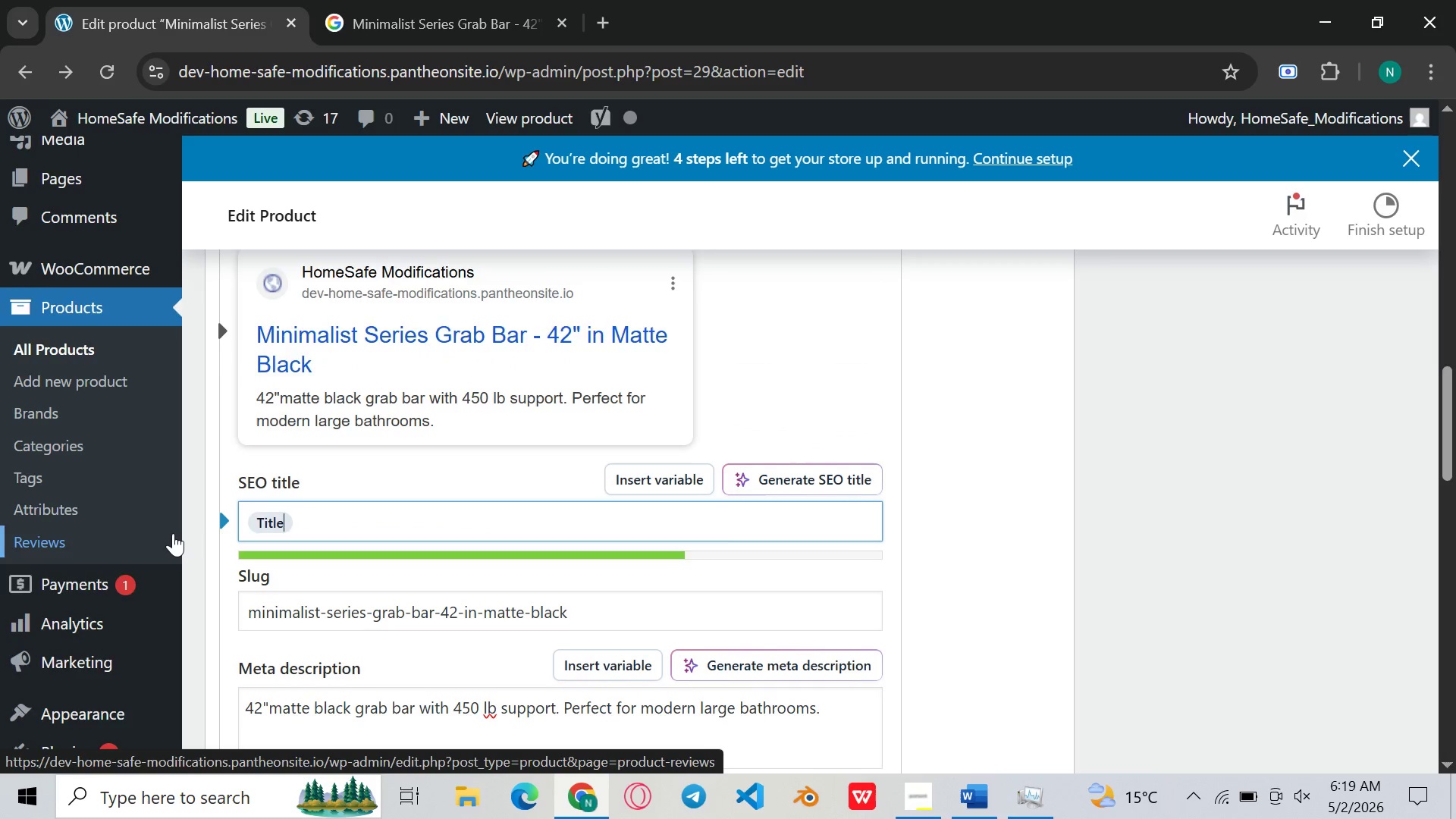 
key(Backspace)
 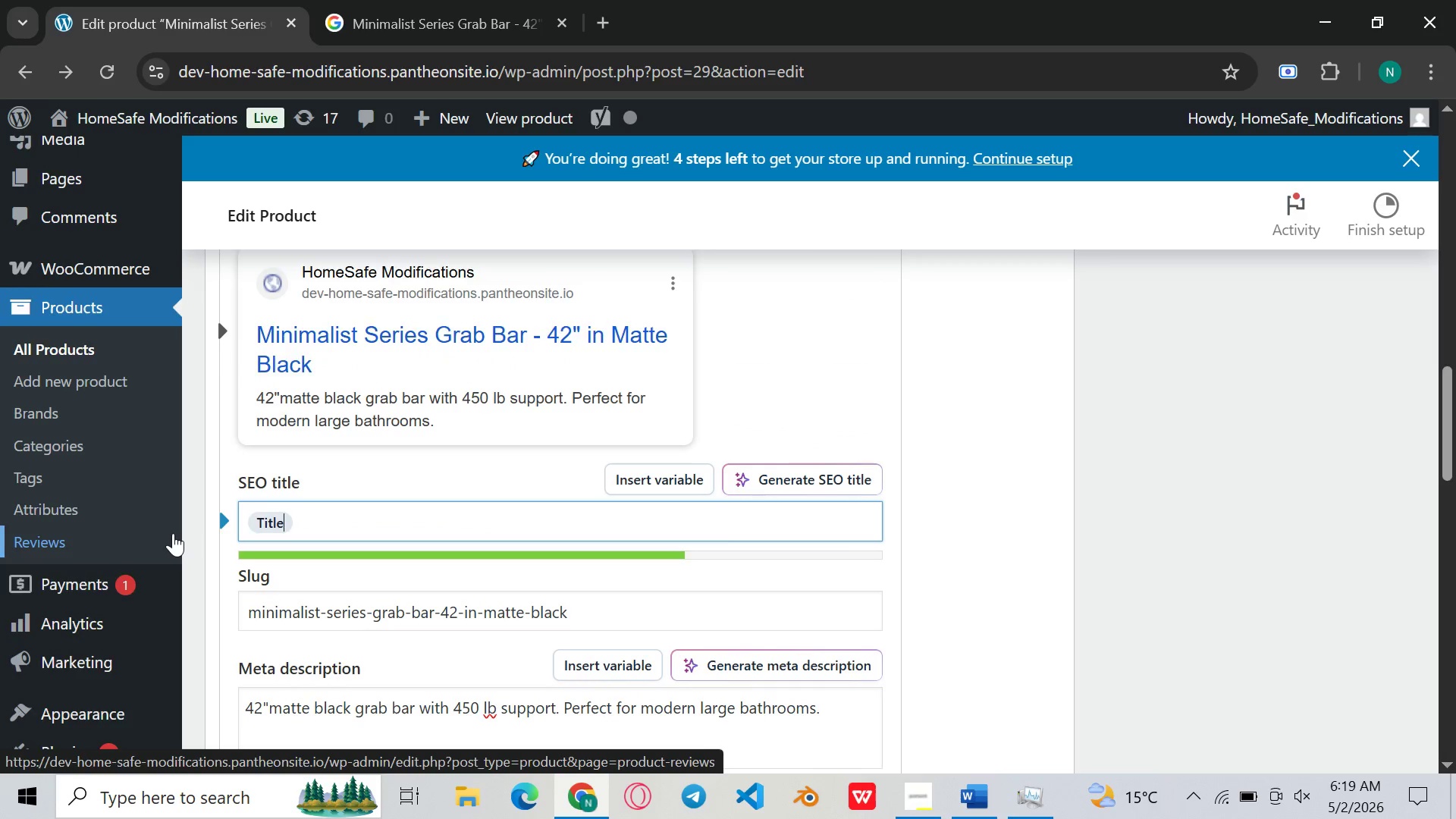 
key(Backspace)
 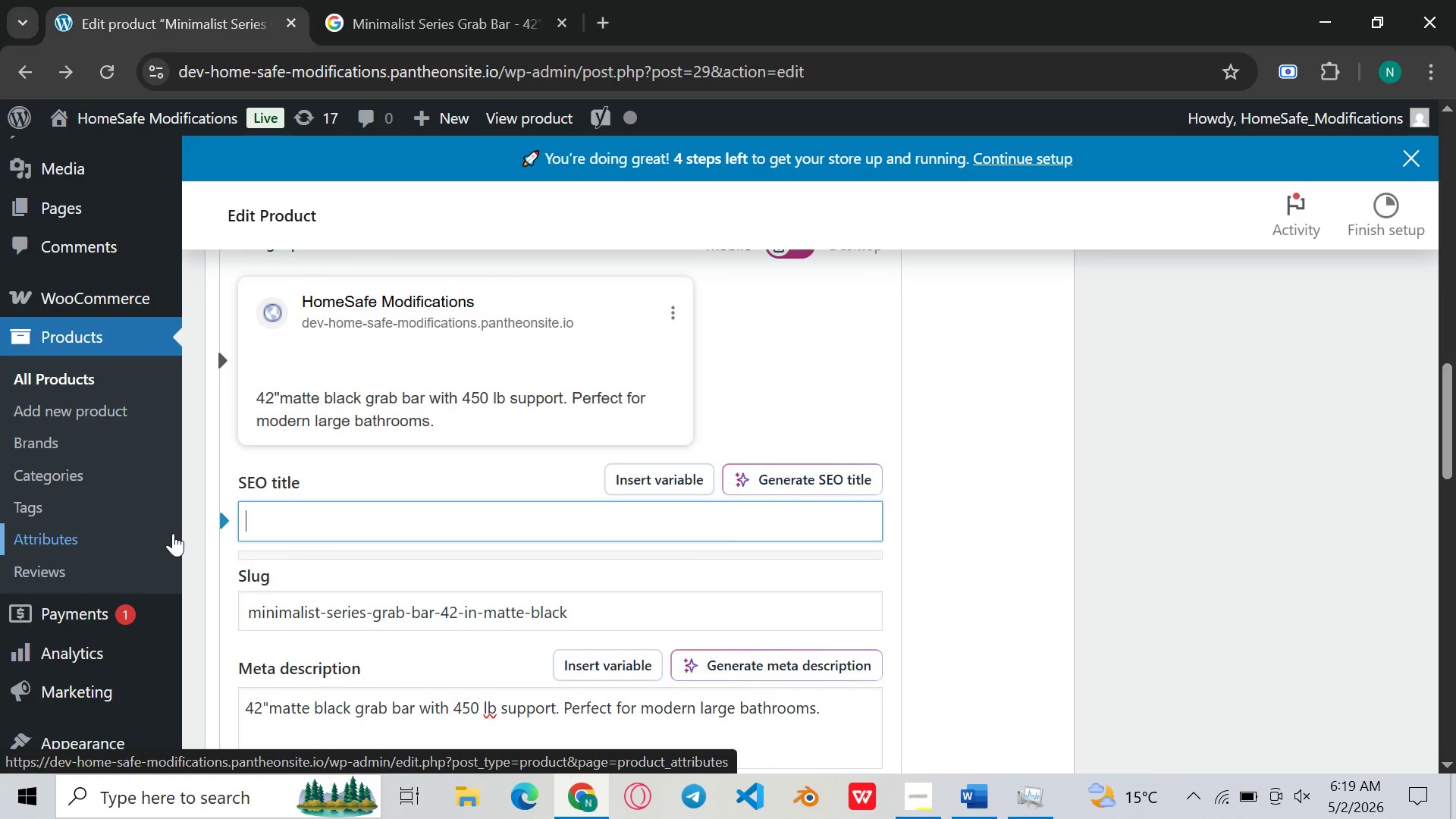 
key(Backspace)
 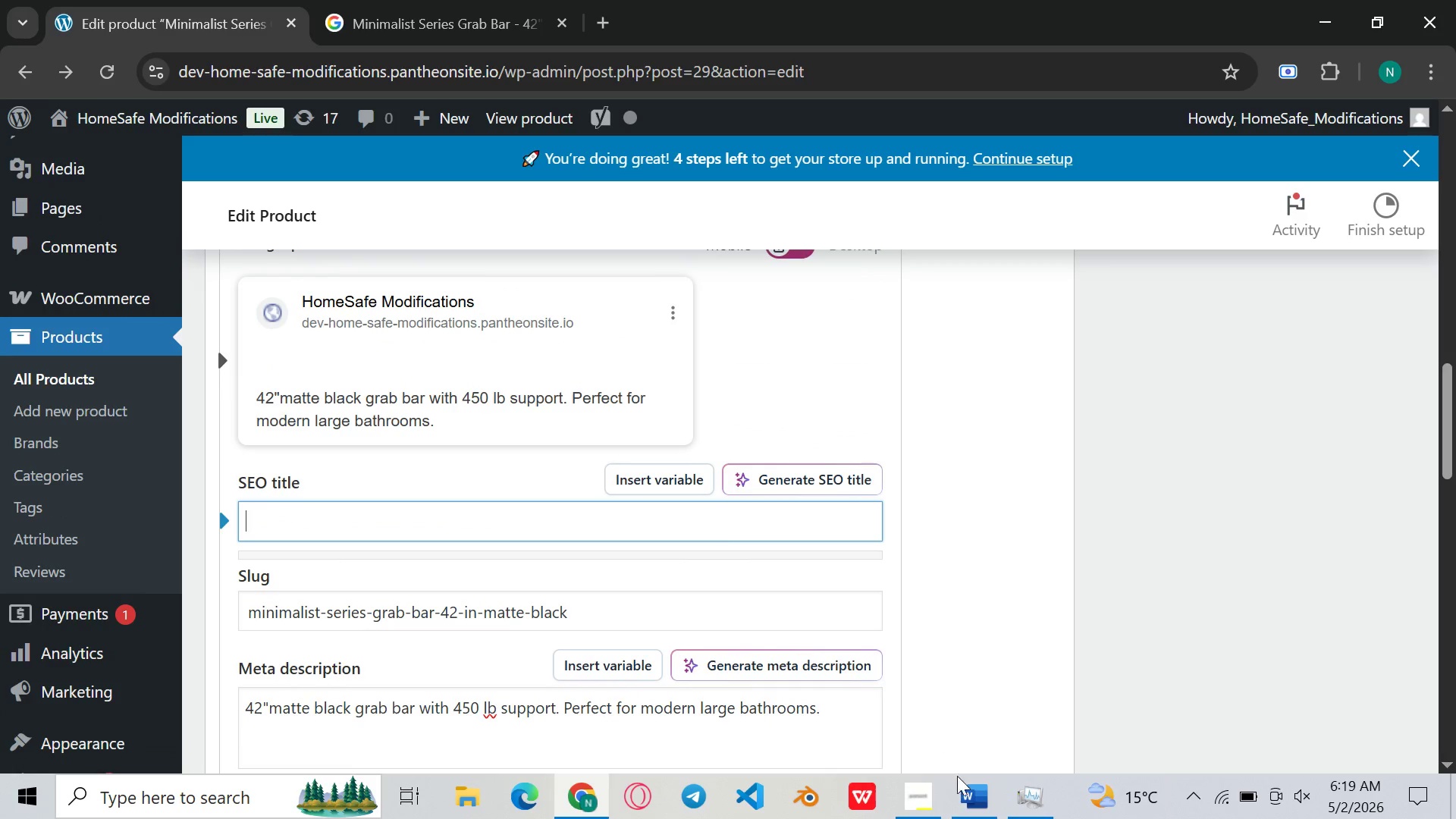 
left_click([969, 801])
 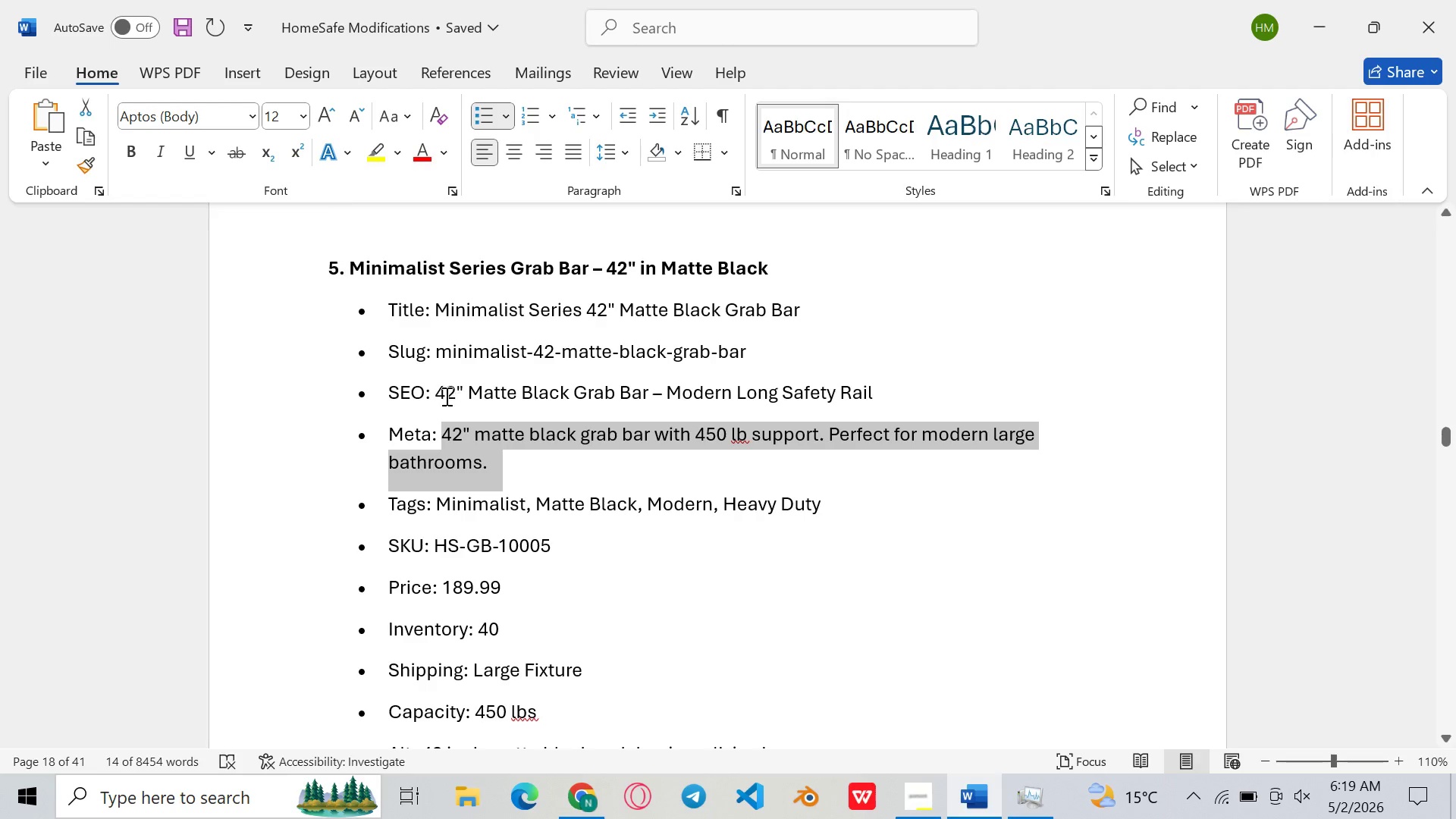 
left_click_drag(start_coordinate=[436, 394], to_coordinate=[939, 404])
 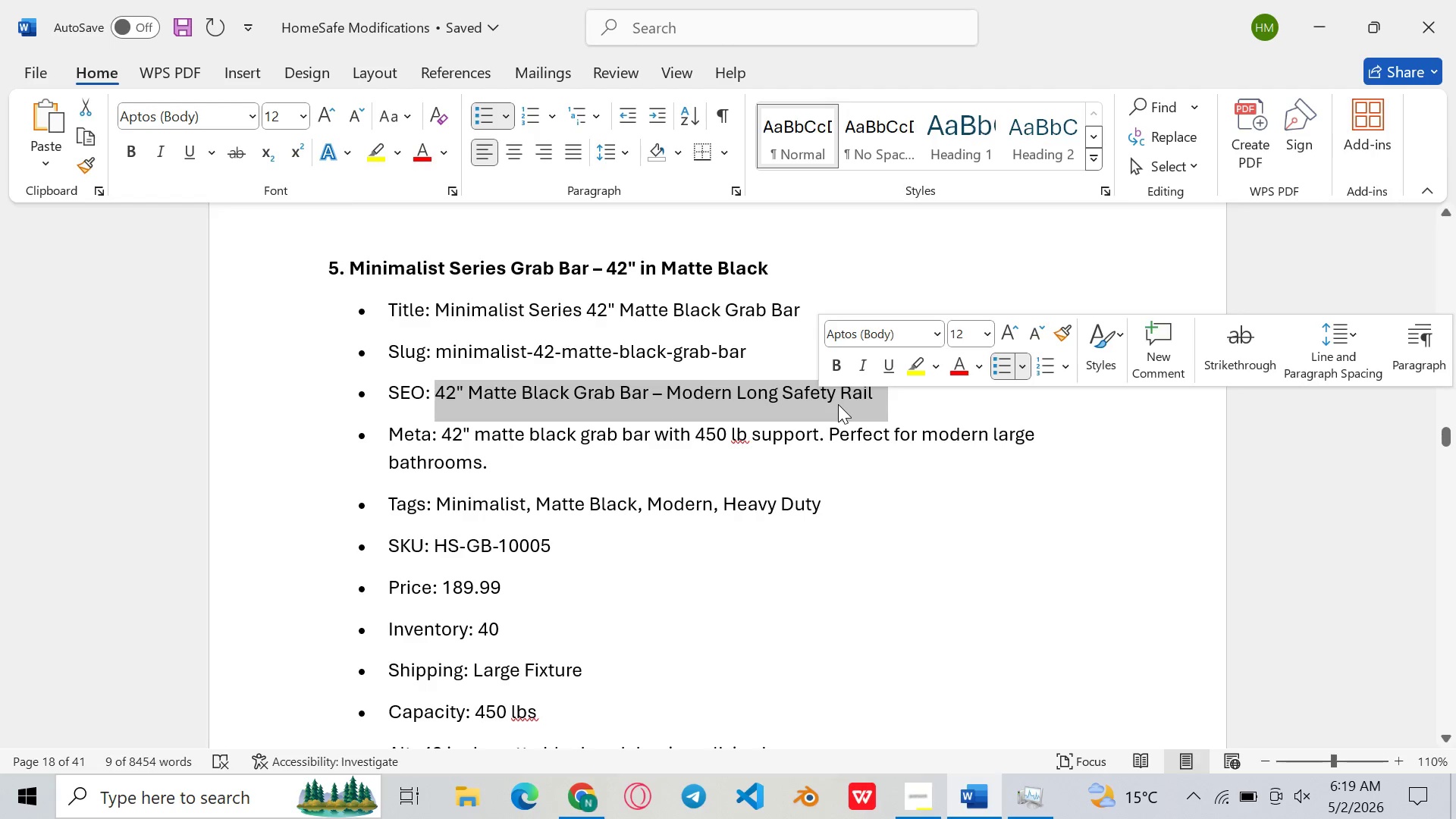 
hold_key(key=ControlLeft, duration=0.47)
 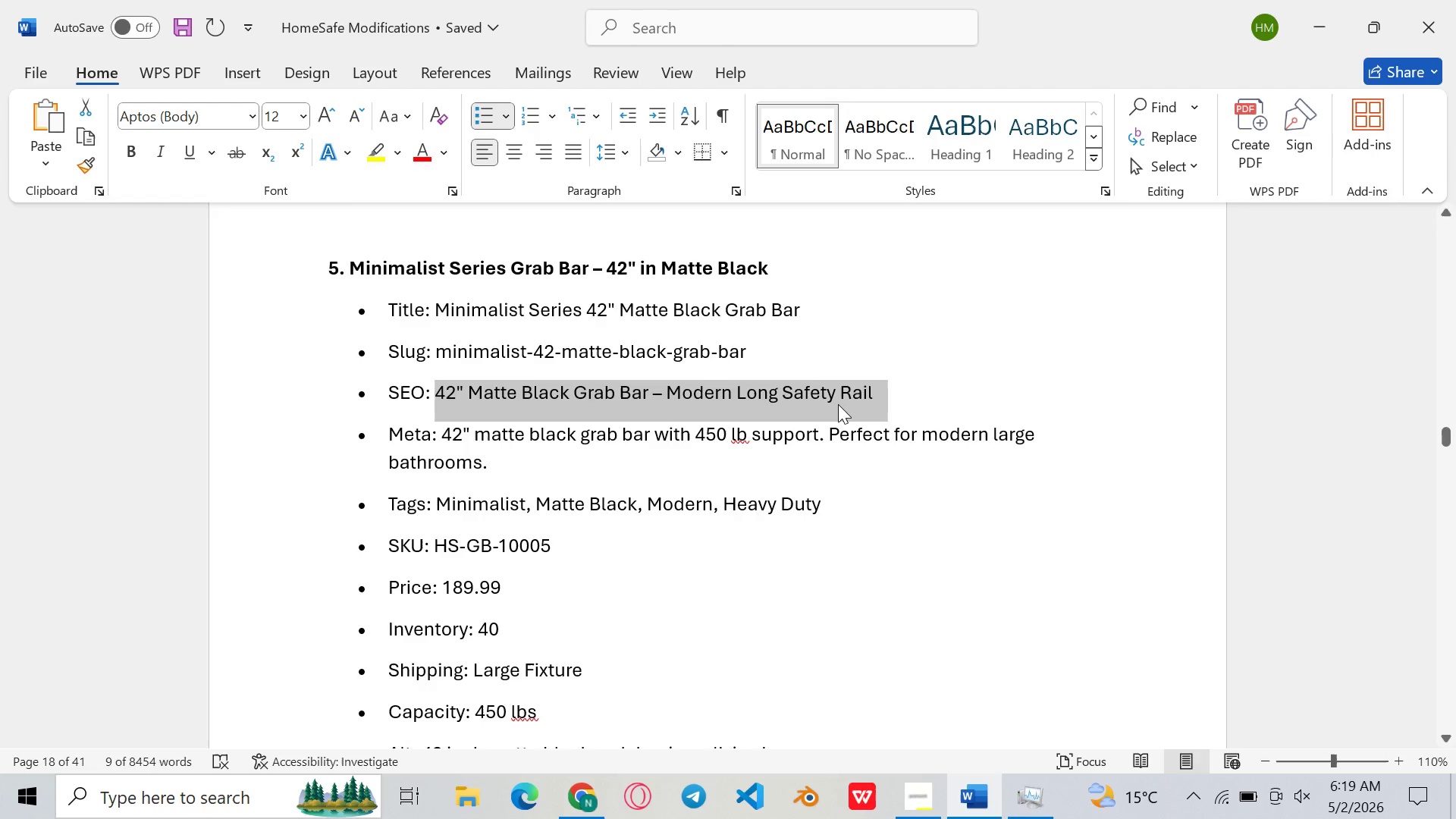 
key(C)
 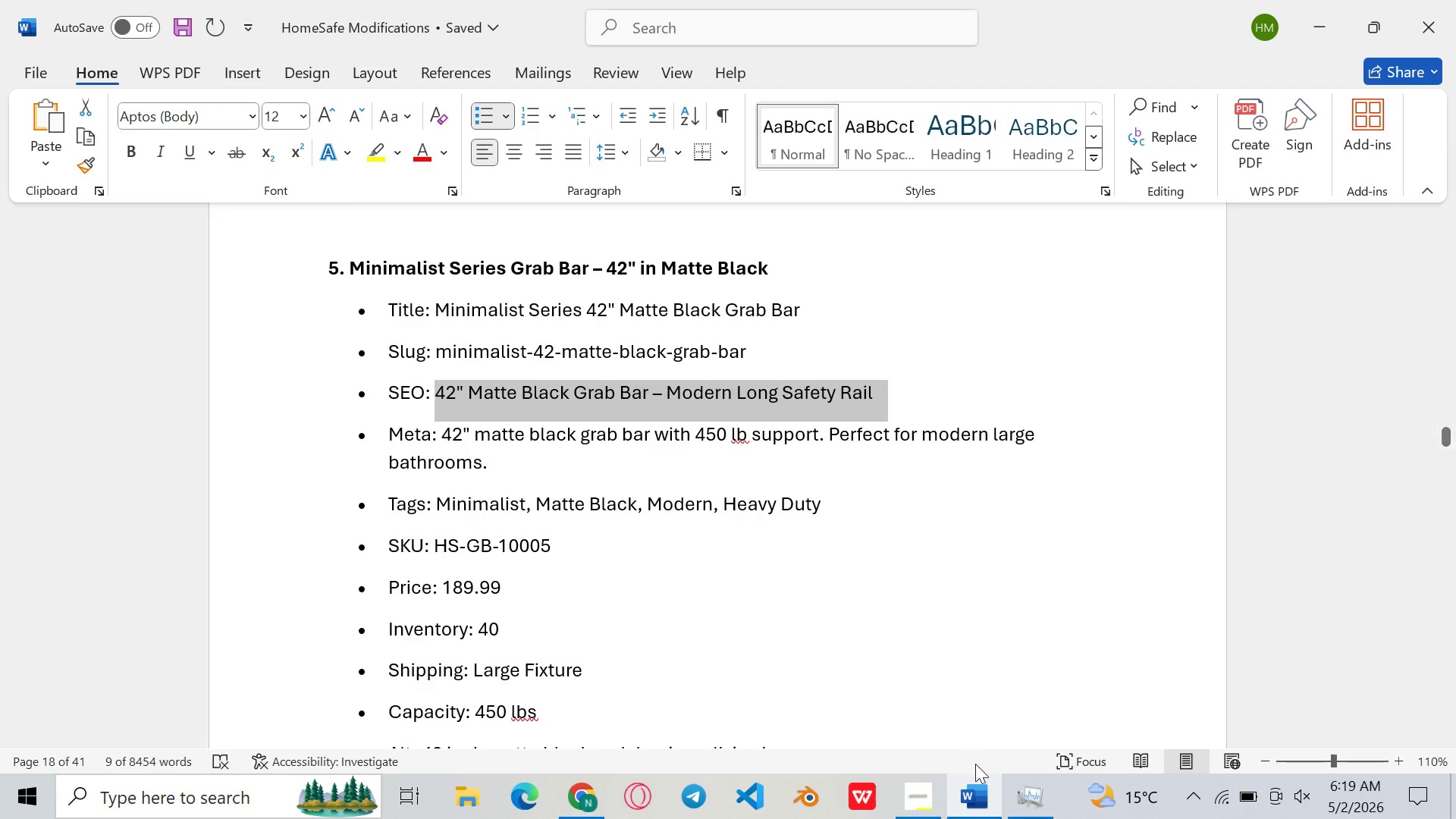 
left_click([977, 802])
 